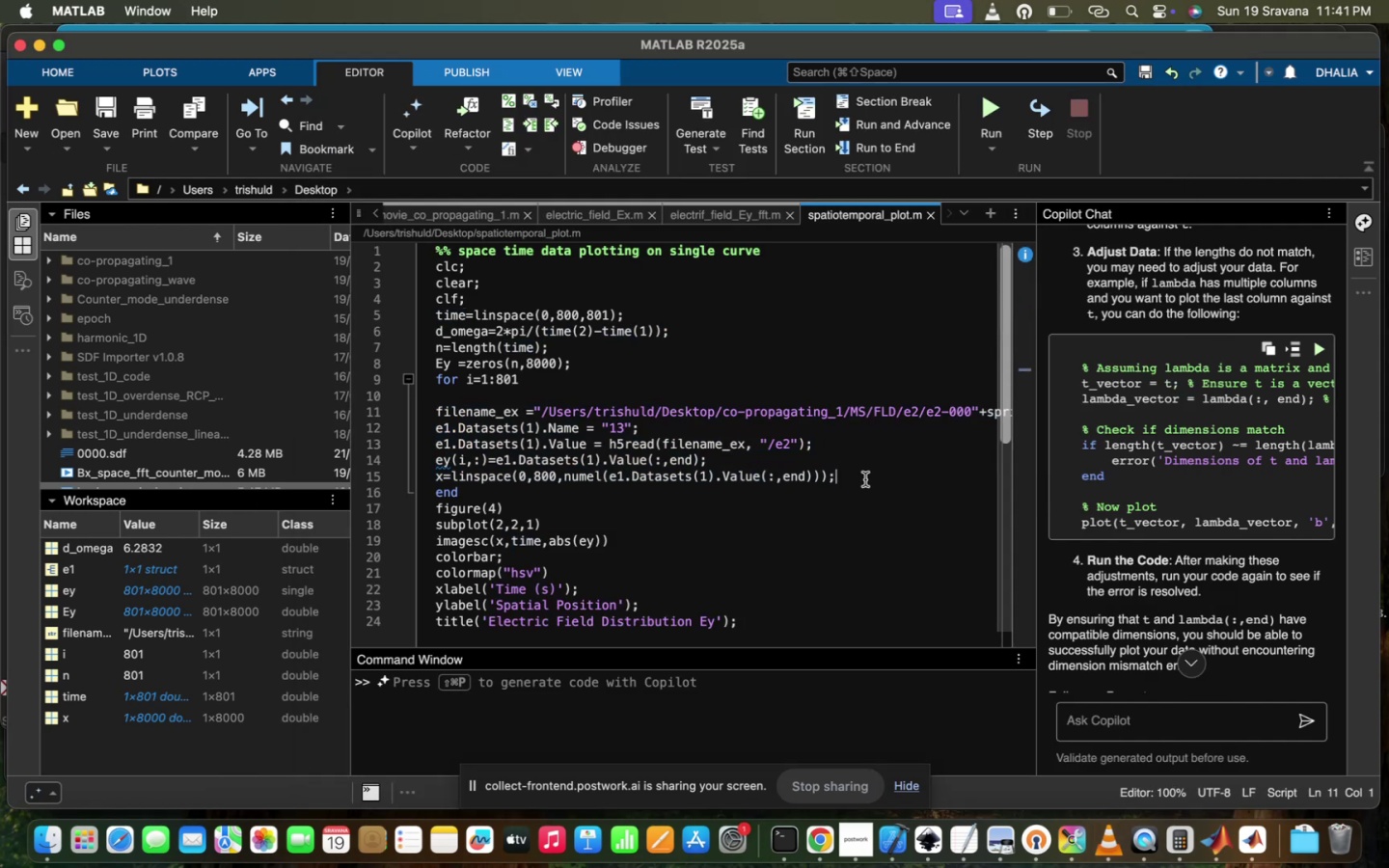 
key(Enter)
 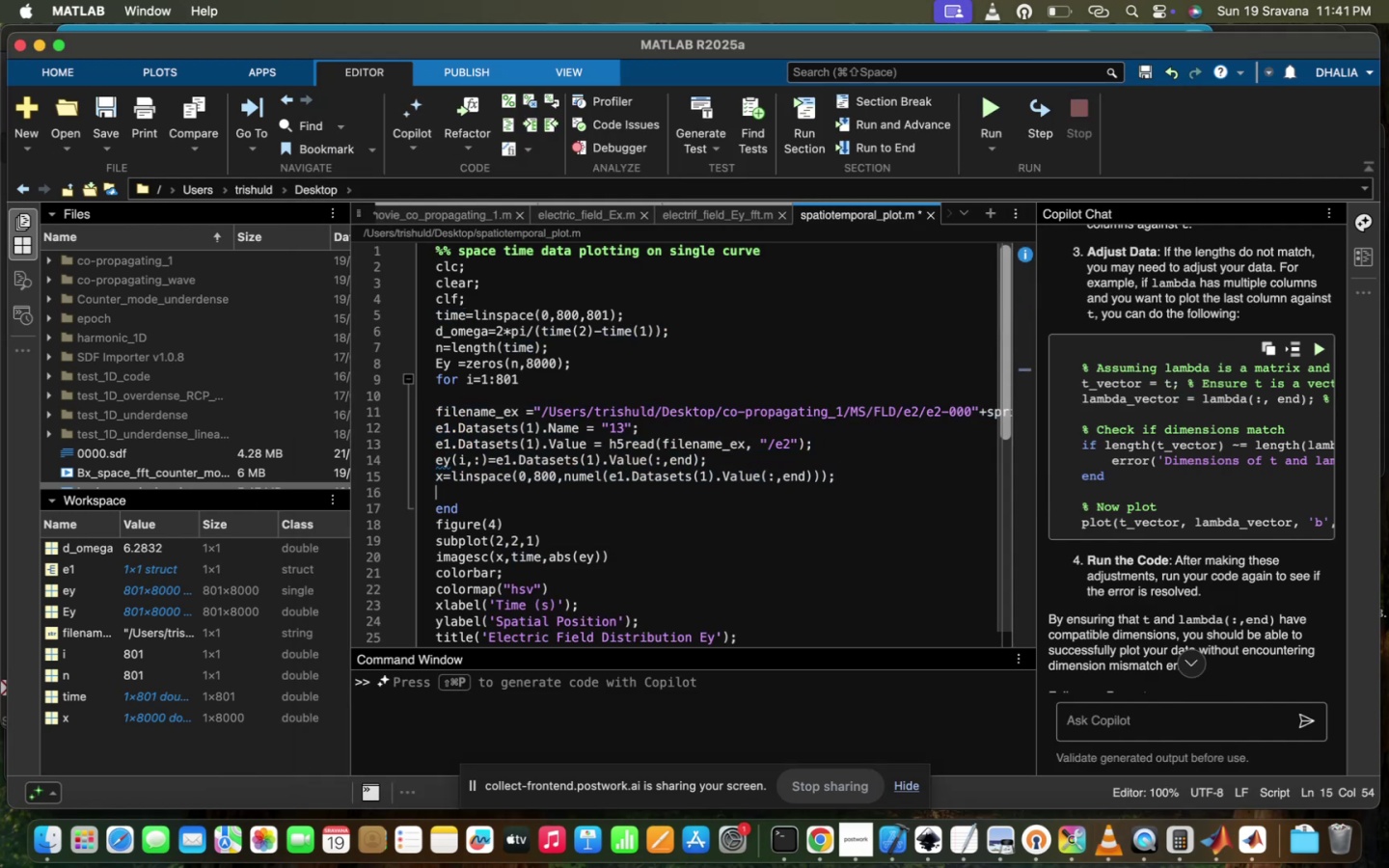 
key(Enter)
 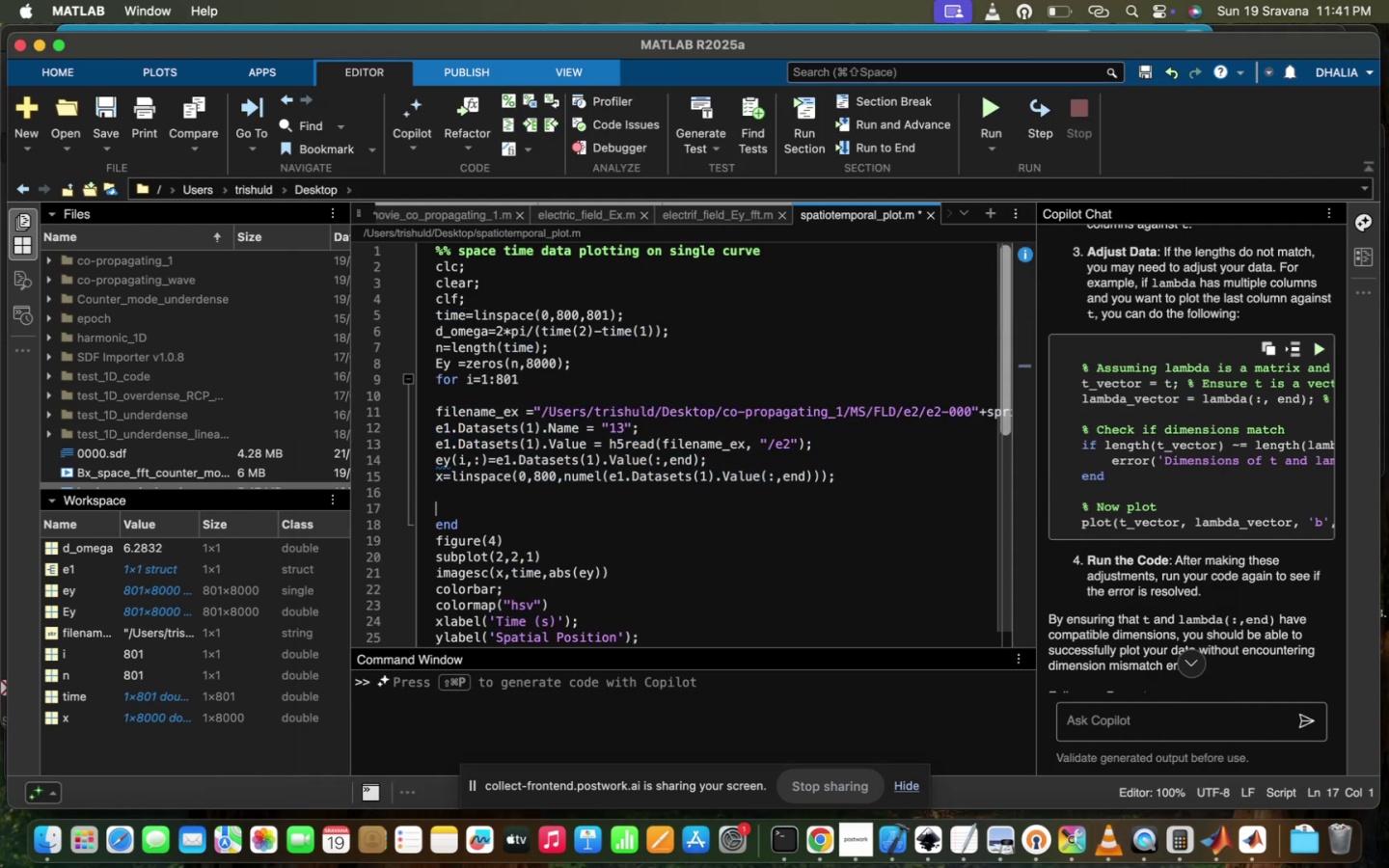 
key(Meta+CommandLeft)
 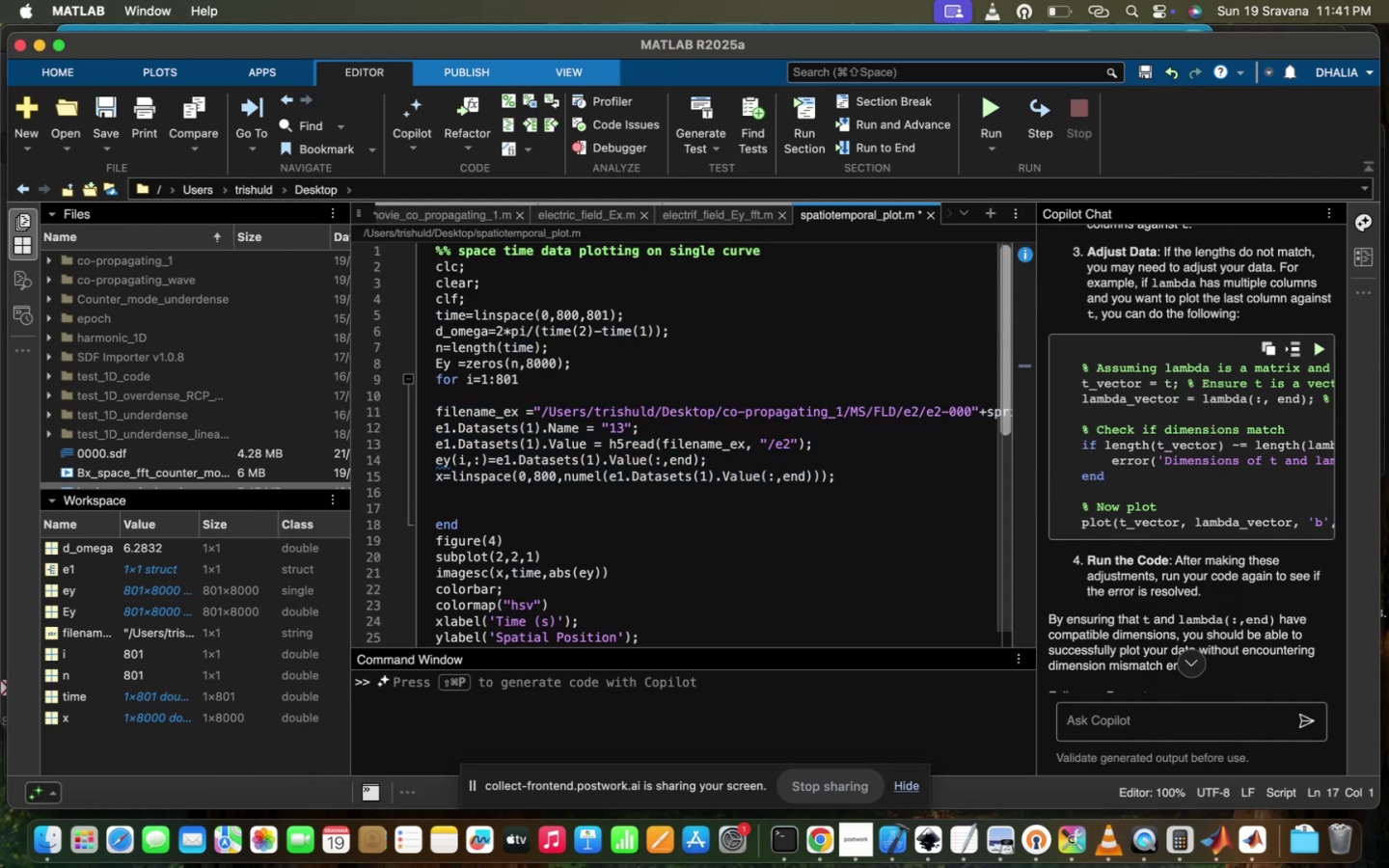 
key(Meta+V)
 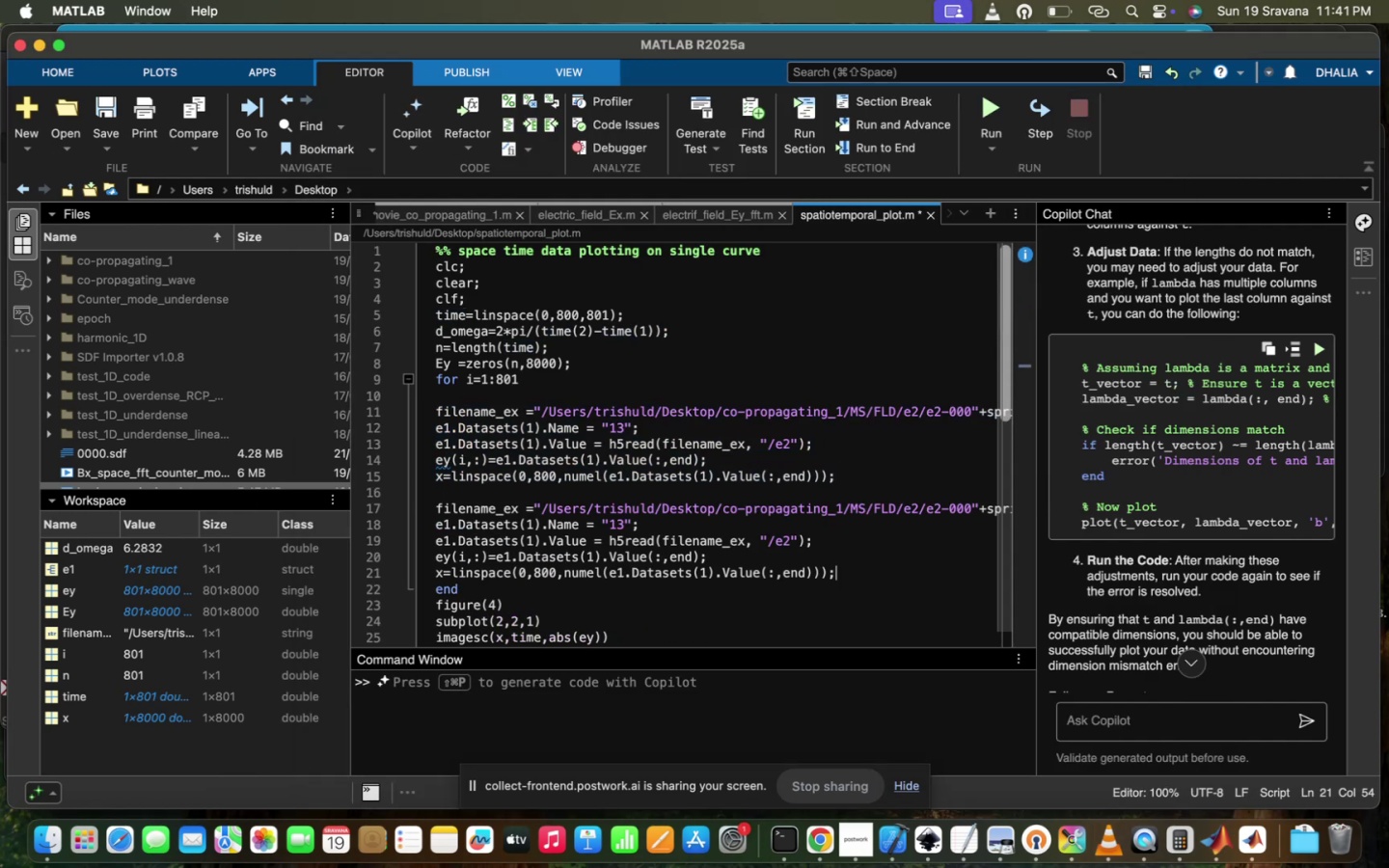 
key(Enter)
 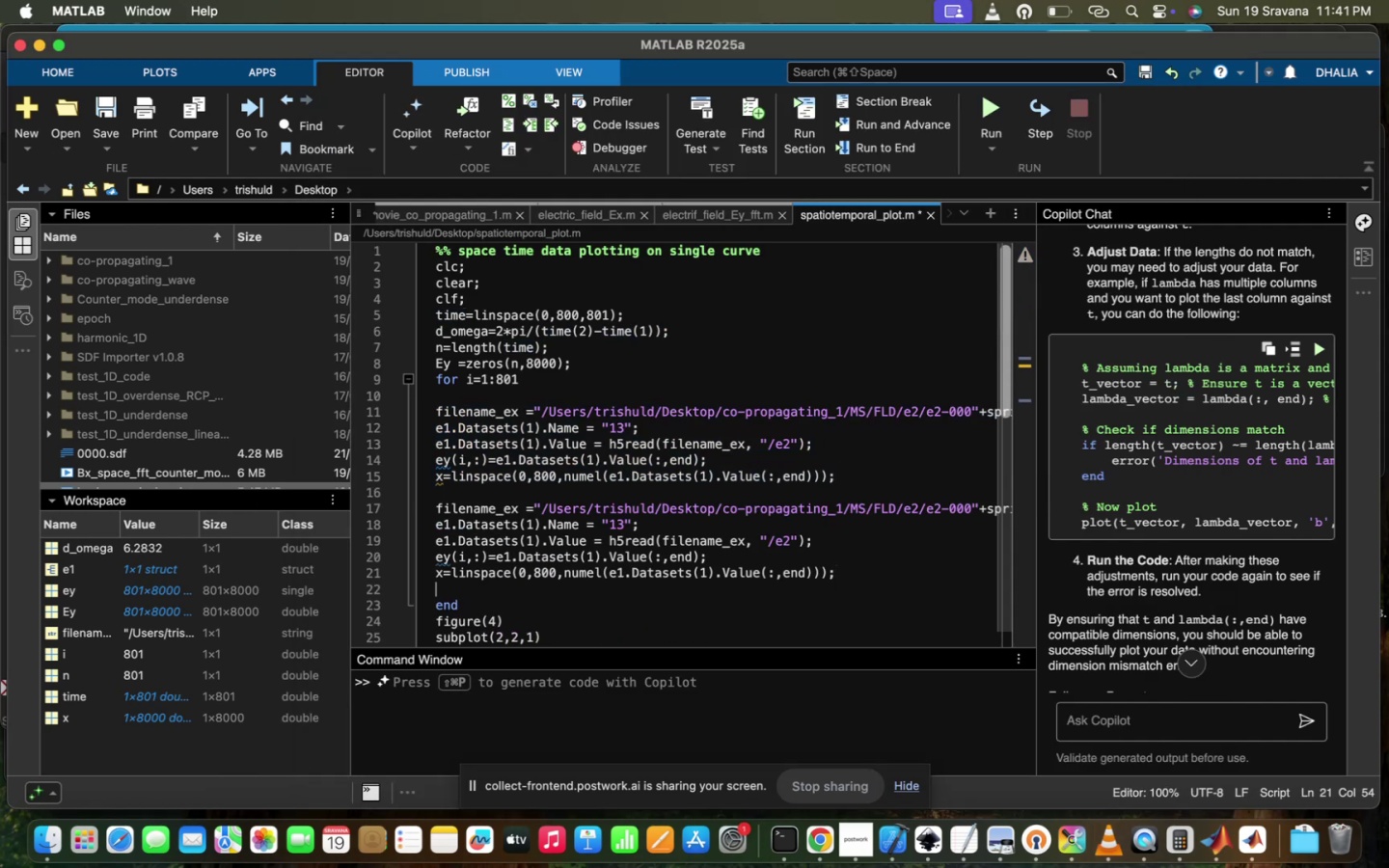 
key(Enter)
 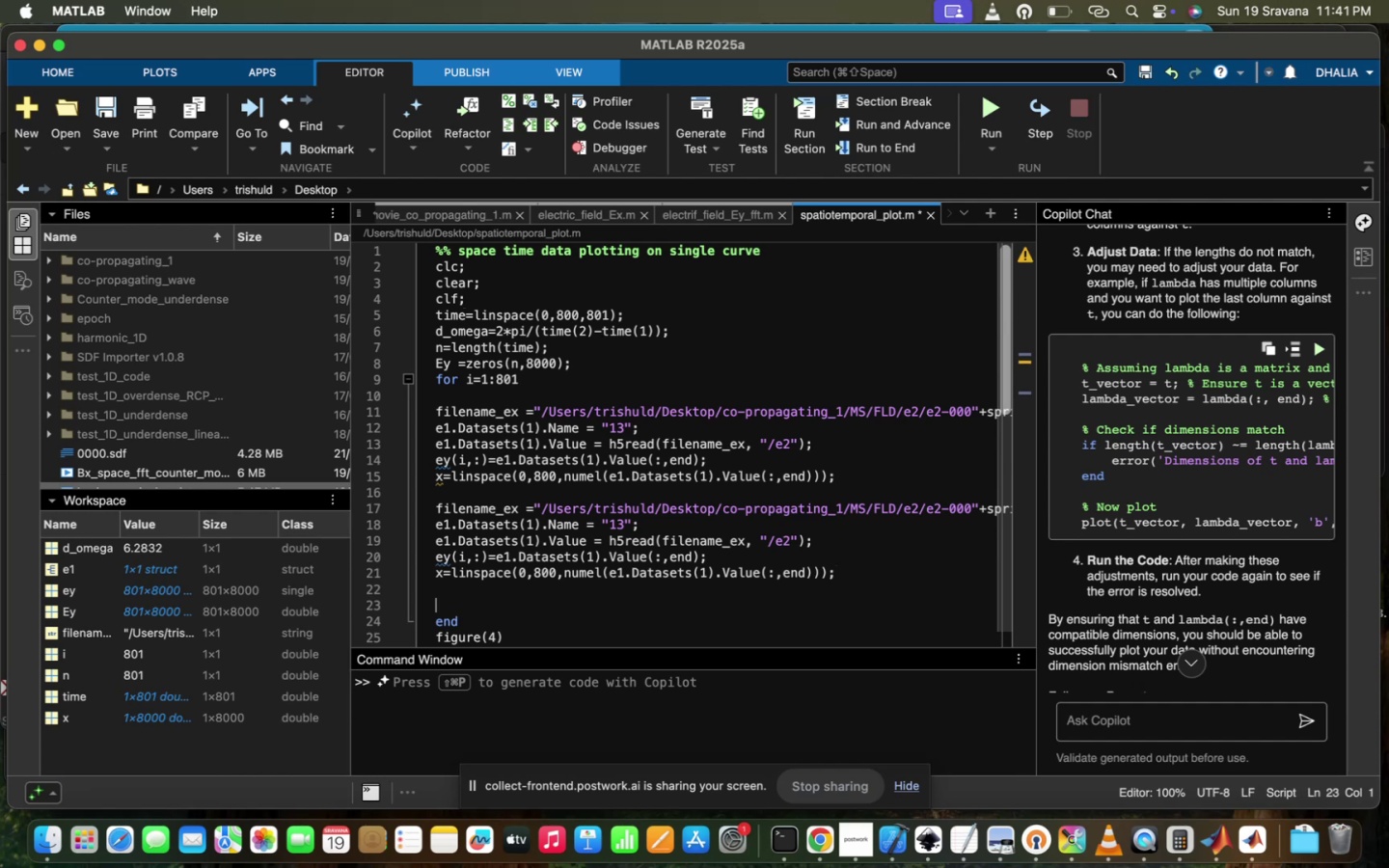 
key(Meta+V)
 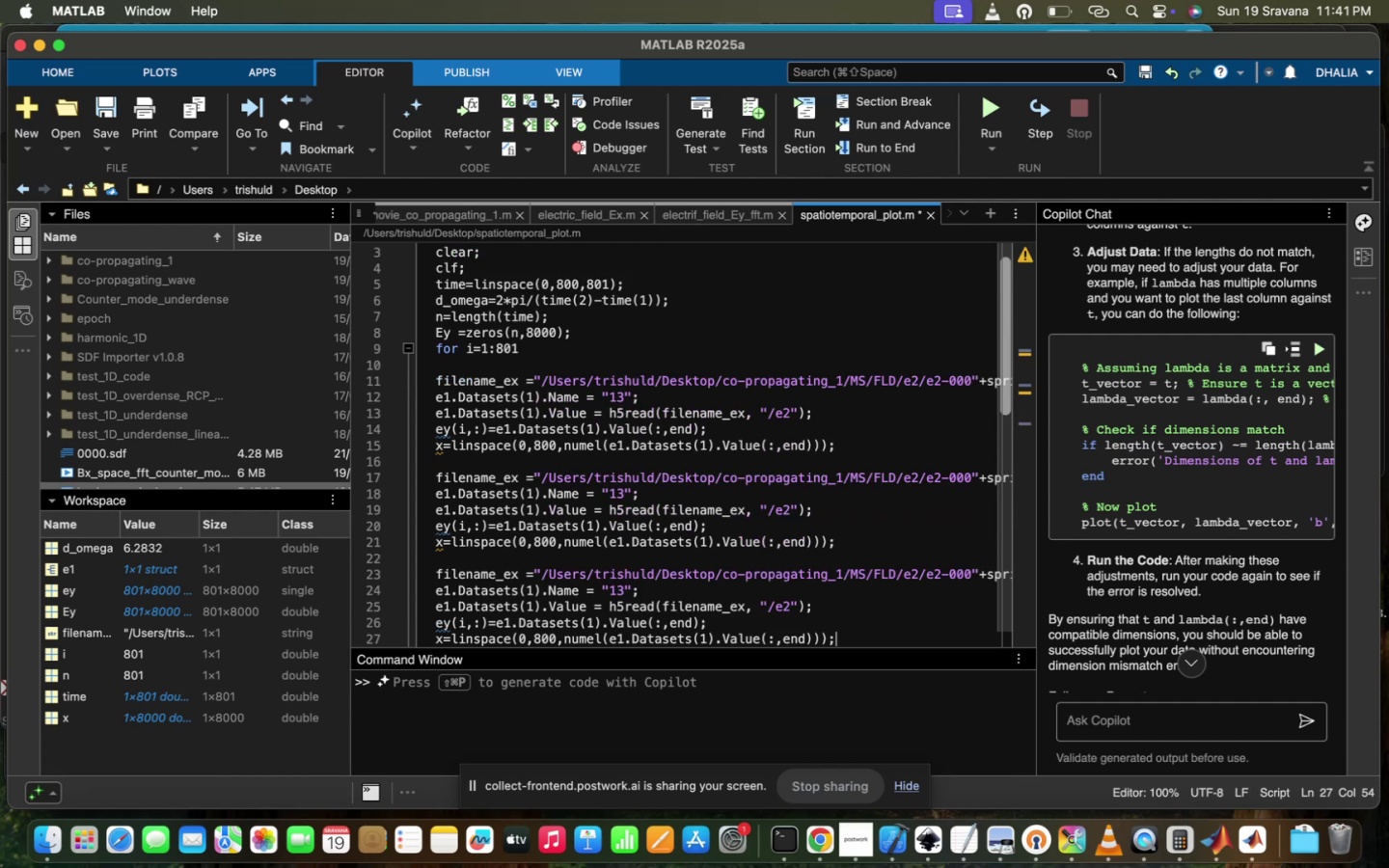 
scroll: coordinate [865, 479], scroll_direction: down, amount: 7.0
 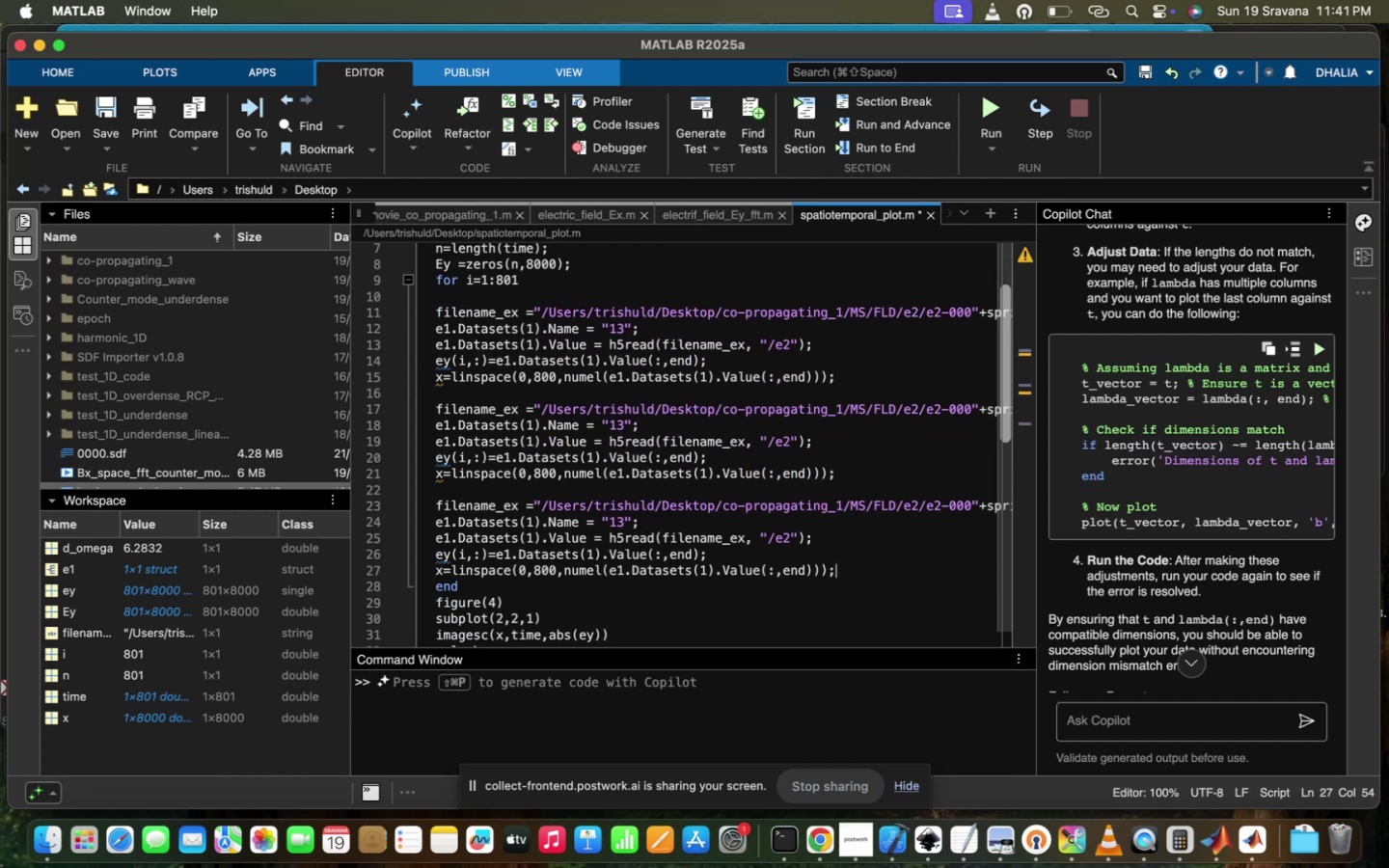 
key(Enter)
 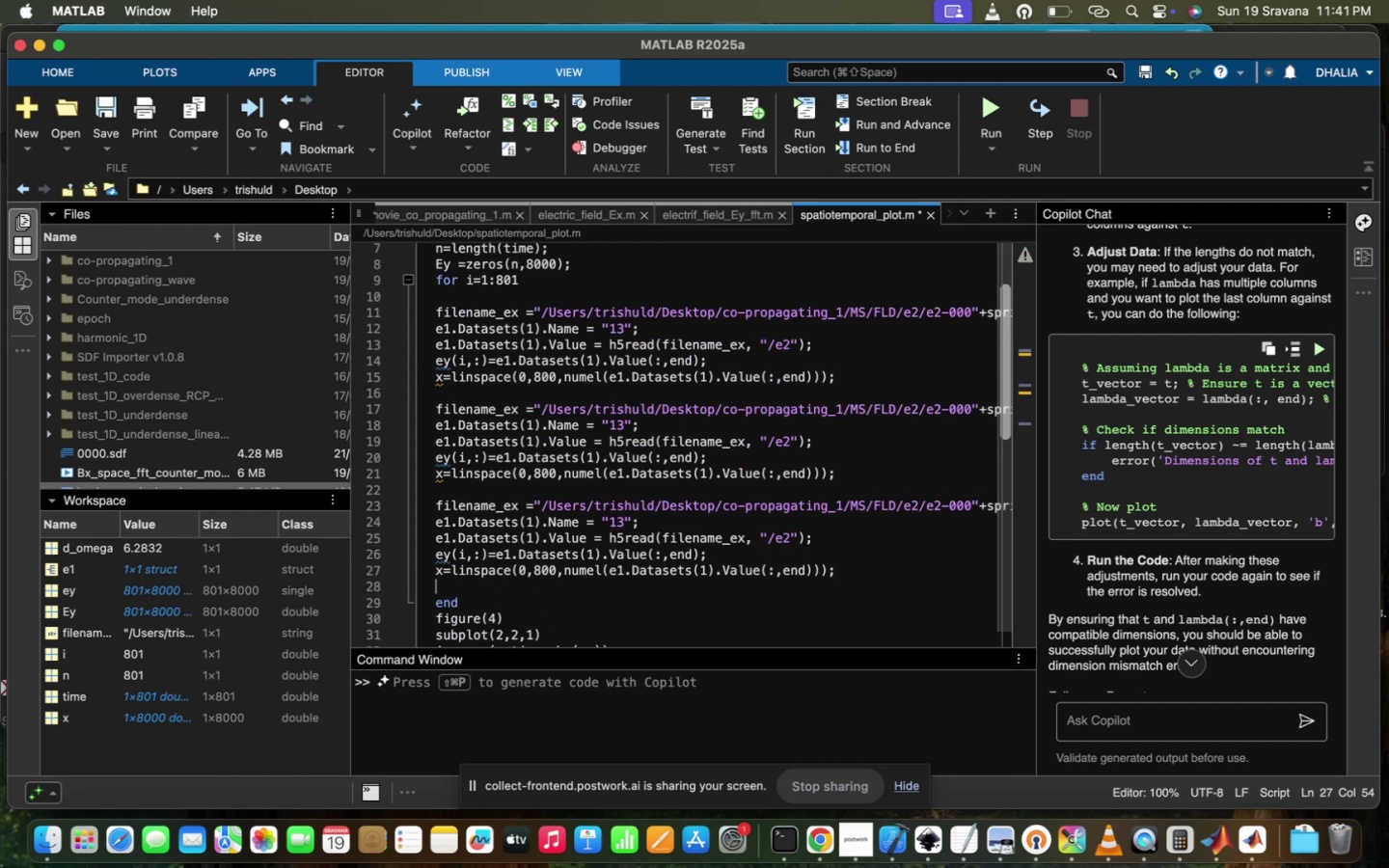 
key(Enter)
 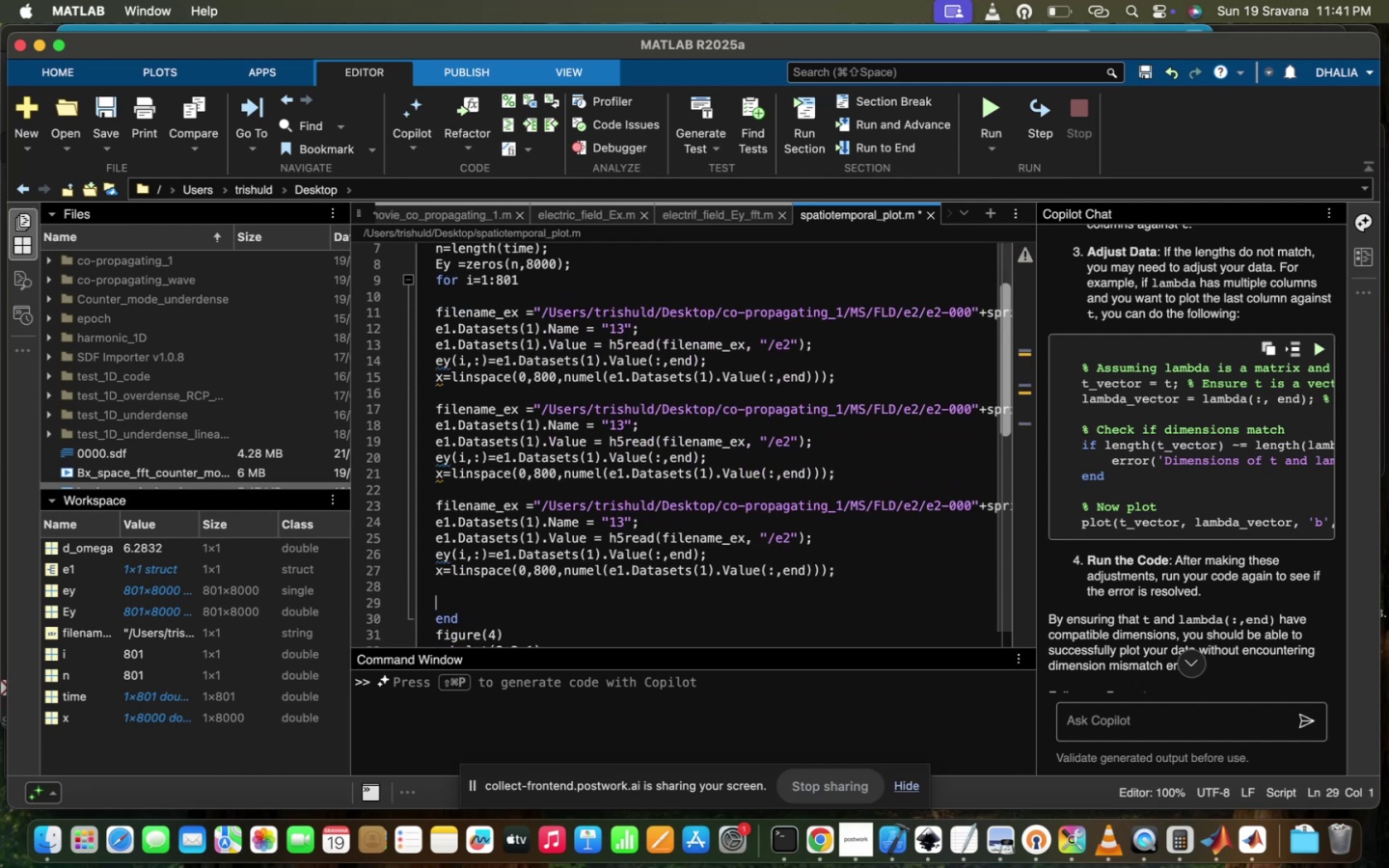 
key(Meta+CommandLeft)
 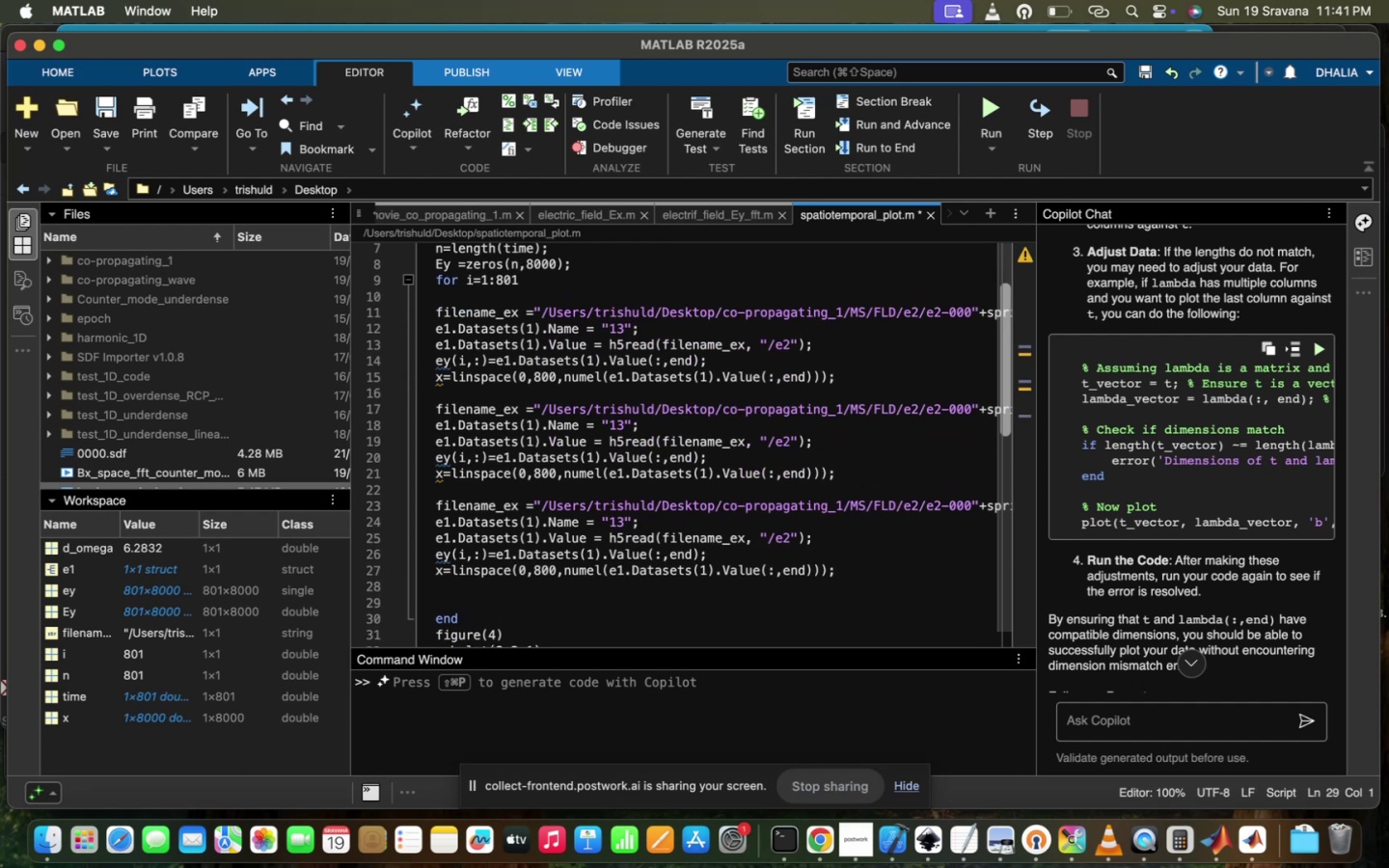 
key(Meta+V)
 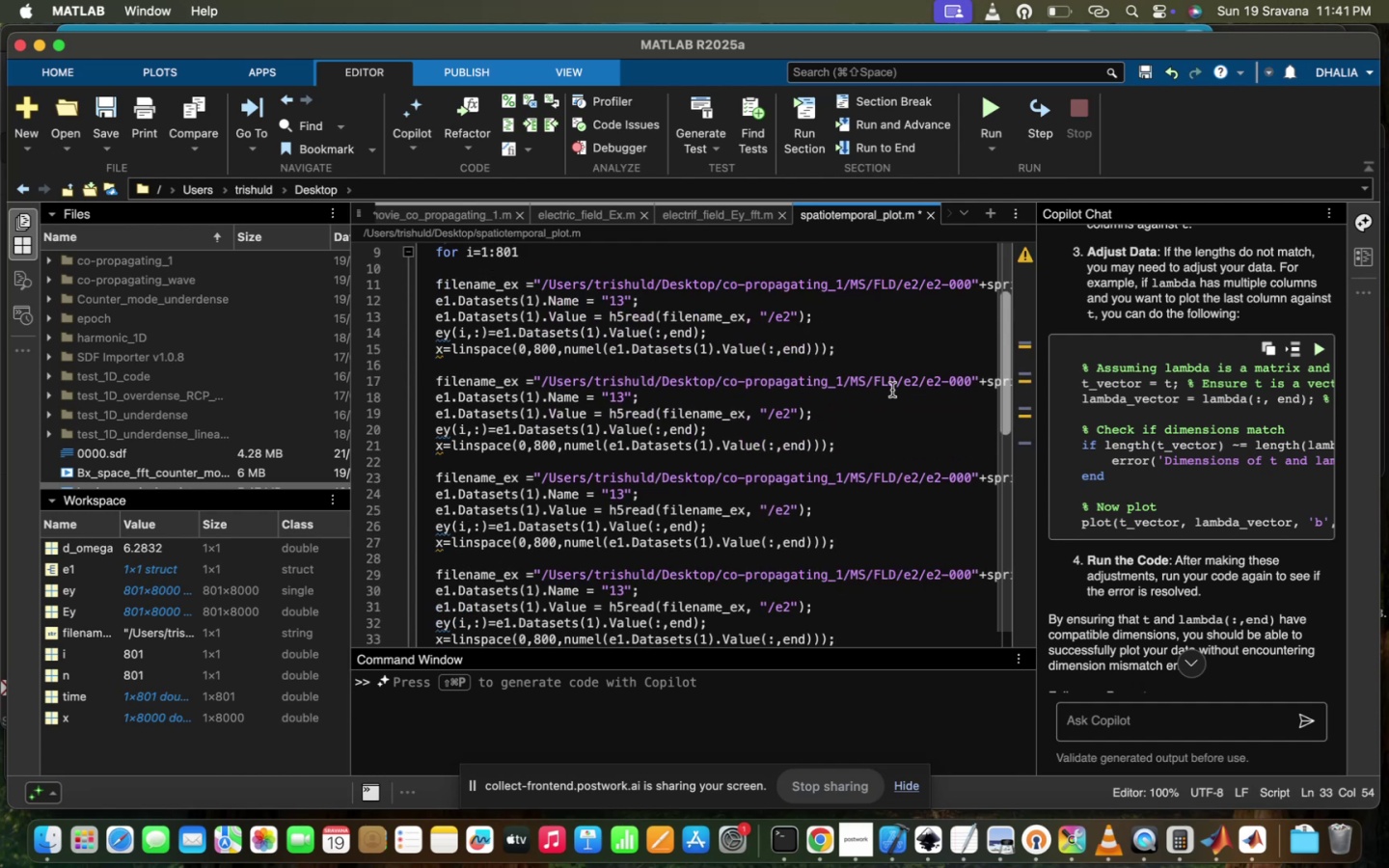 
scroll: coordinate [775, 408], scroll_direction: down, amount: 1.0
 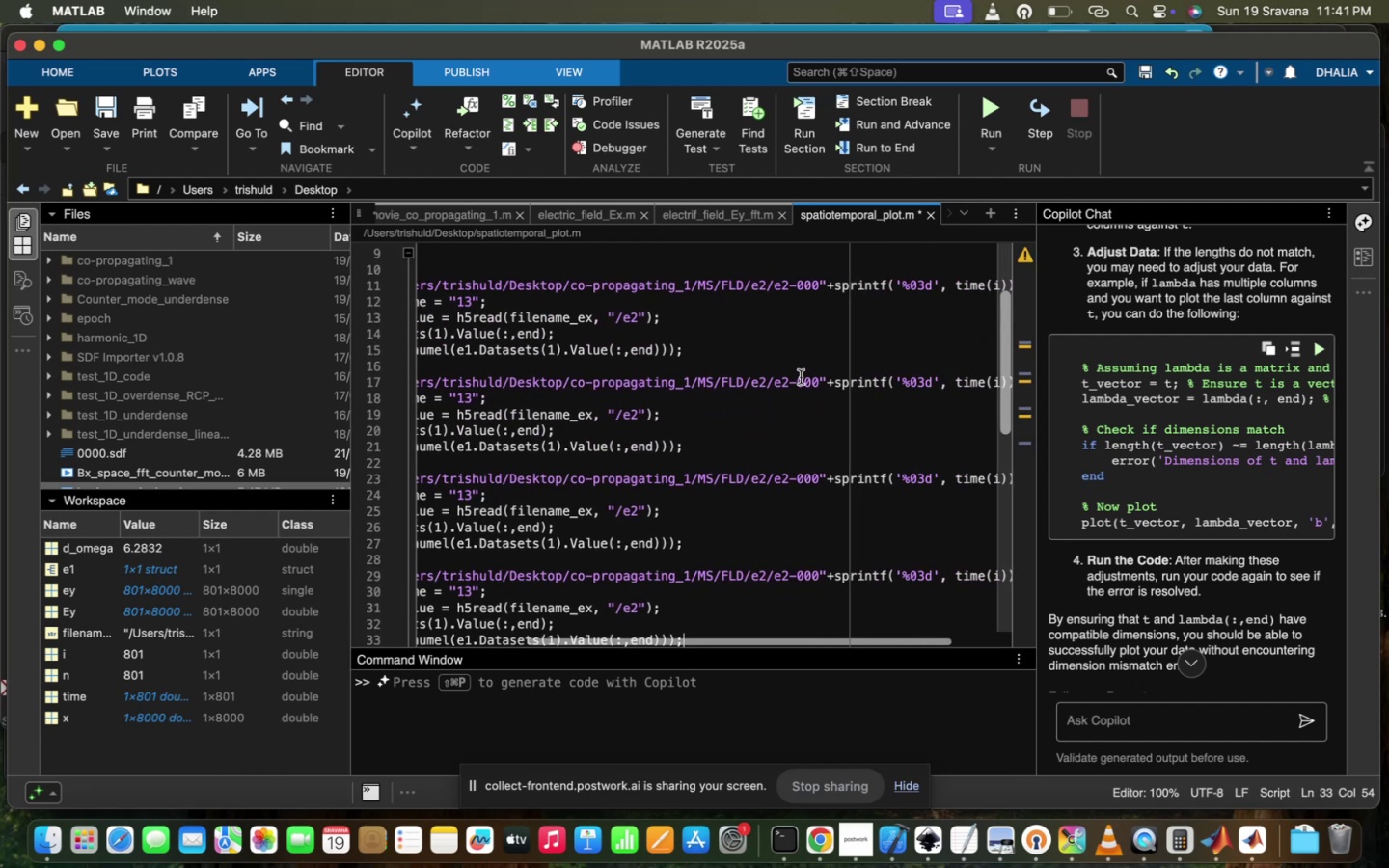 
scroll: coordinate [802, 377], scroll_direction: up, amount: 33.0
 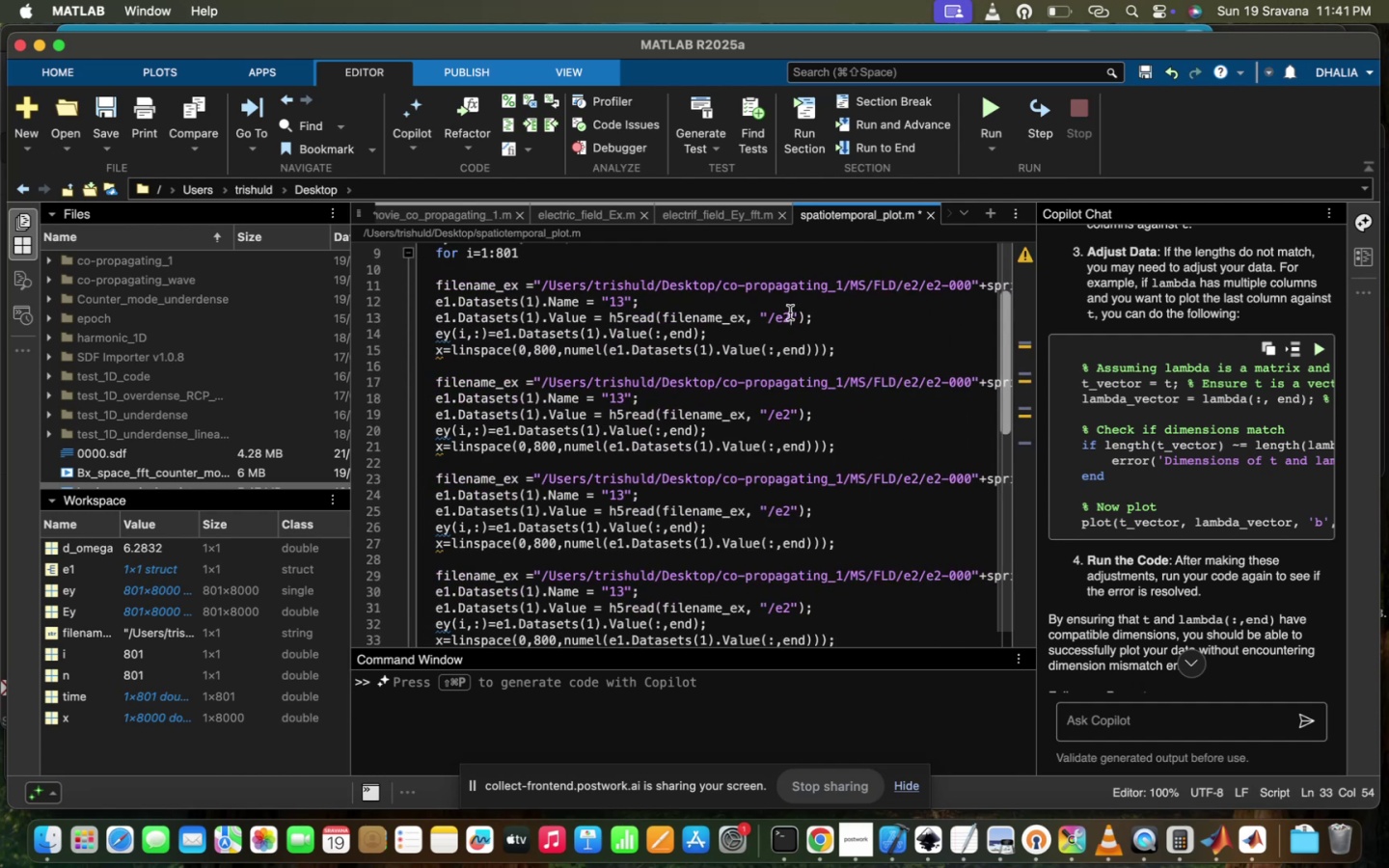 
key(Backspace)
type(11)
key(Backspace)
key(Backspace)
type(1)
 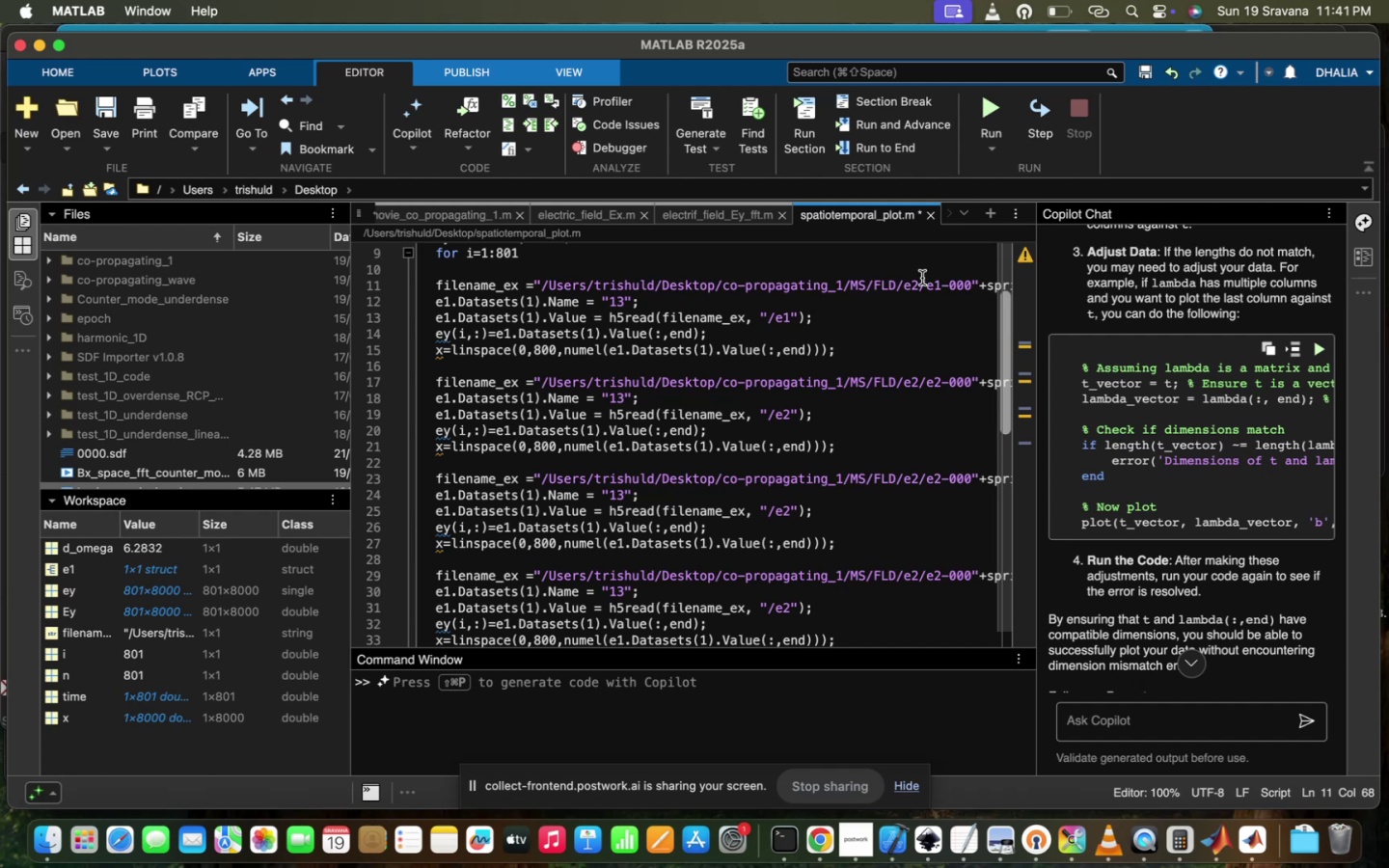 
left_click([915, 277])
 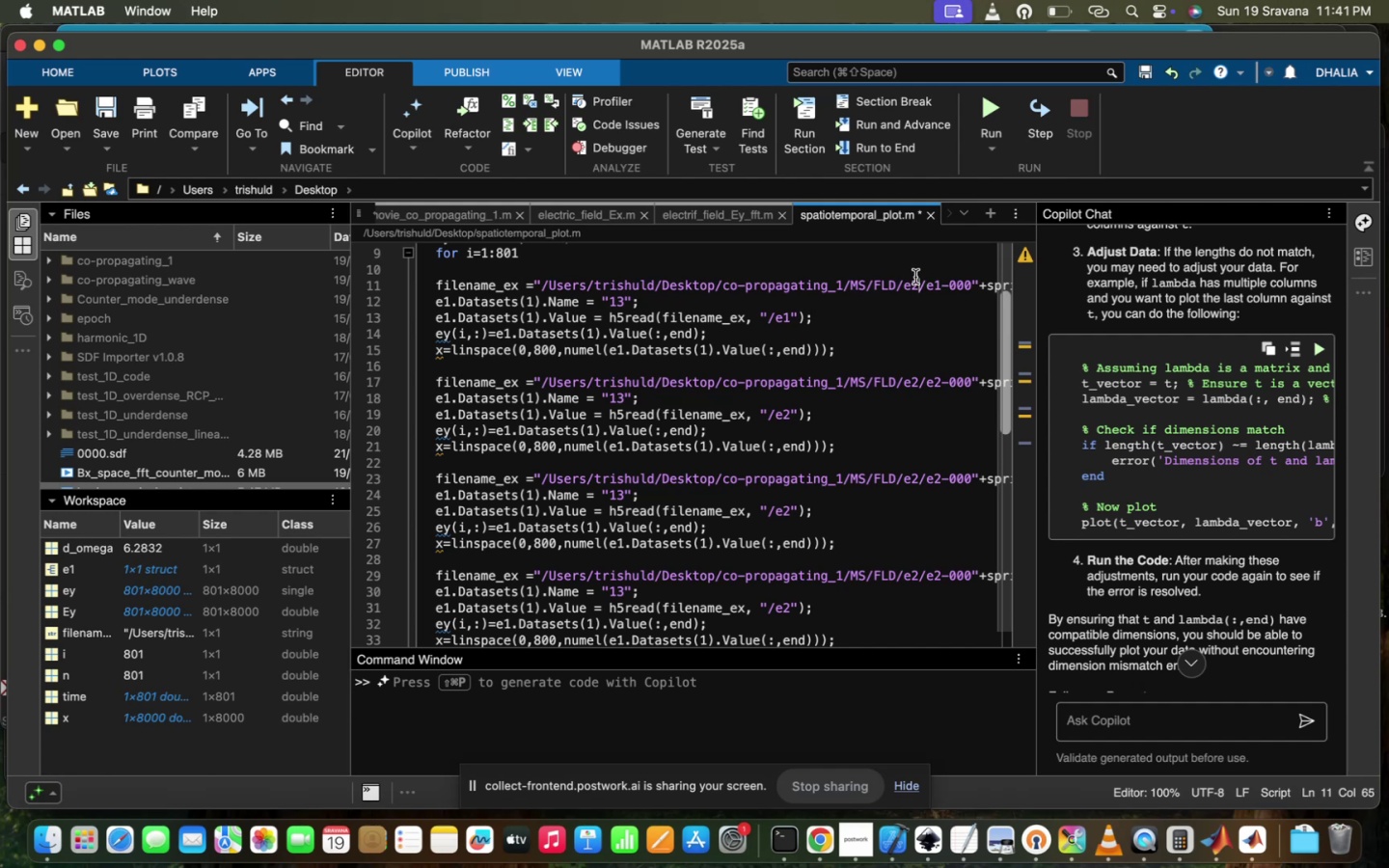 
key(Backspace)
 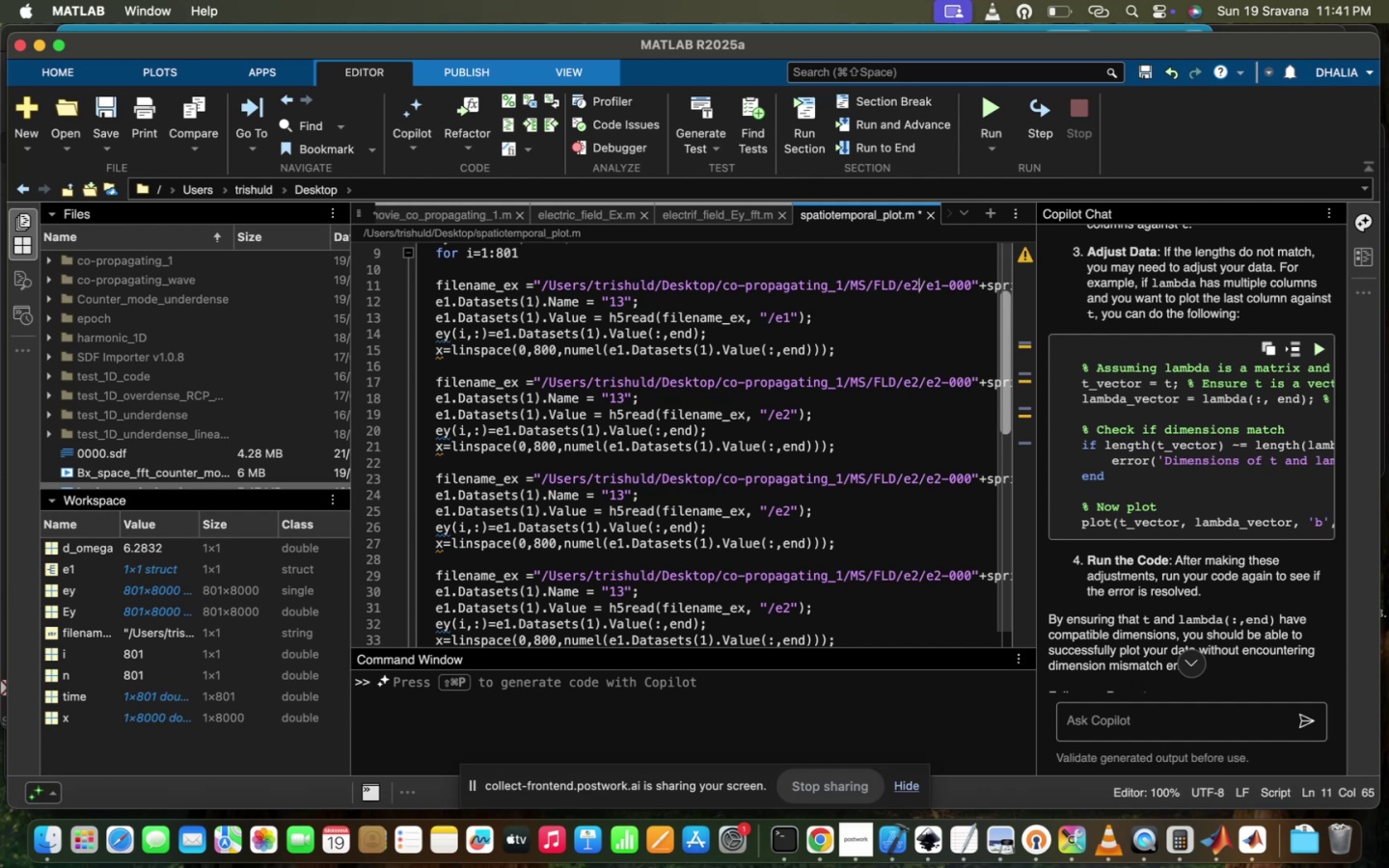 
key(1)
 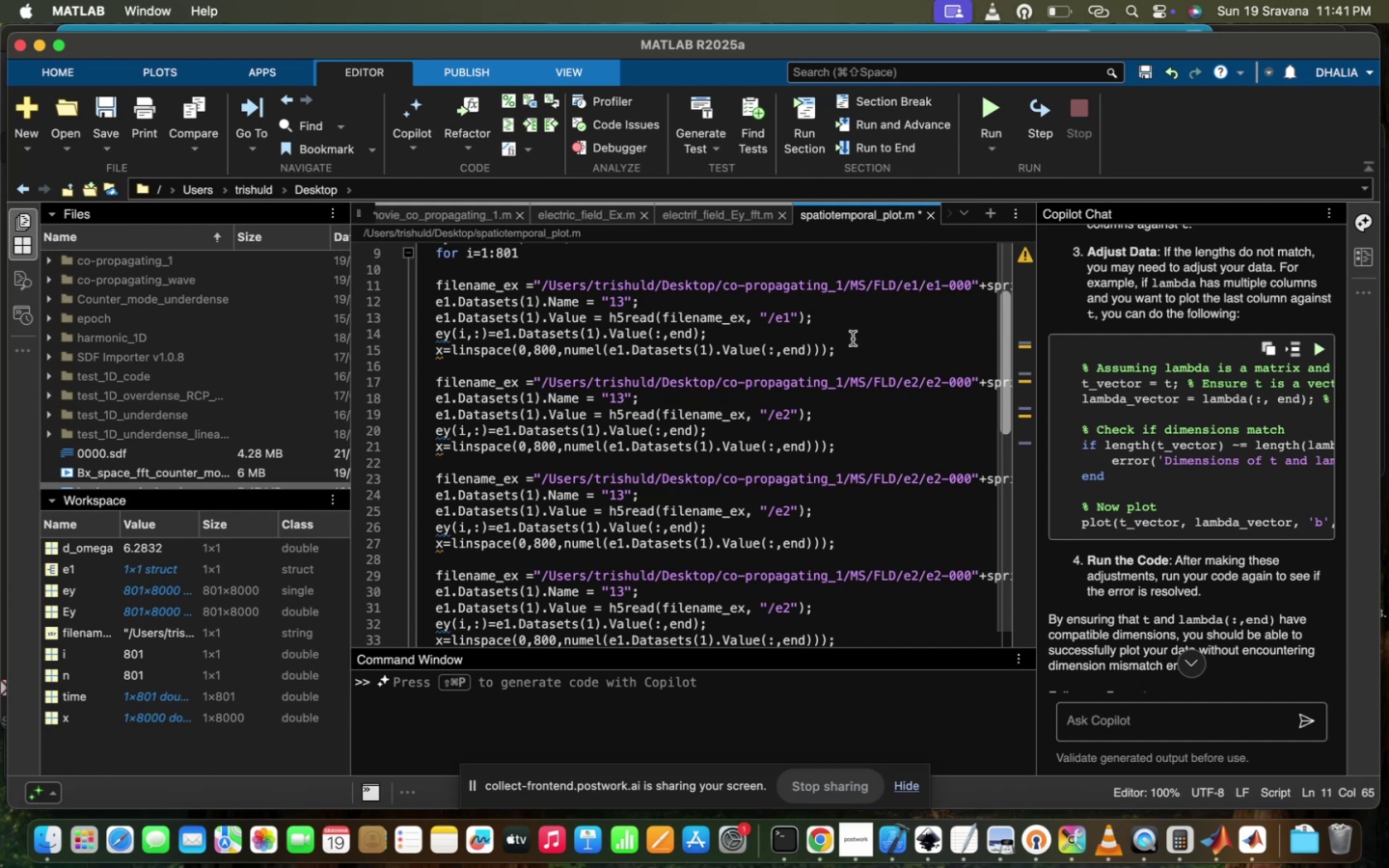 
scroll: coordinate [705, 423], scroll_direction: up, amount: 24.0
 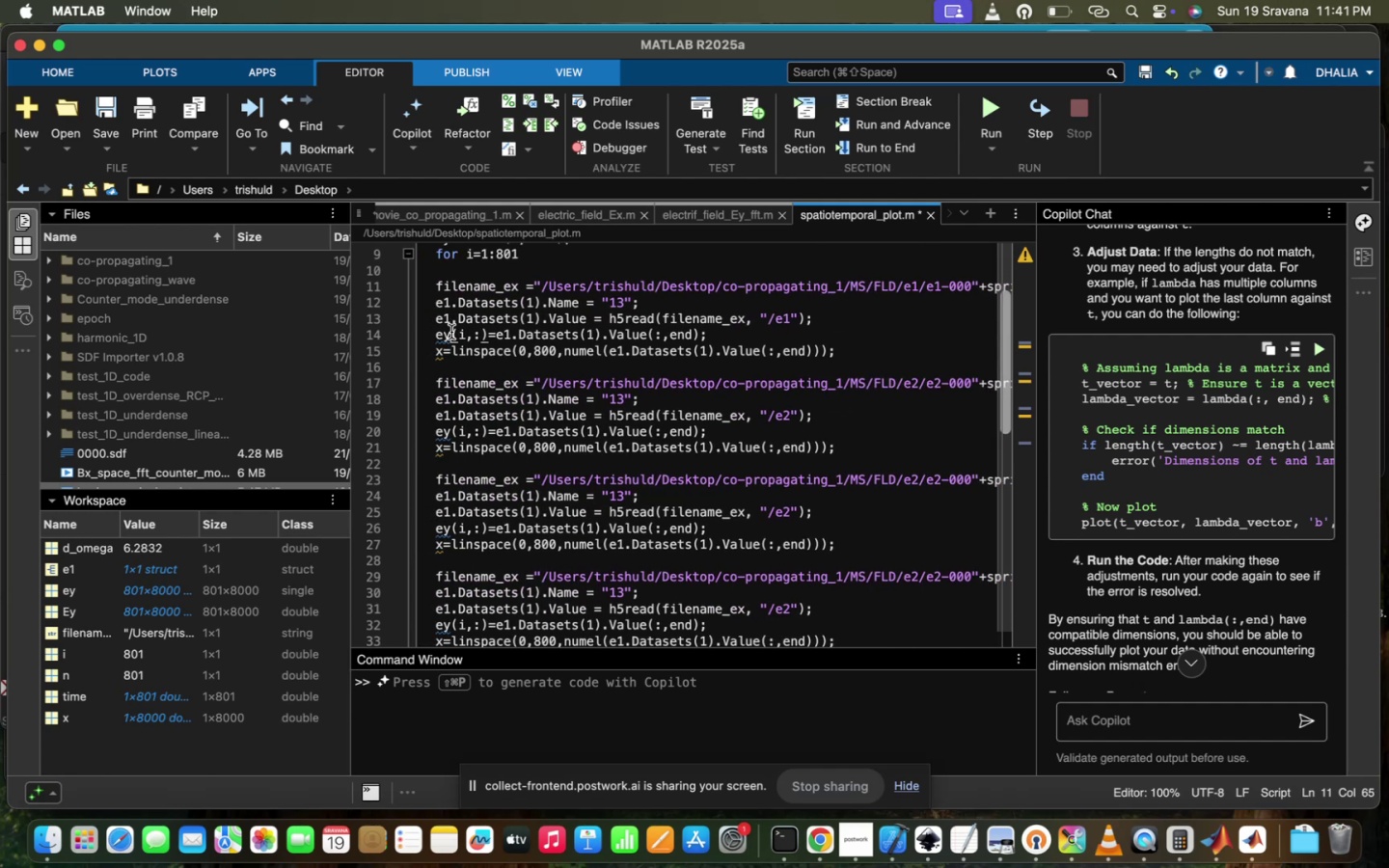 
key(Backspace)
 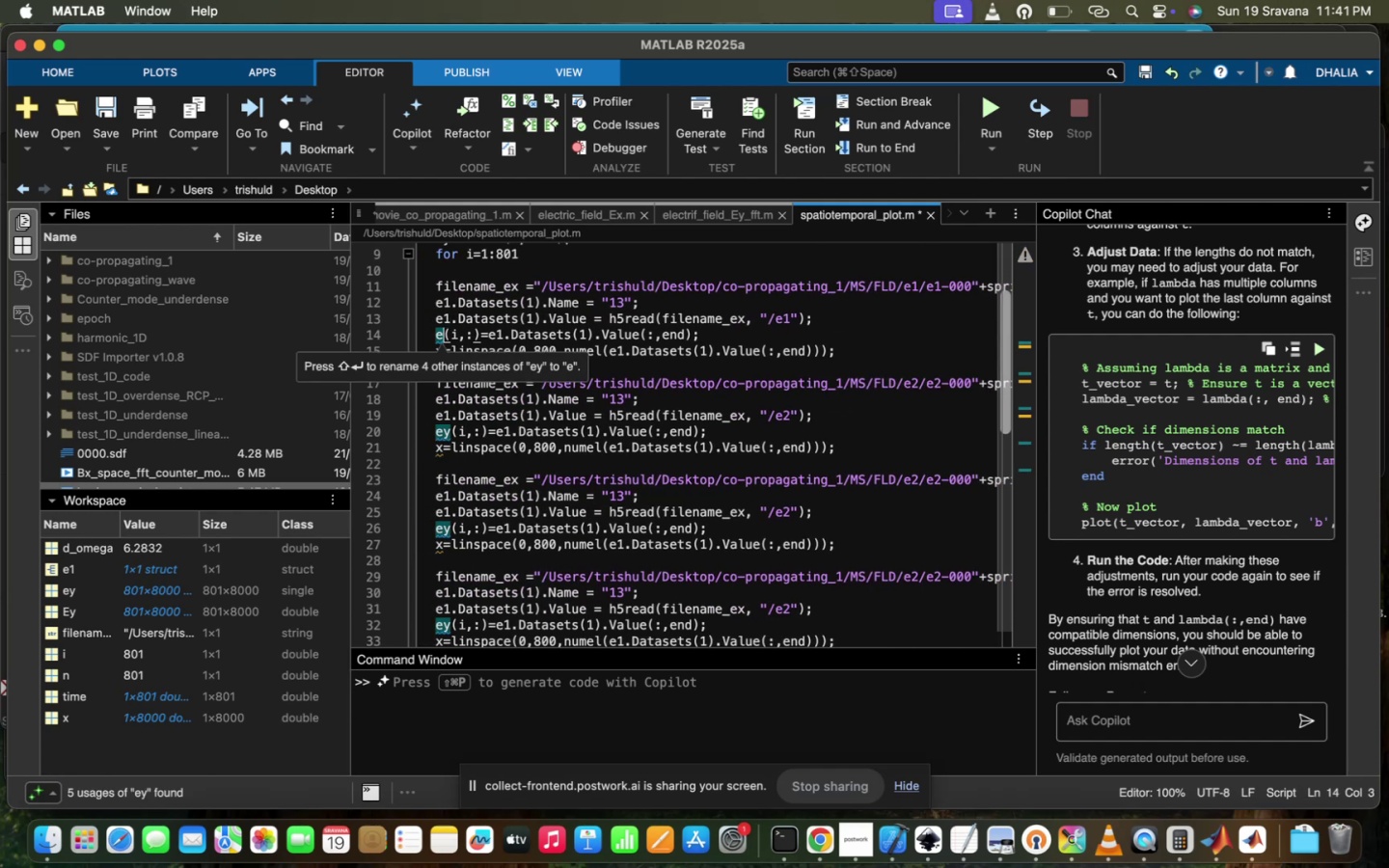 
key(X)
 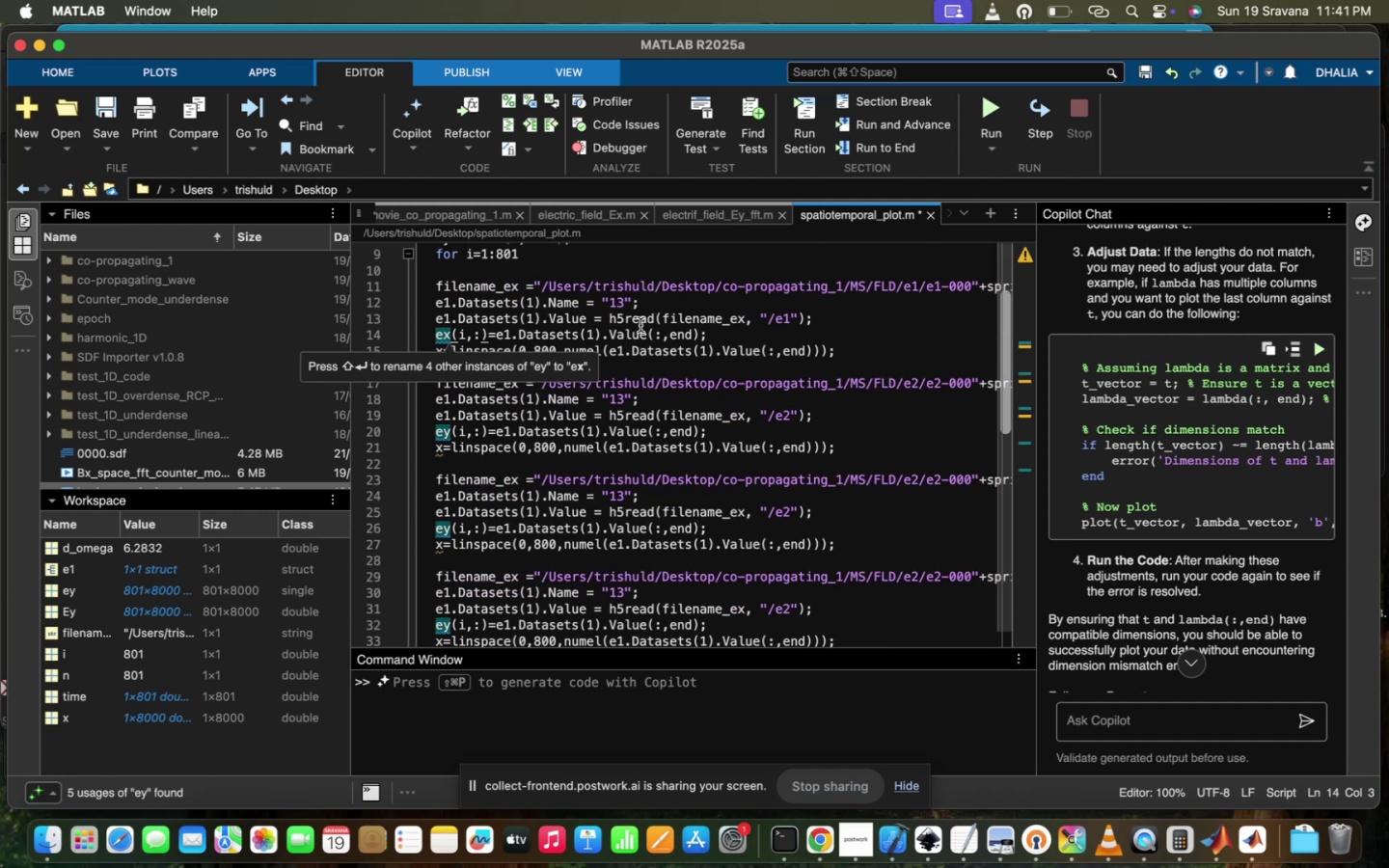 
left_click([667, 324])
 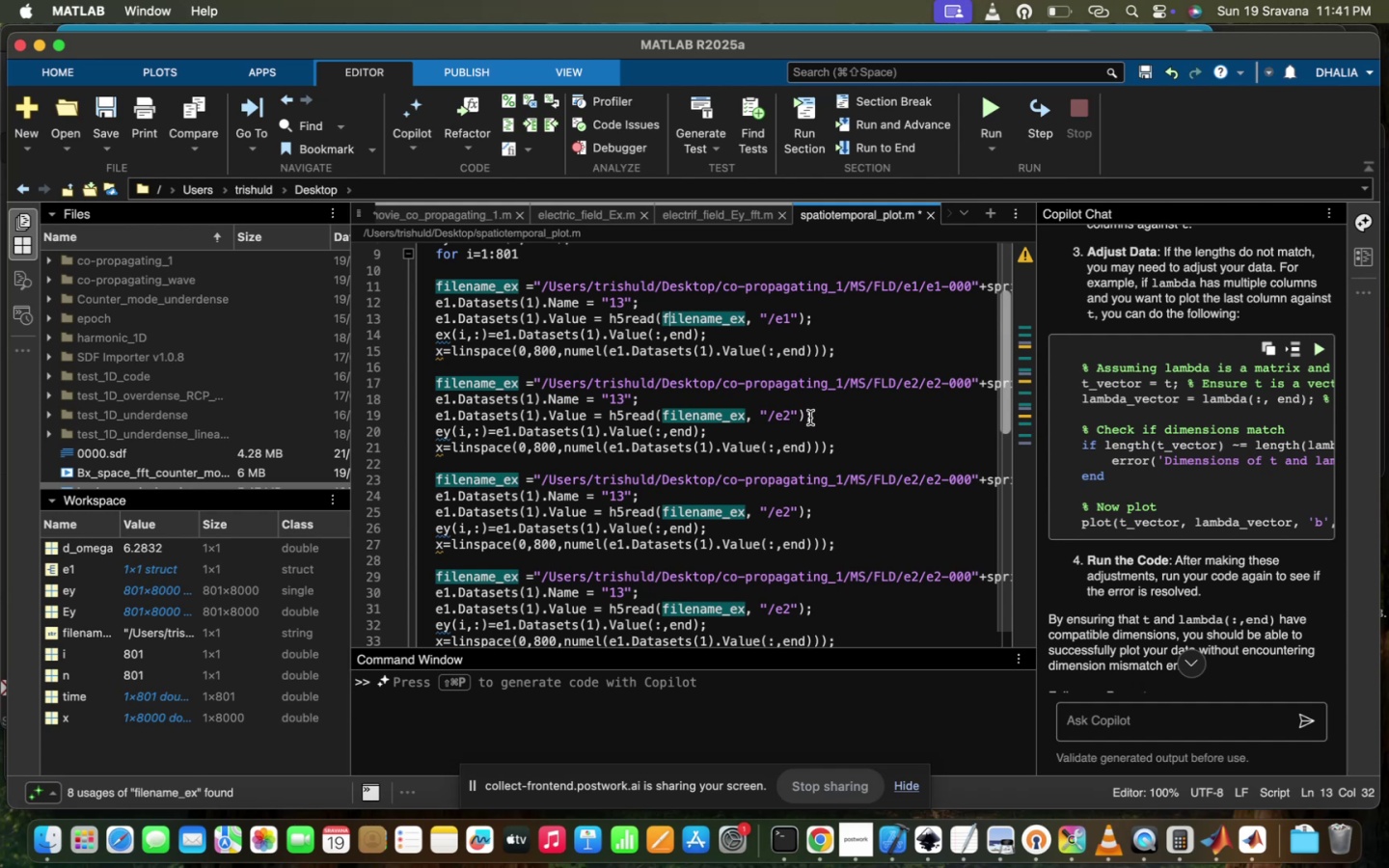 
left_click([452, 400])
 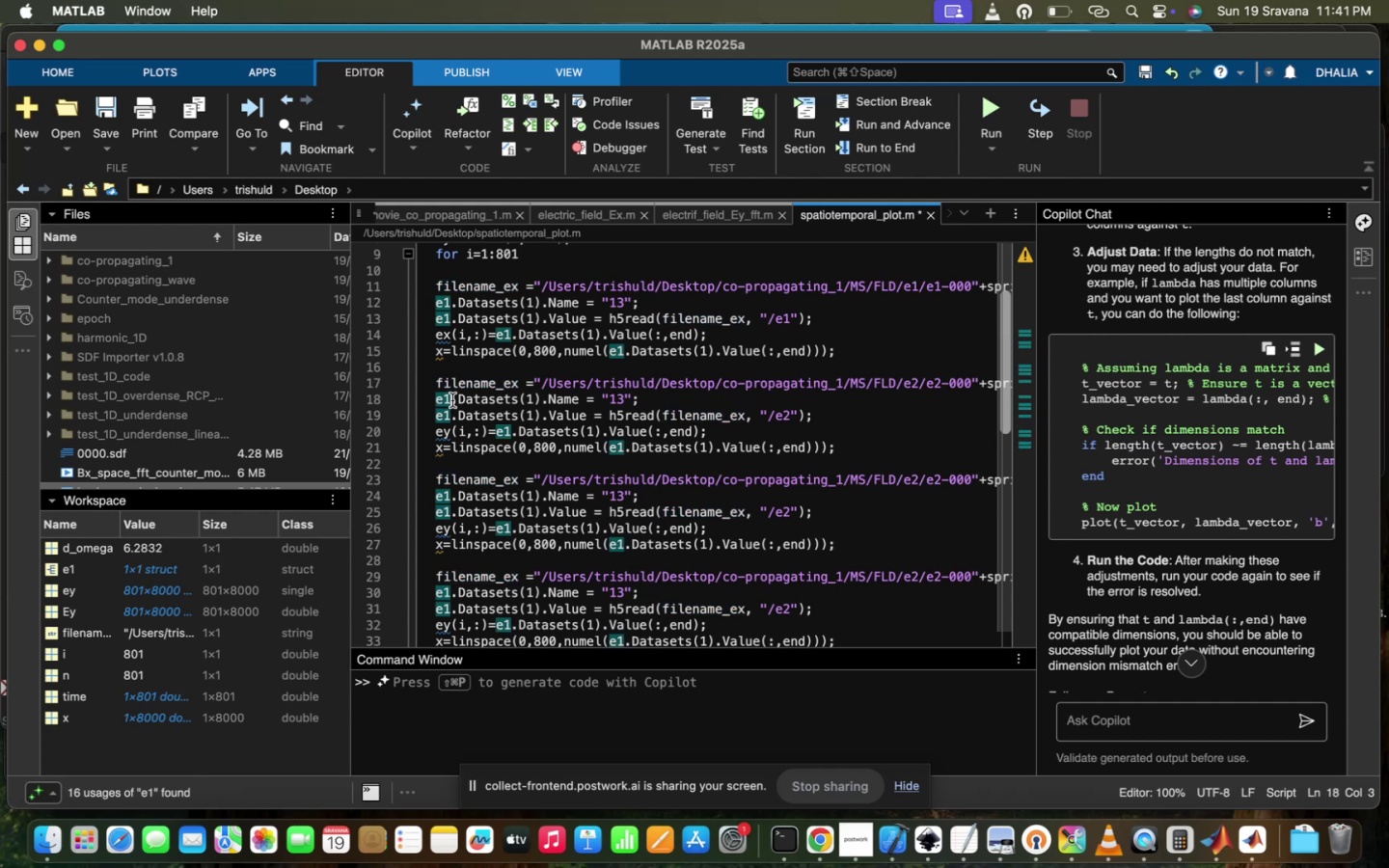 
key(Backspace)
 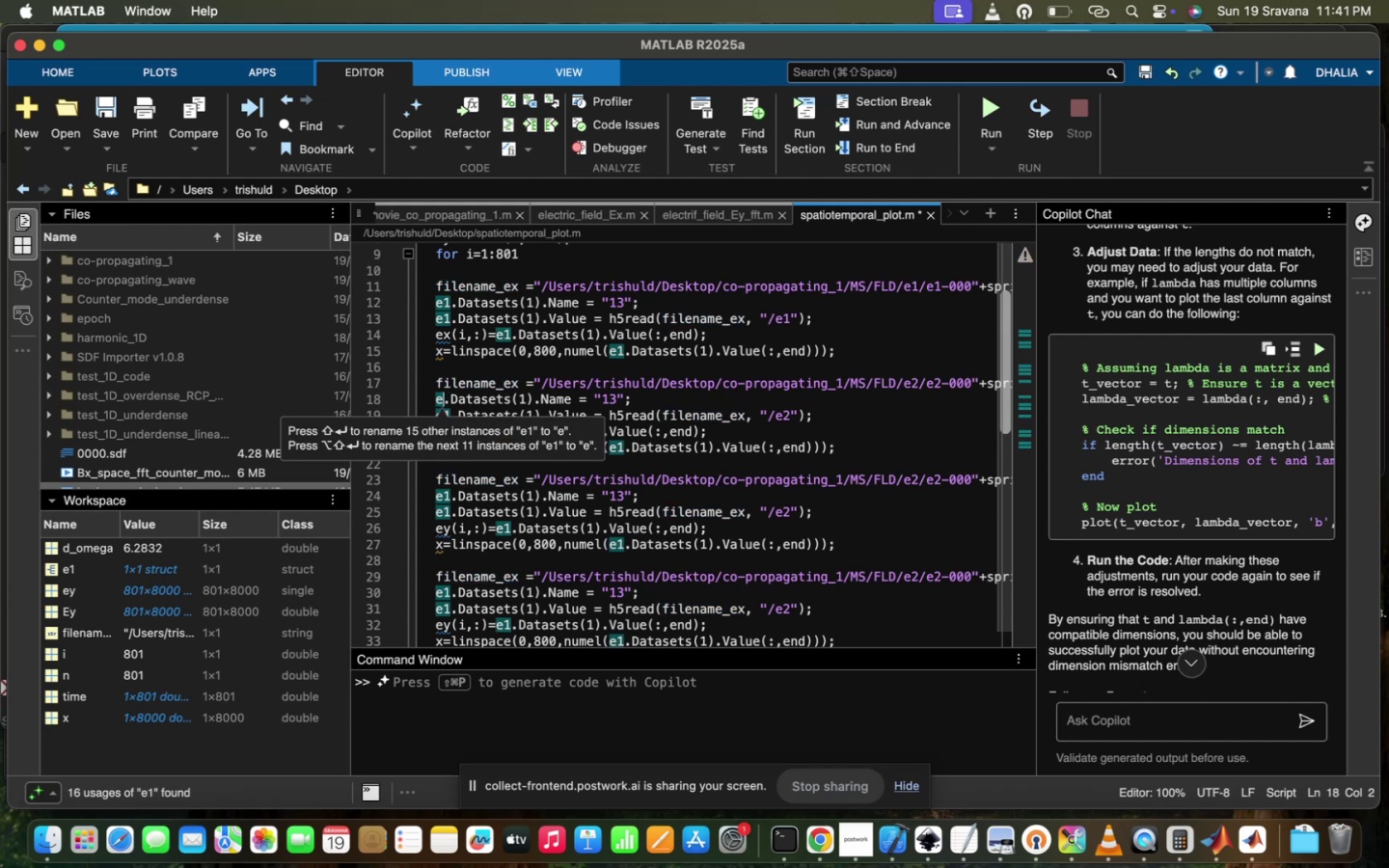 
key(2)
 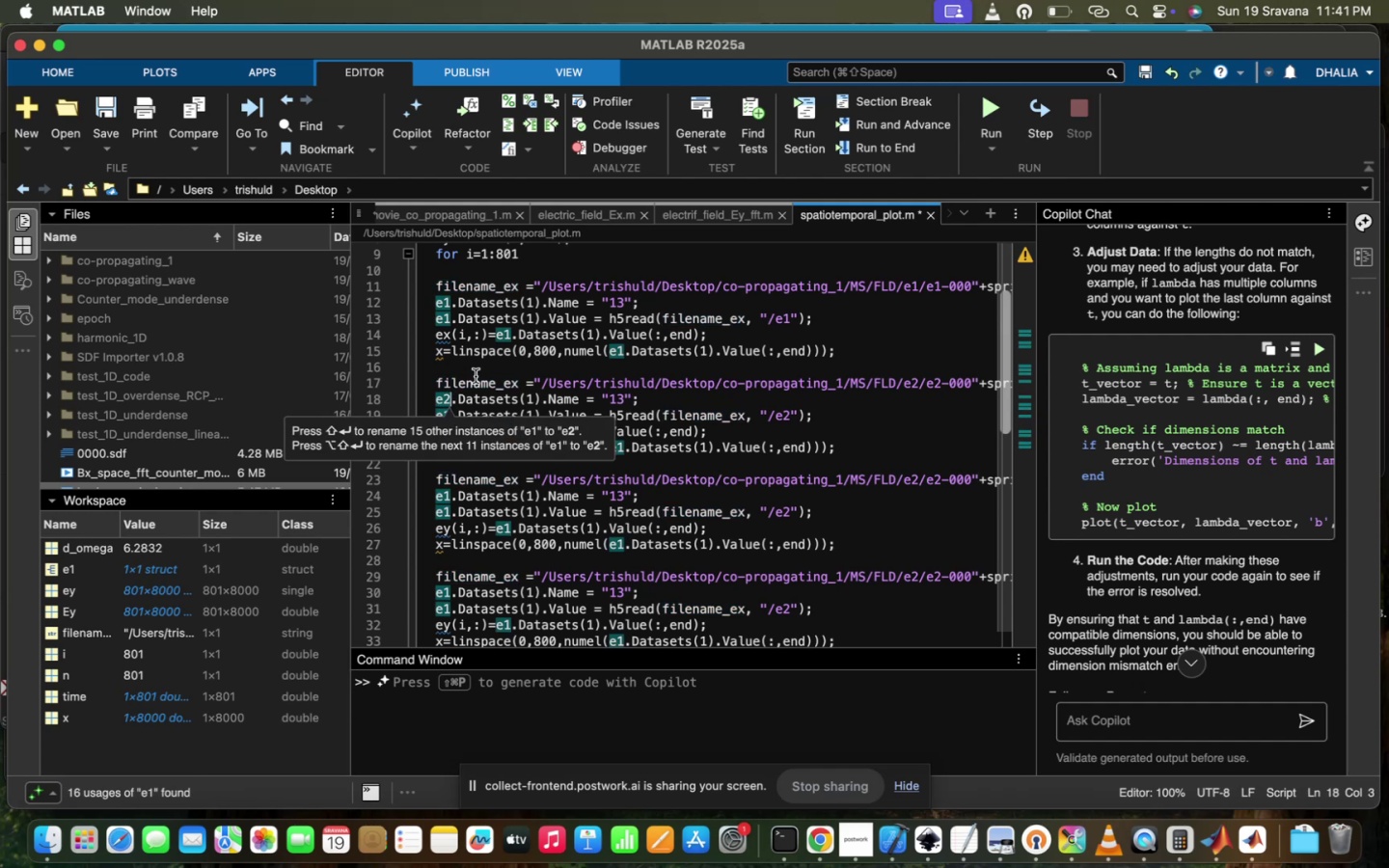 
left_click([476, 376])
 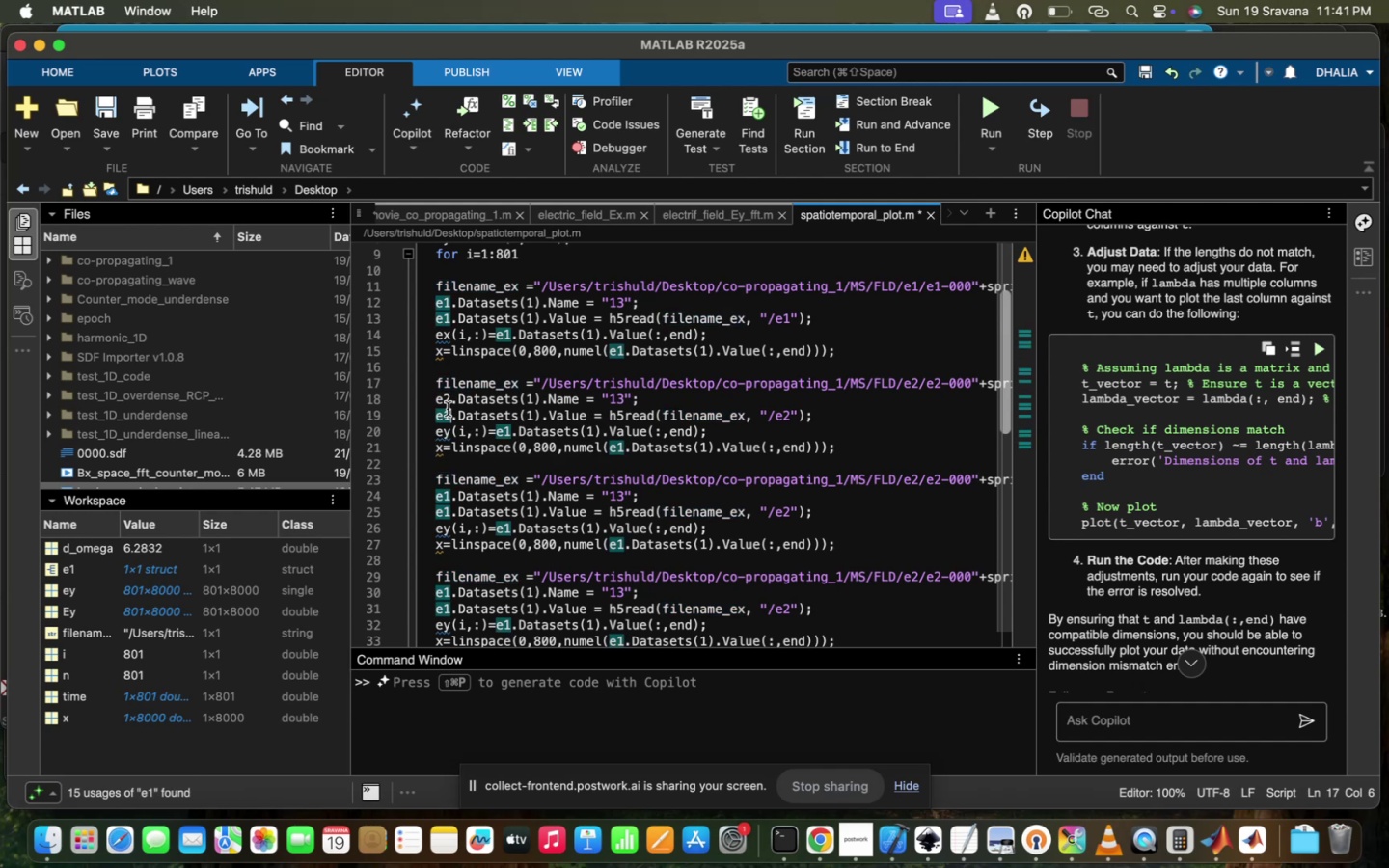 
key(Backspace)
 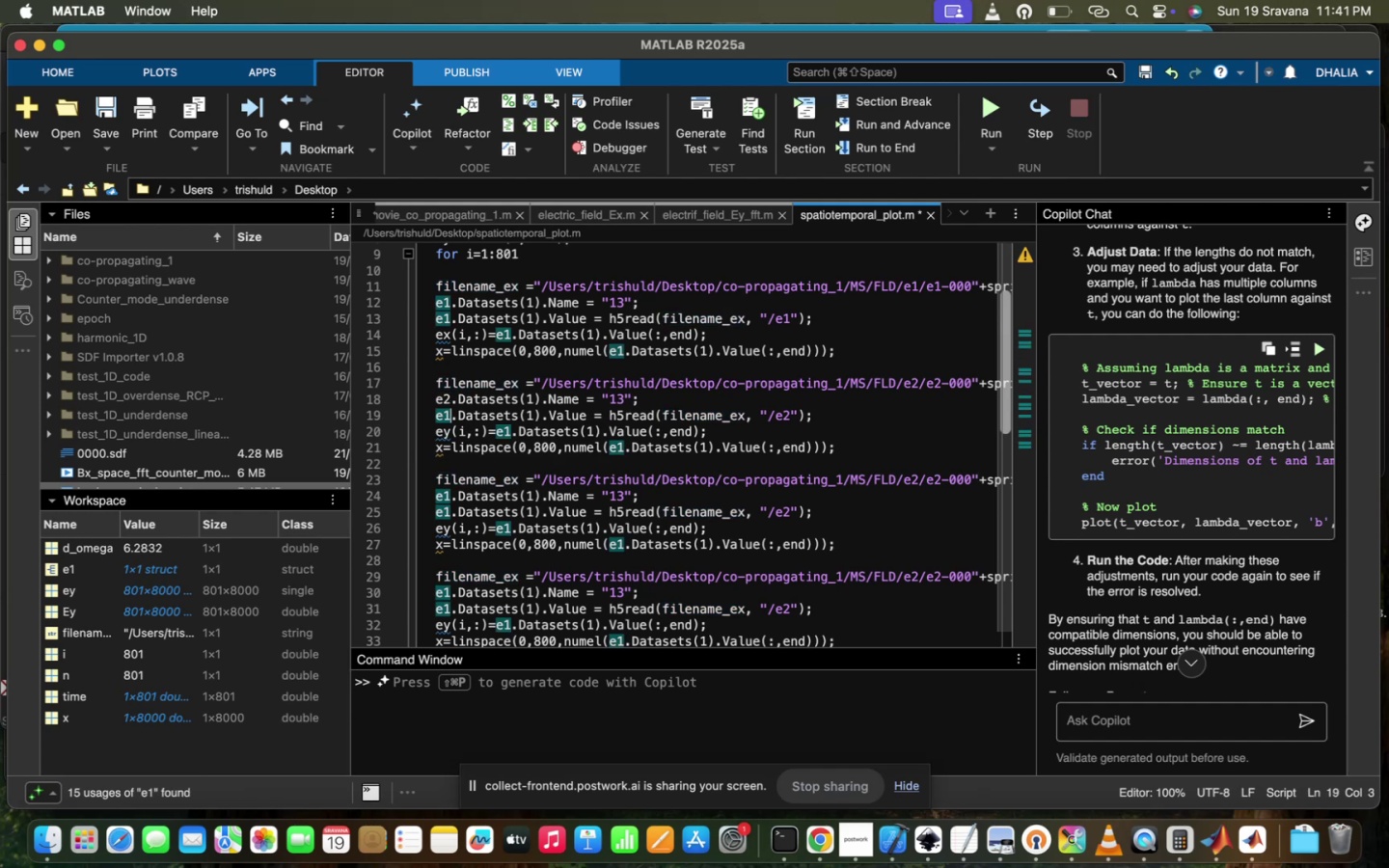 
key(2)
 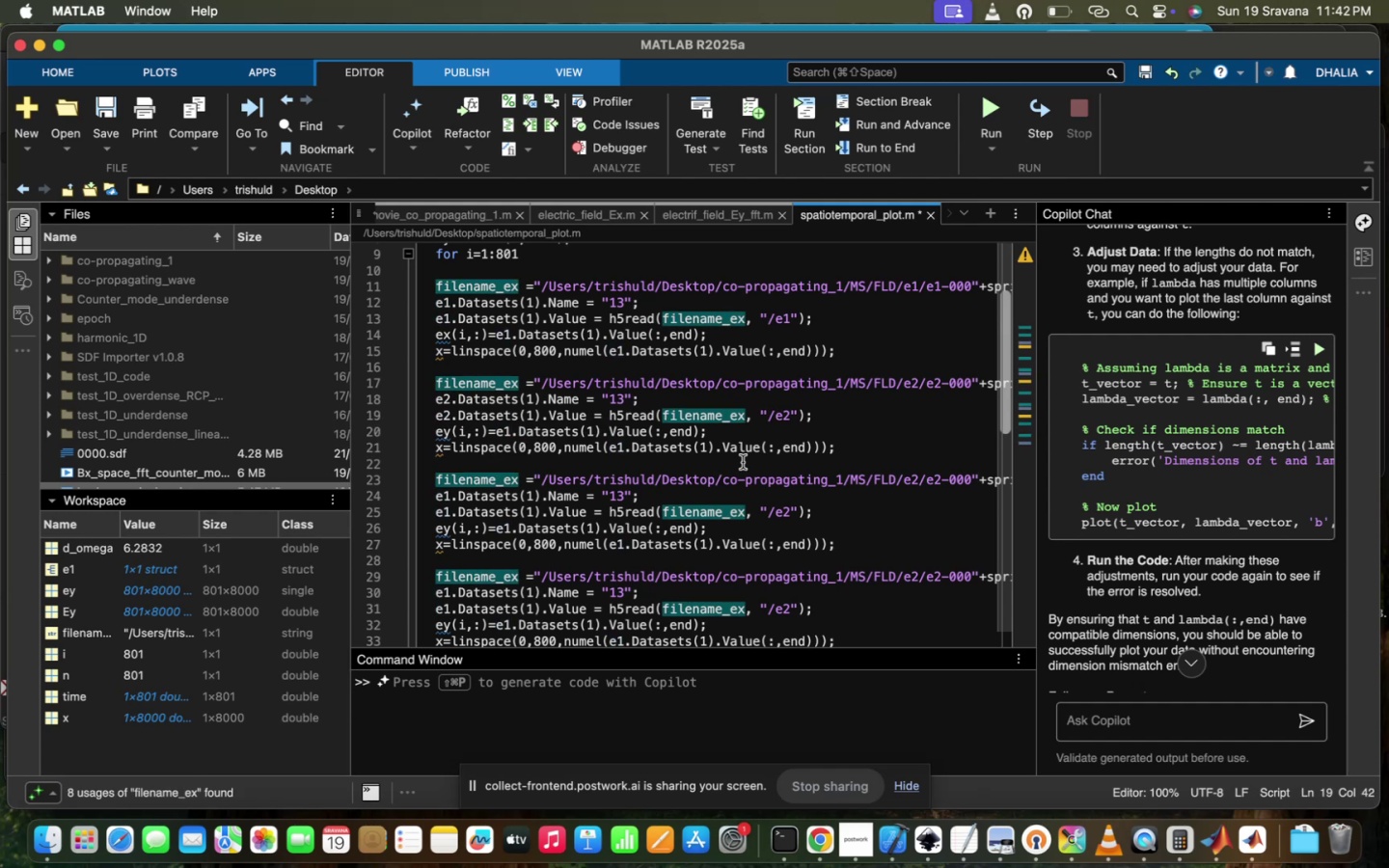 
key(Backspace)
 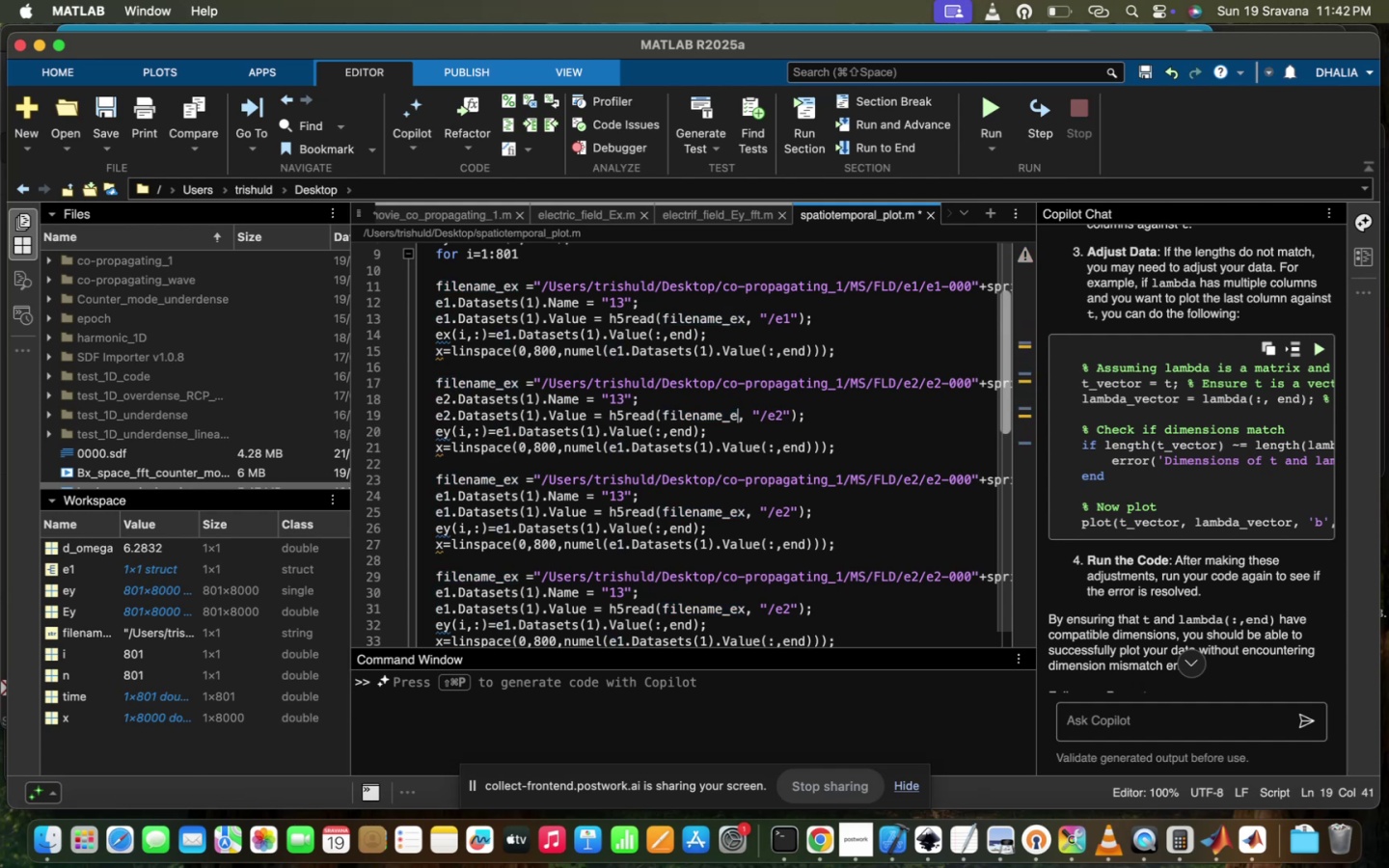 
key(Y)
 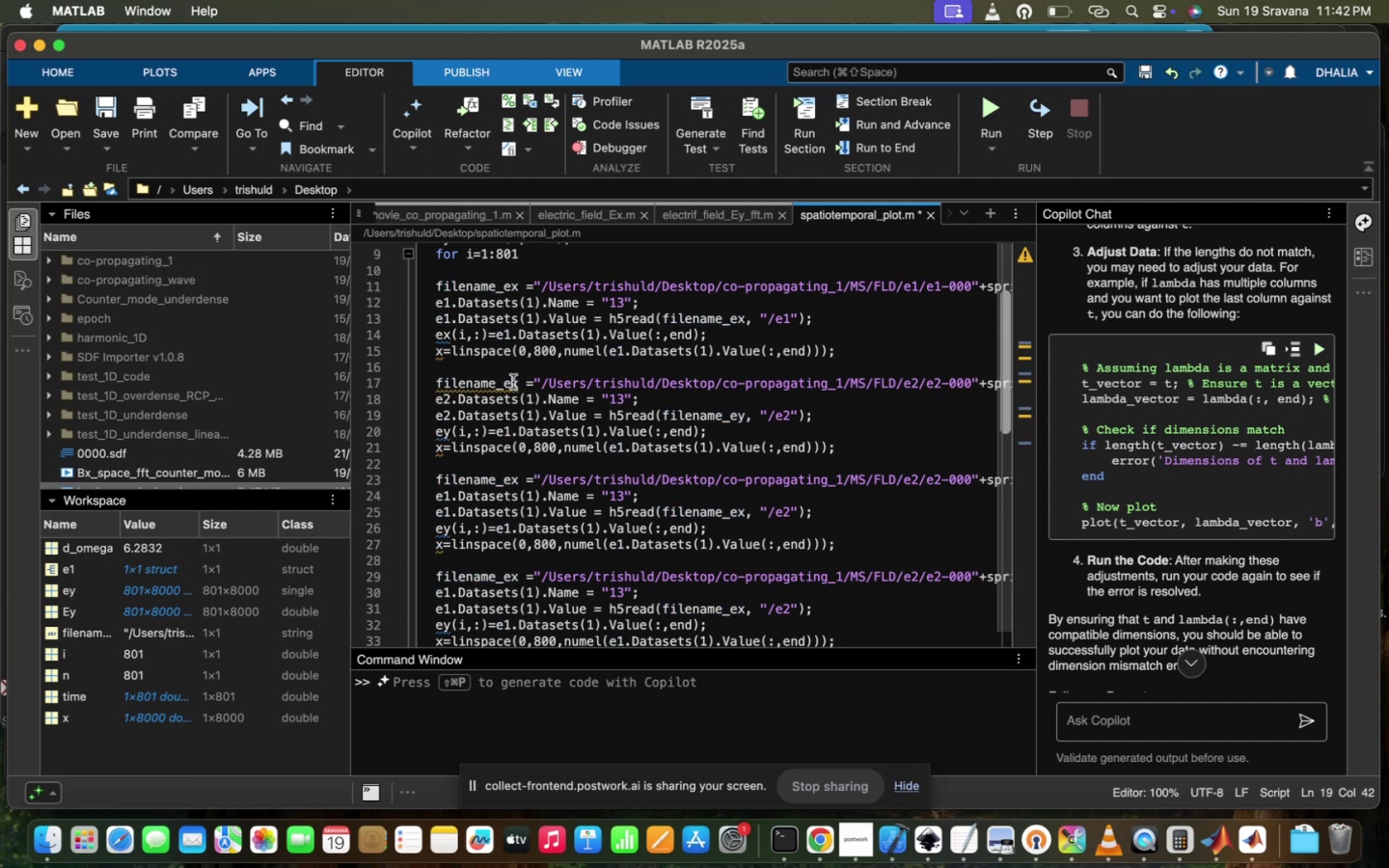 
key(ArrowRight)
 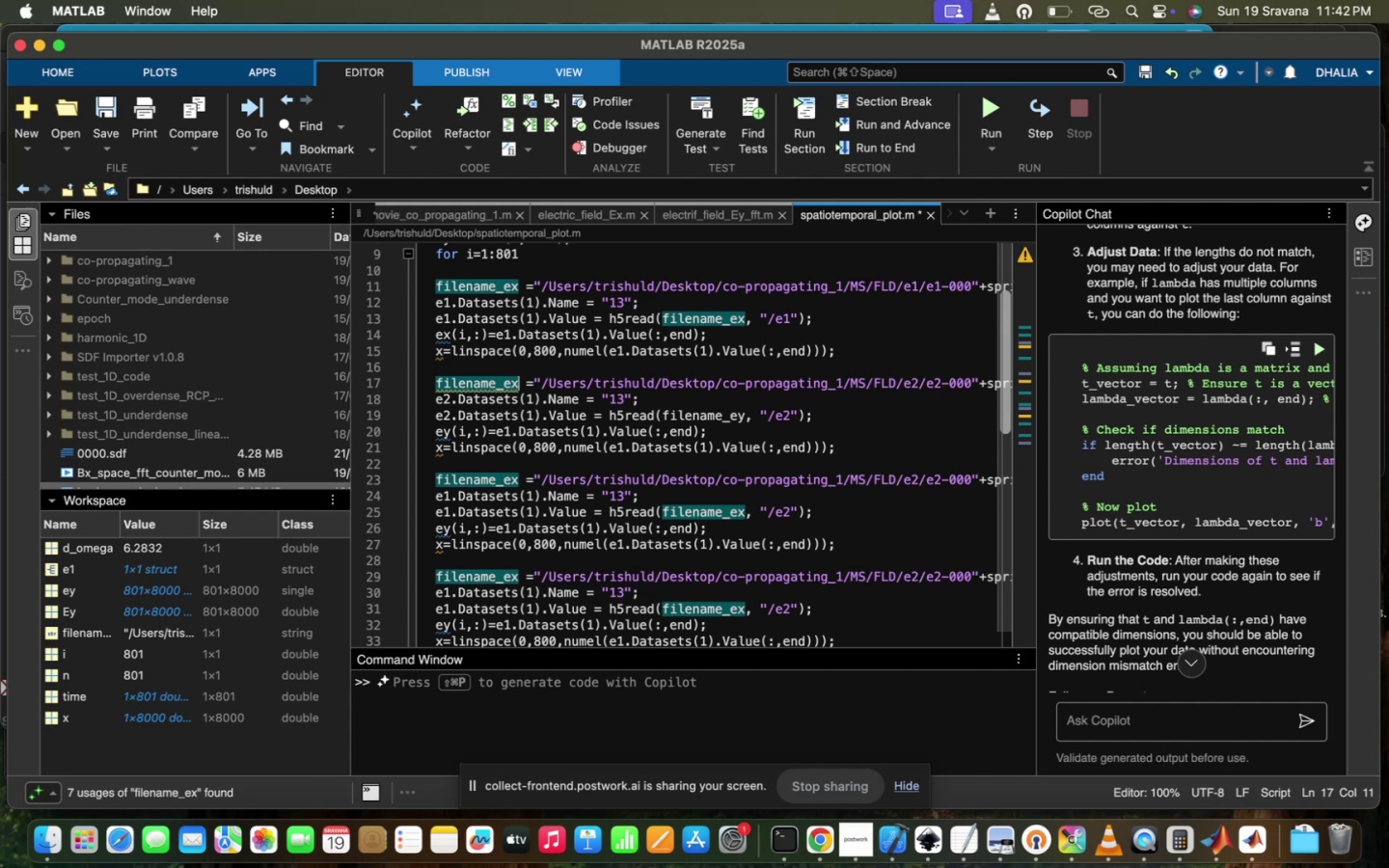 
key(Backspace)
 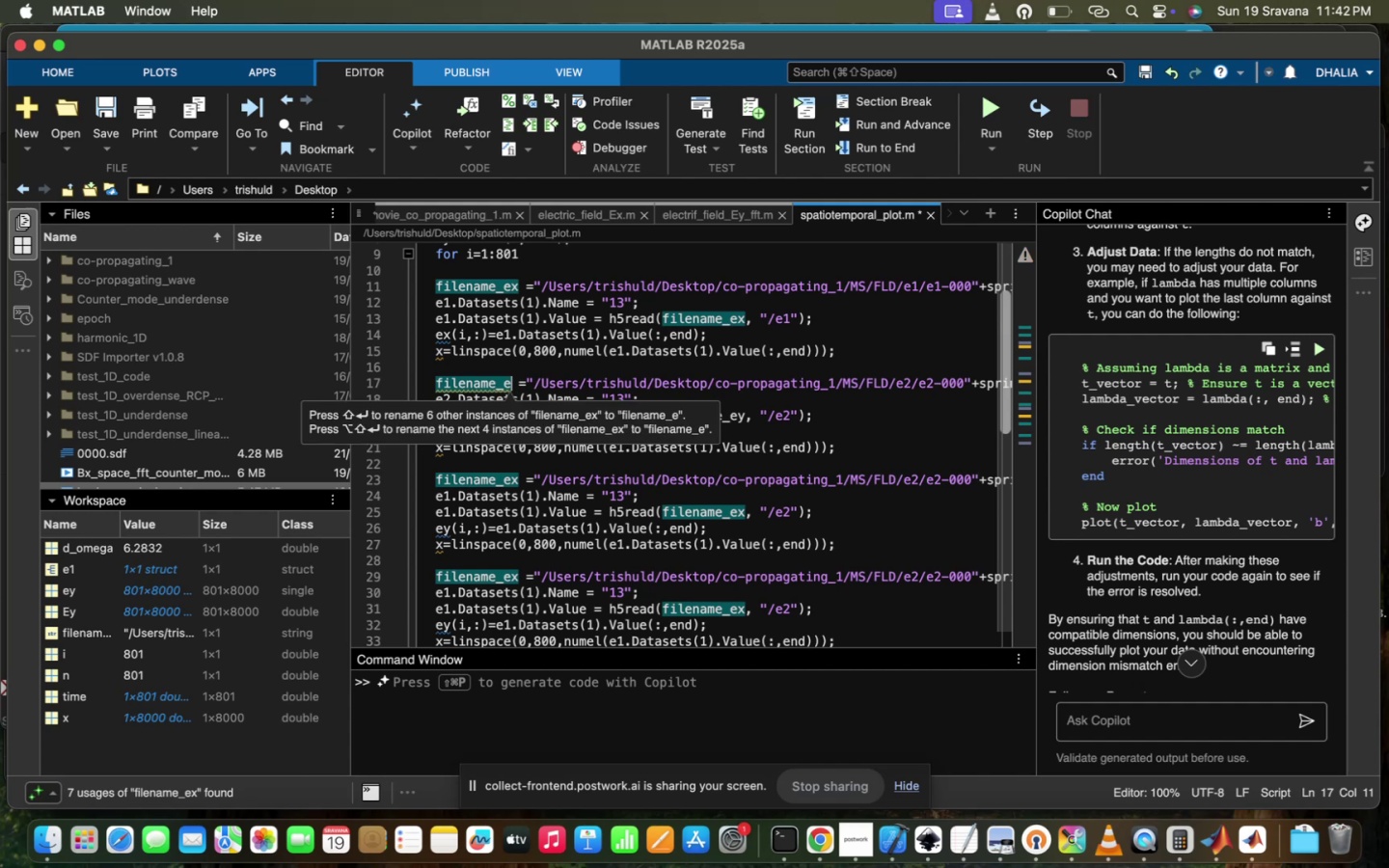 
key(Y)
 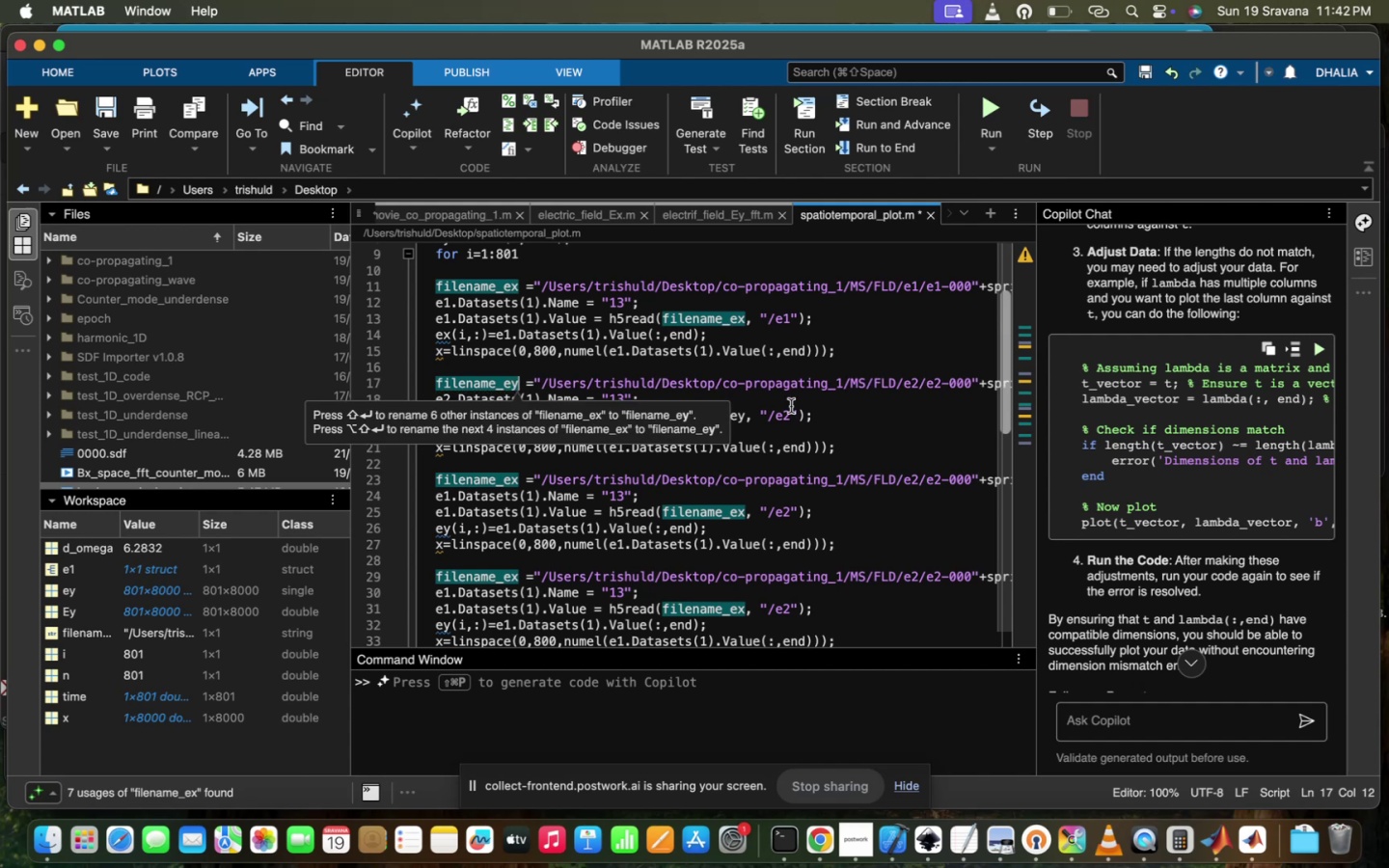 
left_click([792, 409])
 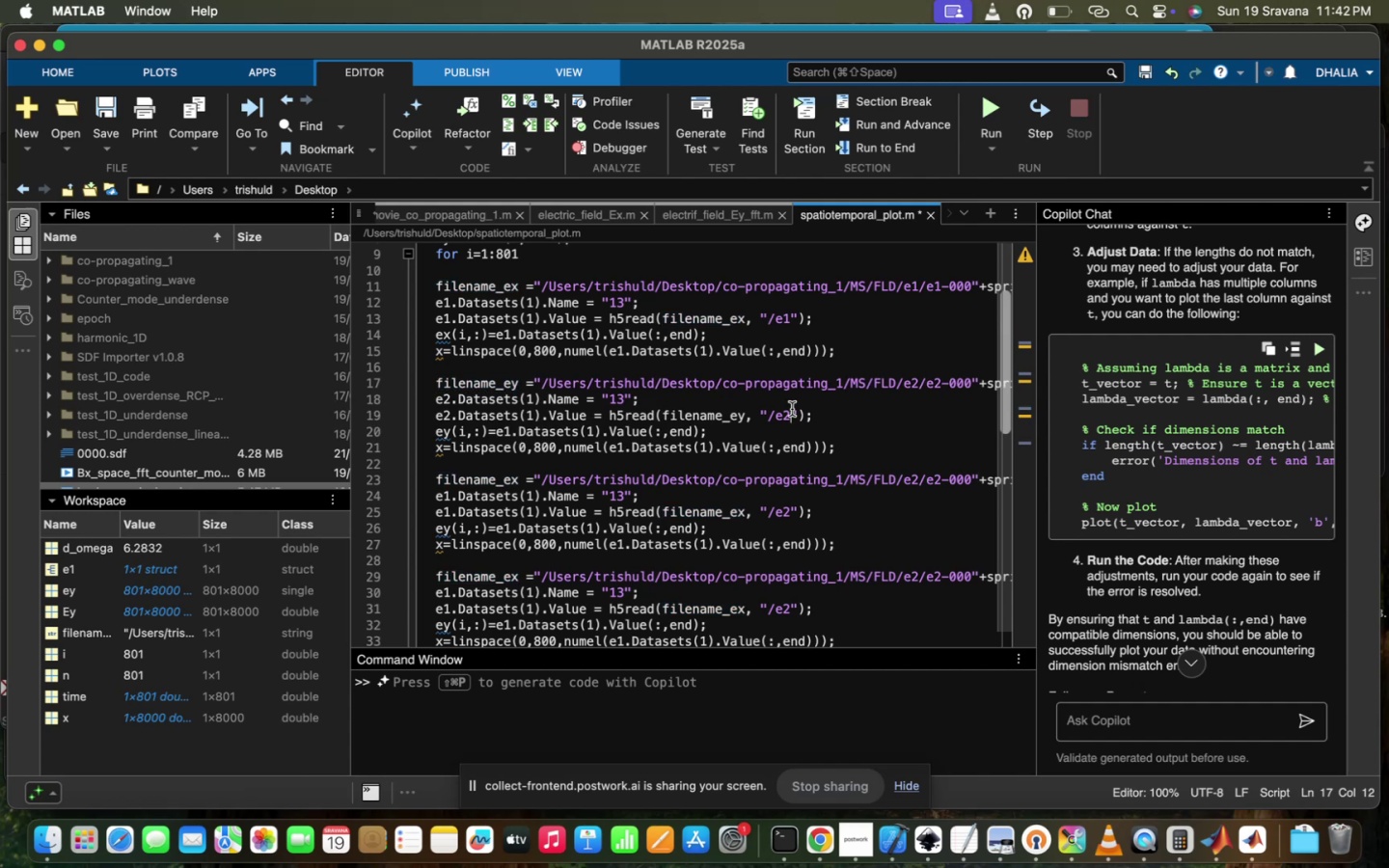 
scroll: coordinate [792, 409], scroll_direction: down, amount: 8.0
 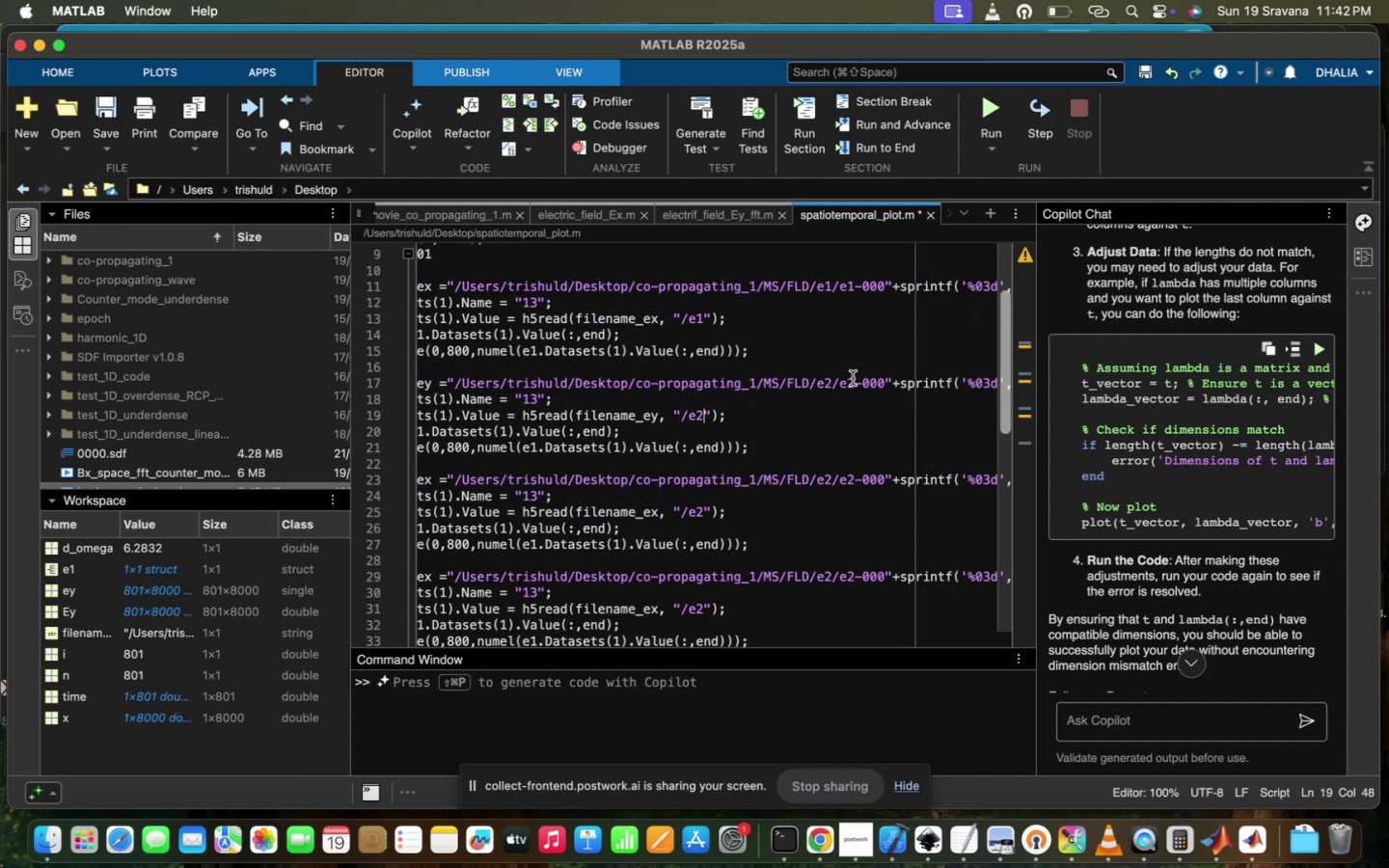 
scroll: coordinate [810, 475], scroll_direction: up, amount: 36.0
 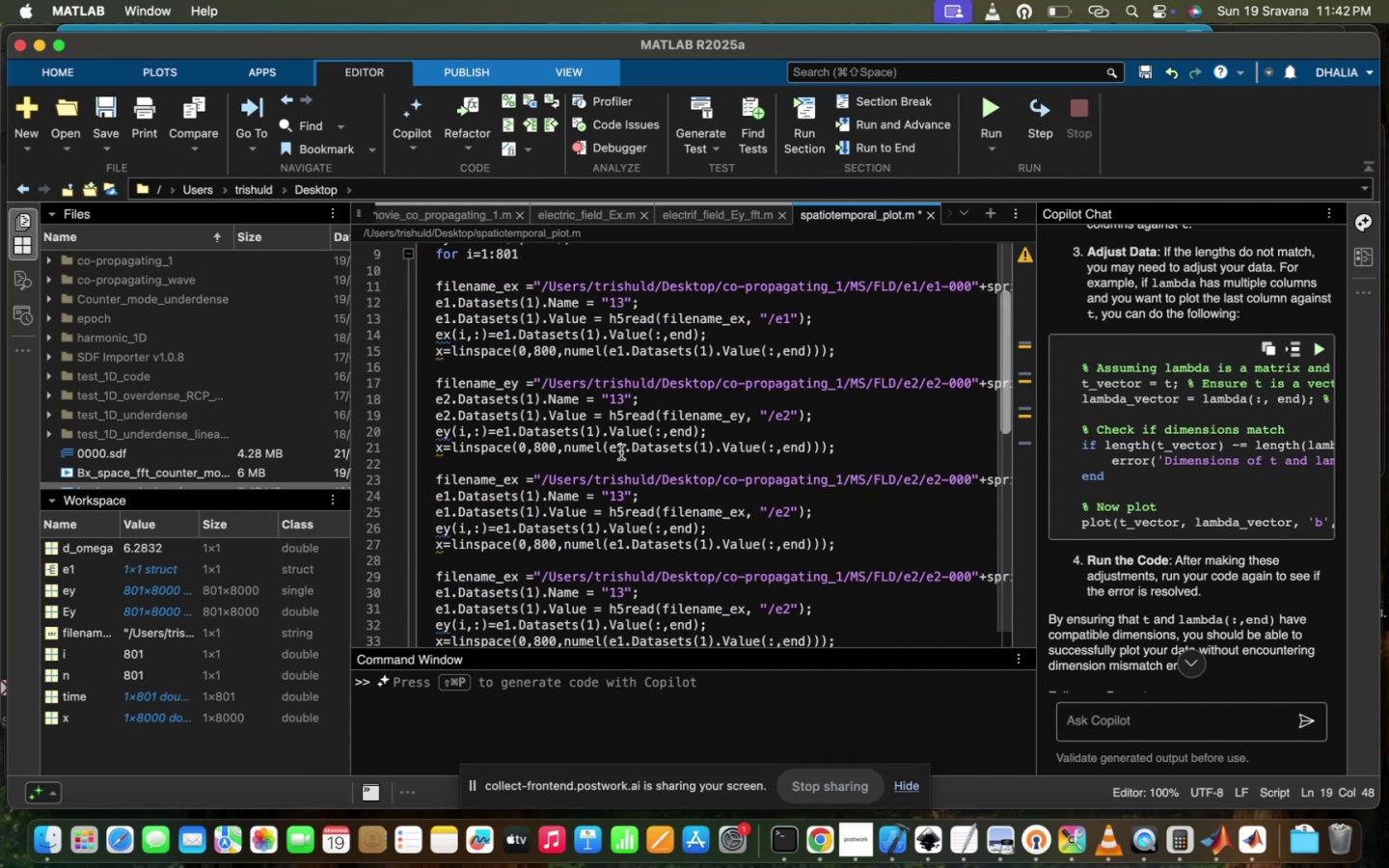 
left_click([618, 448])
 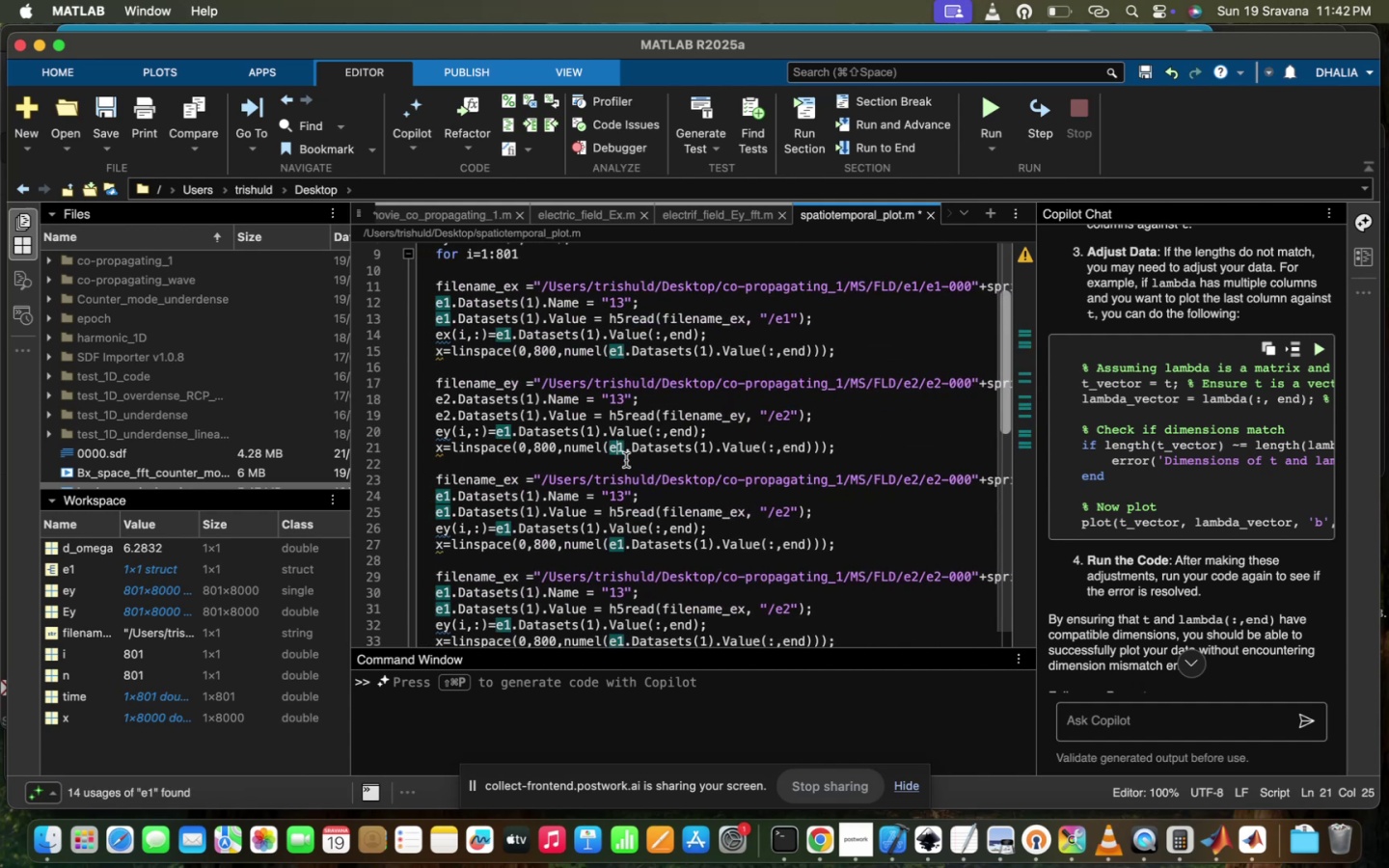 
key(ArrowRight)
 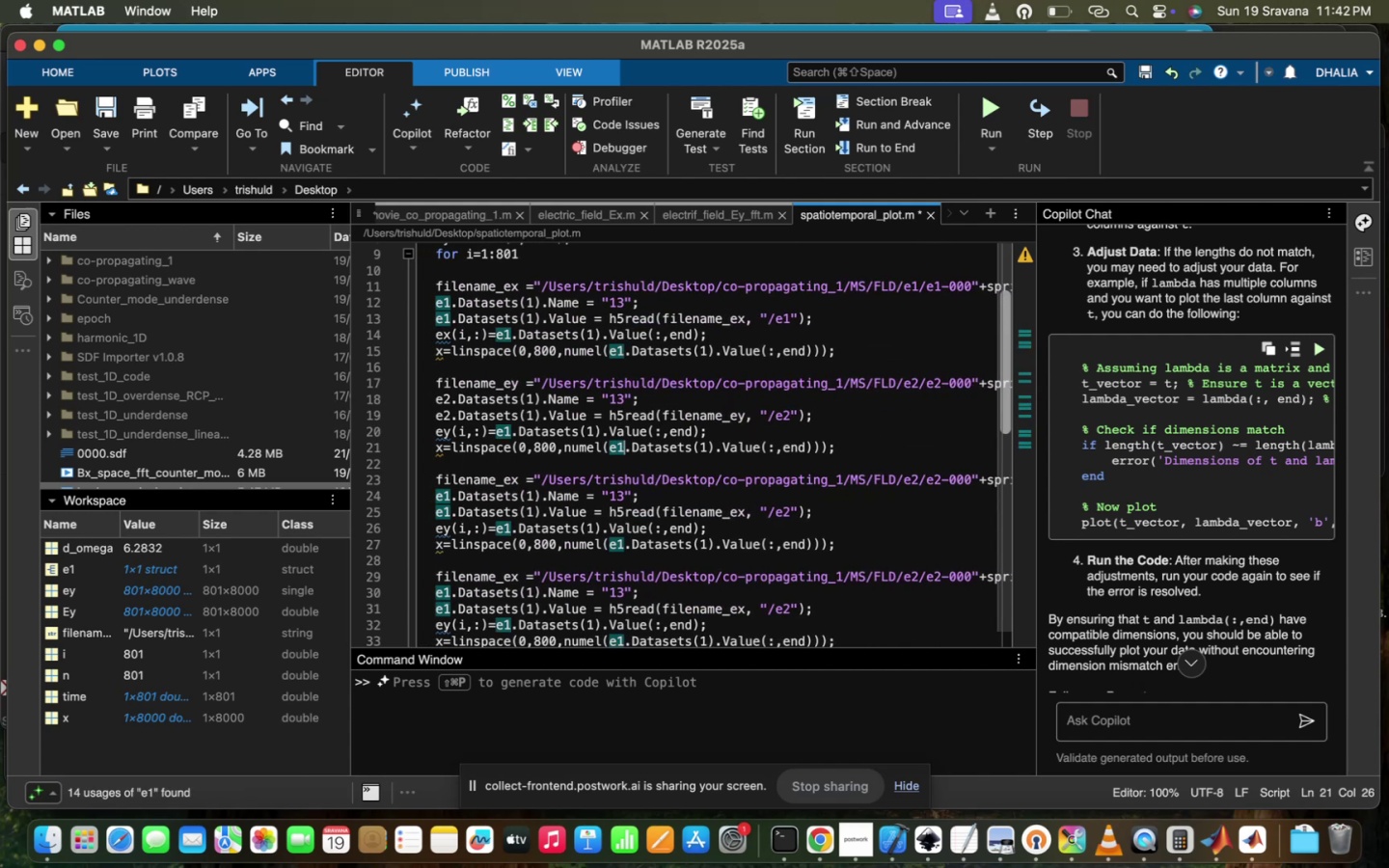 
key(Backspace)
 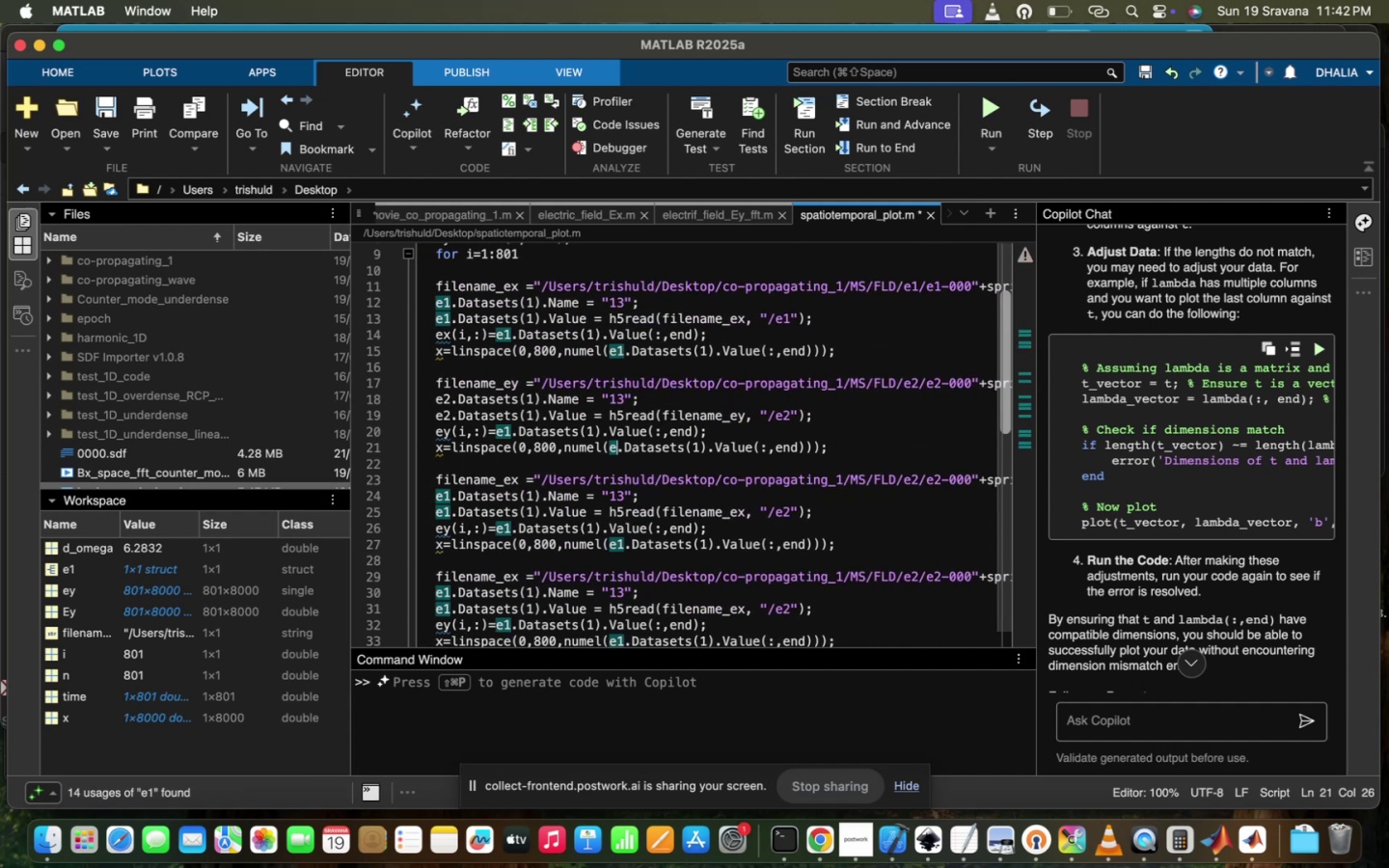 
key(2)
 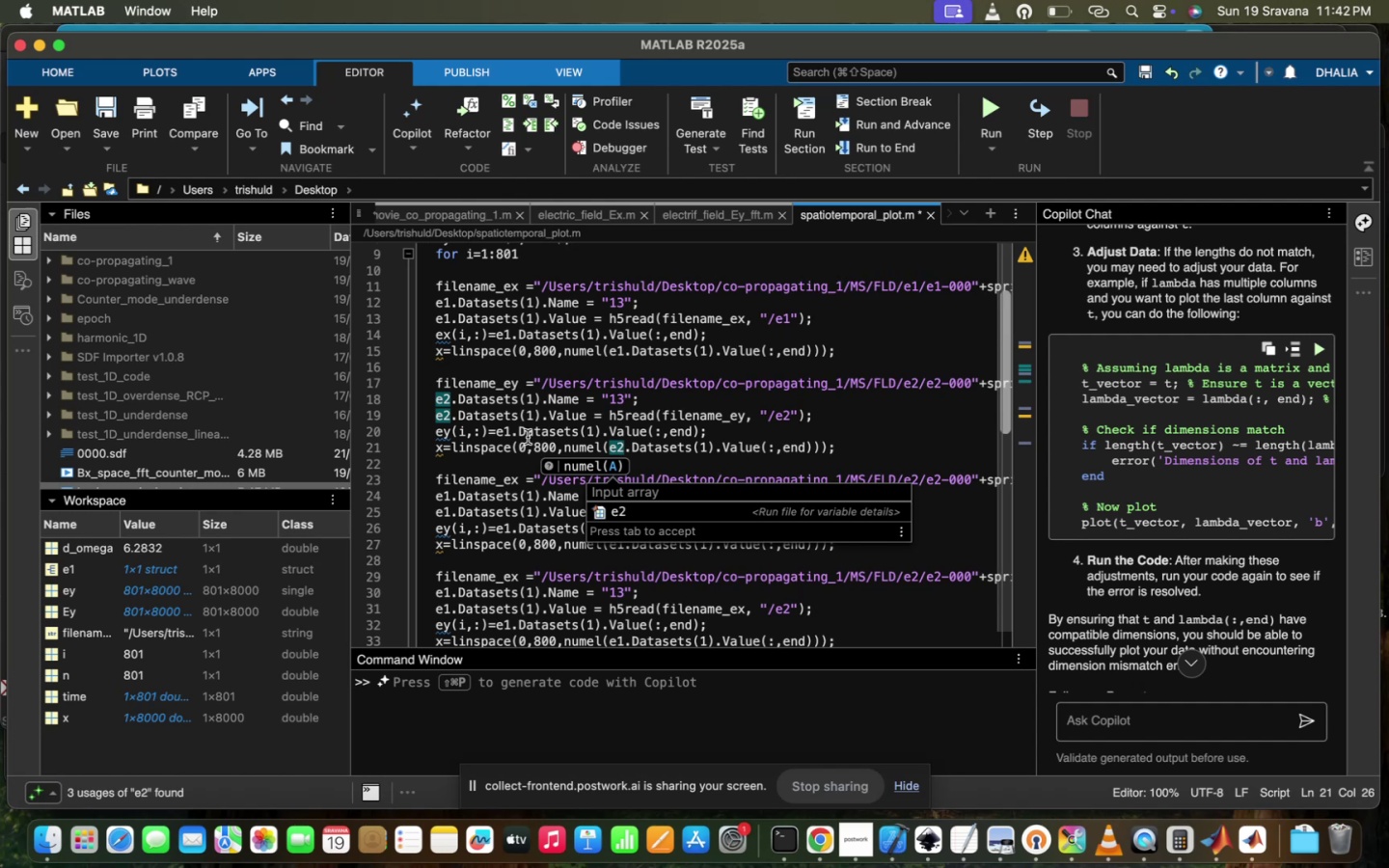 
key(Backspace)
 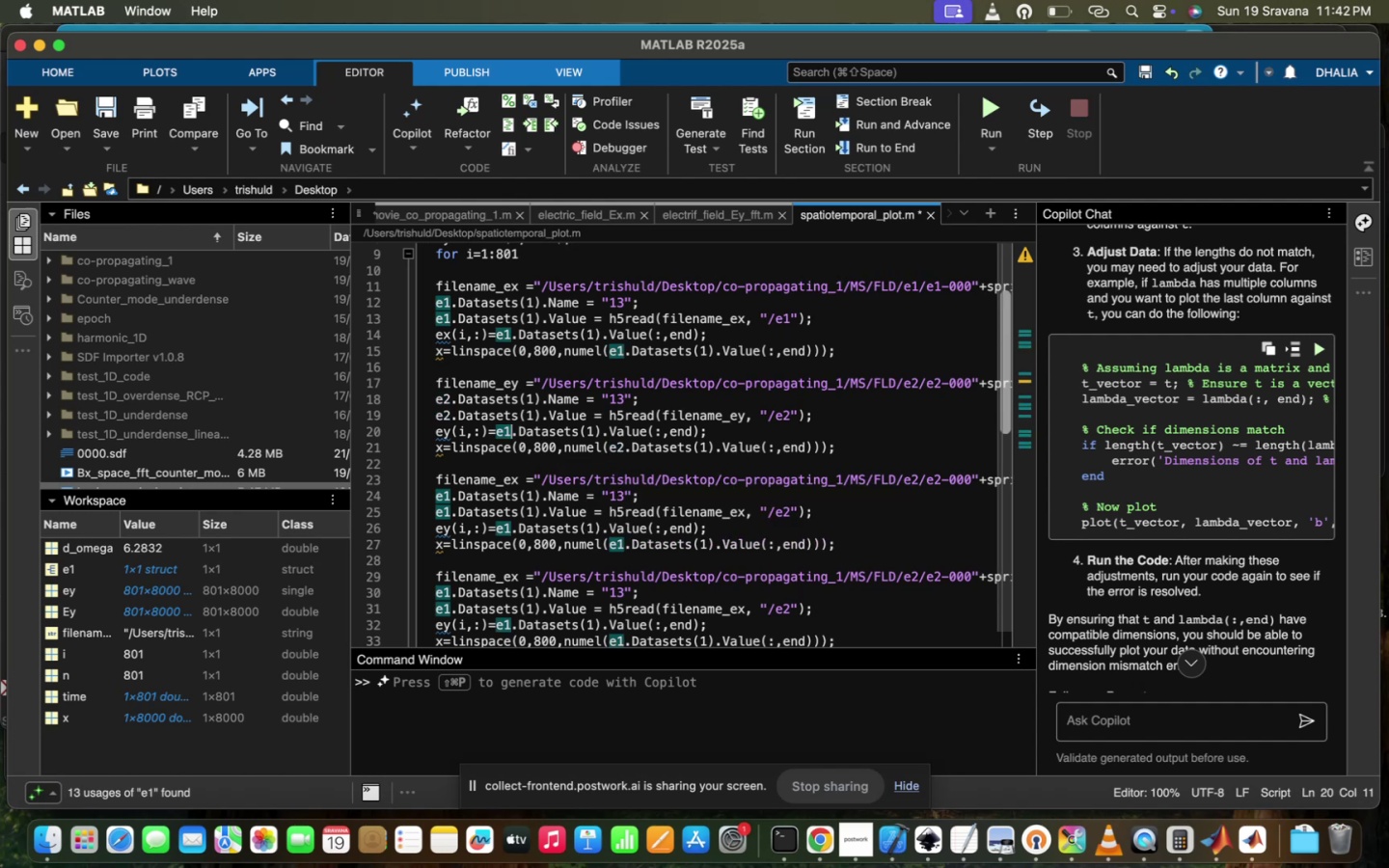 
key(2)
 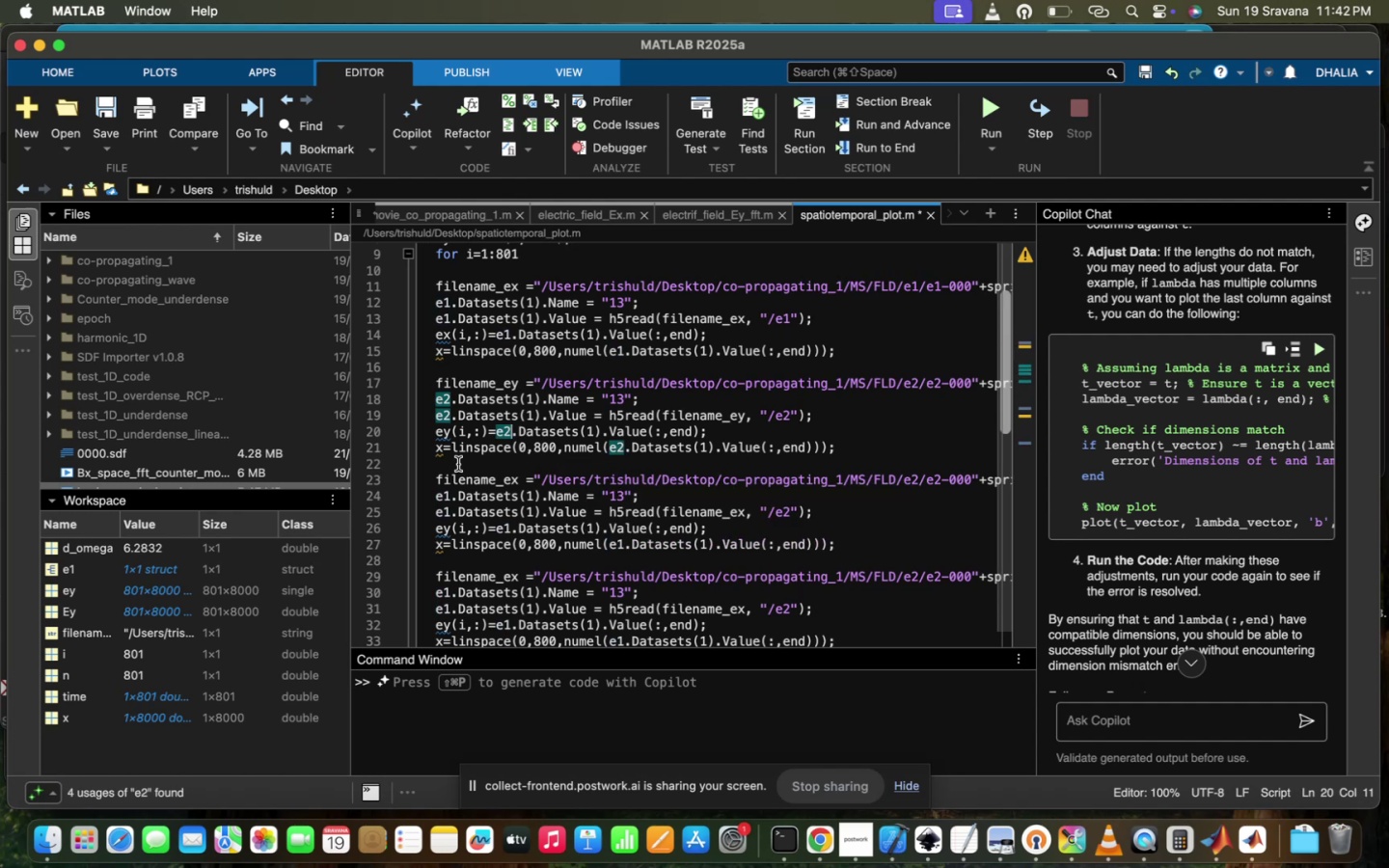 
scroll: coordinate [530, 498], scroll_direction: down, amount: 6.0
 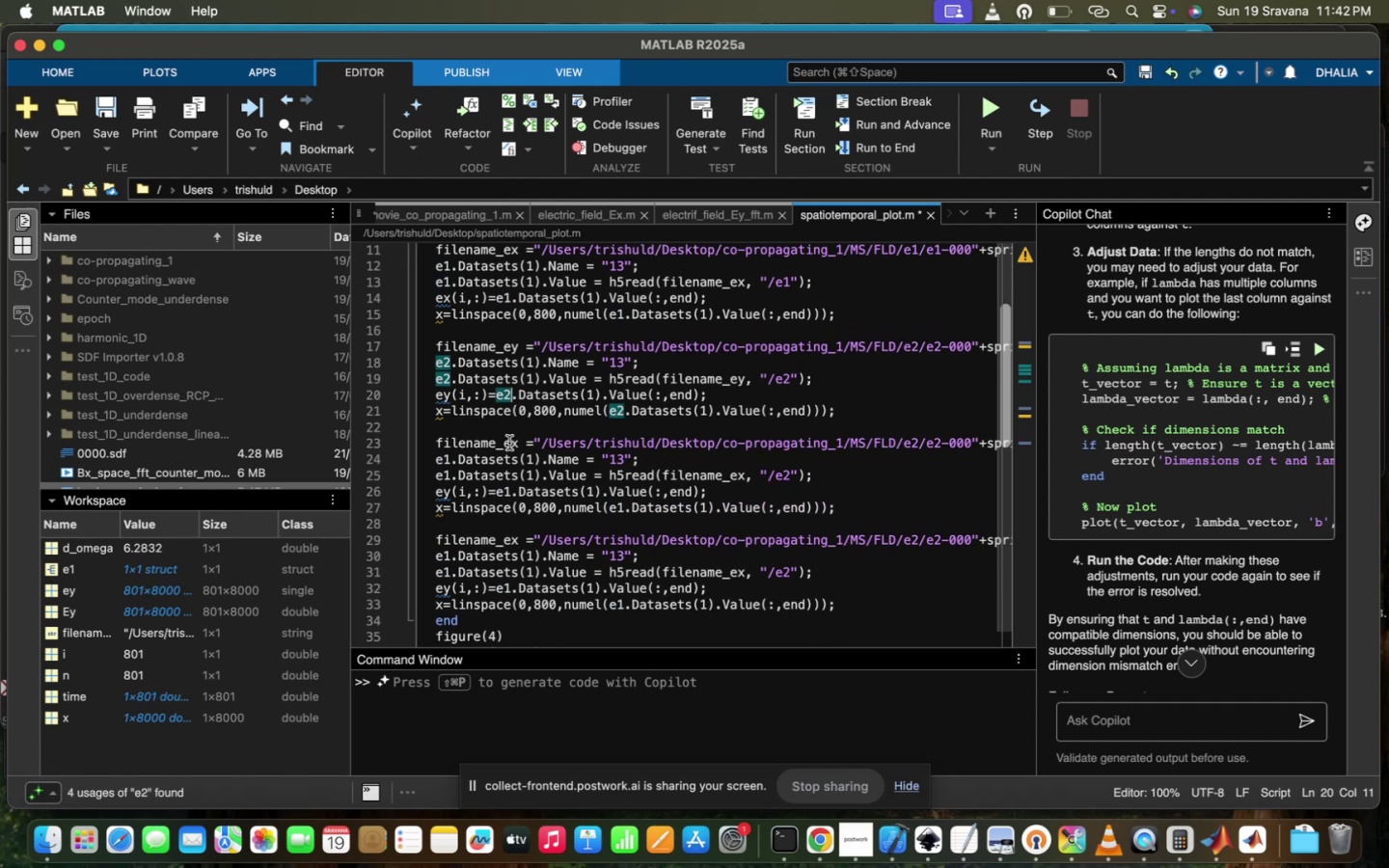 
key(ArrowLeft)
 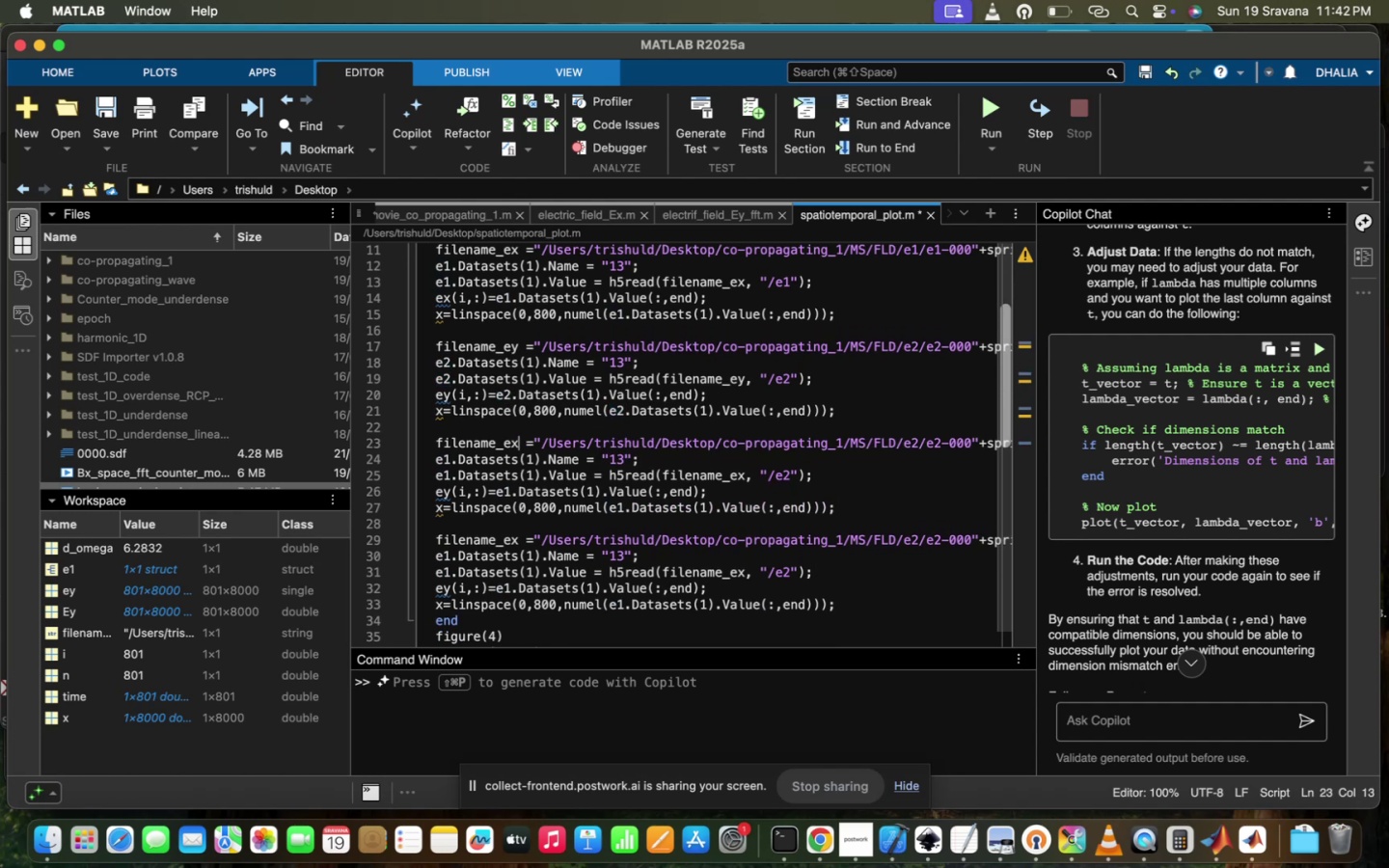 
key(Backspace)
 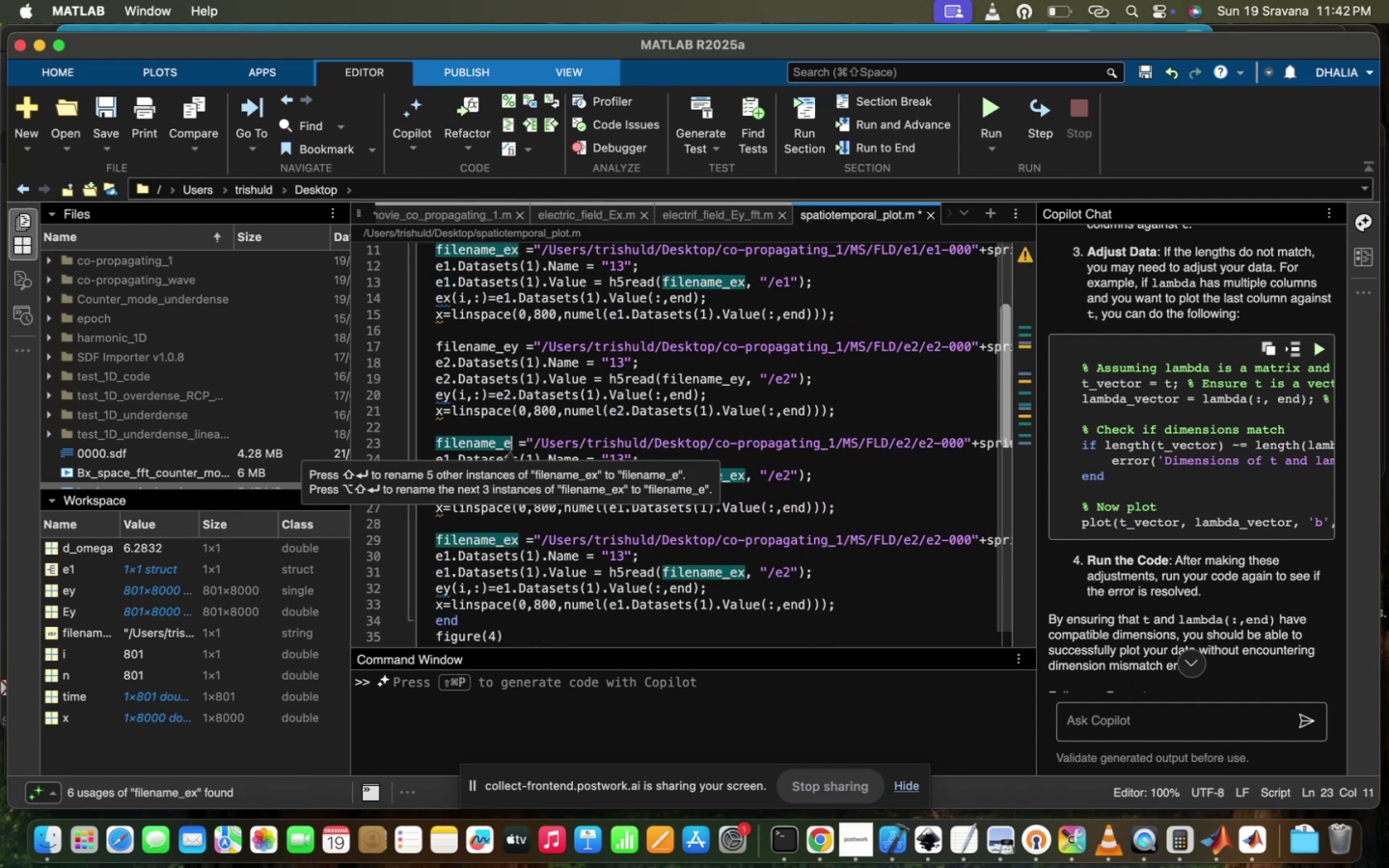 
key(Z)
 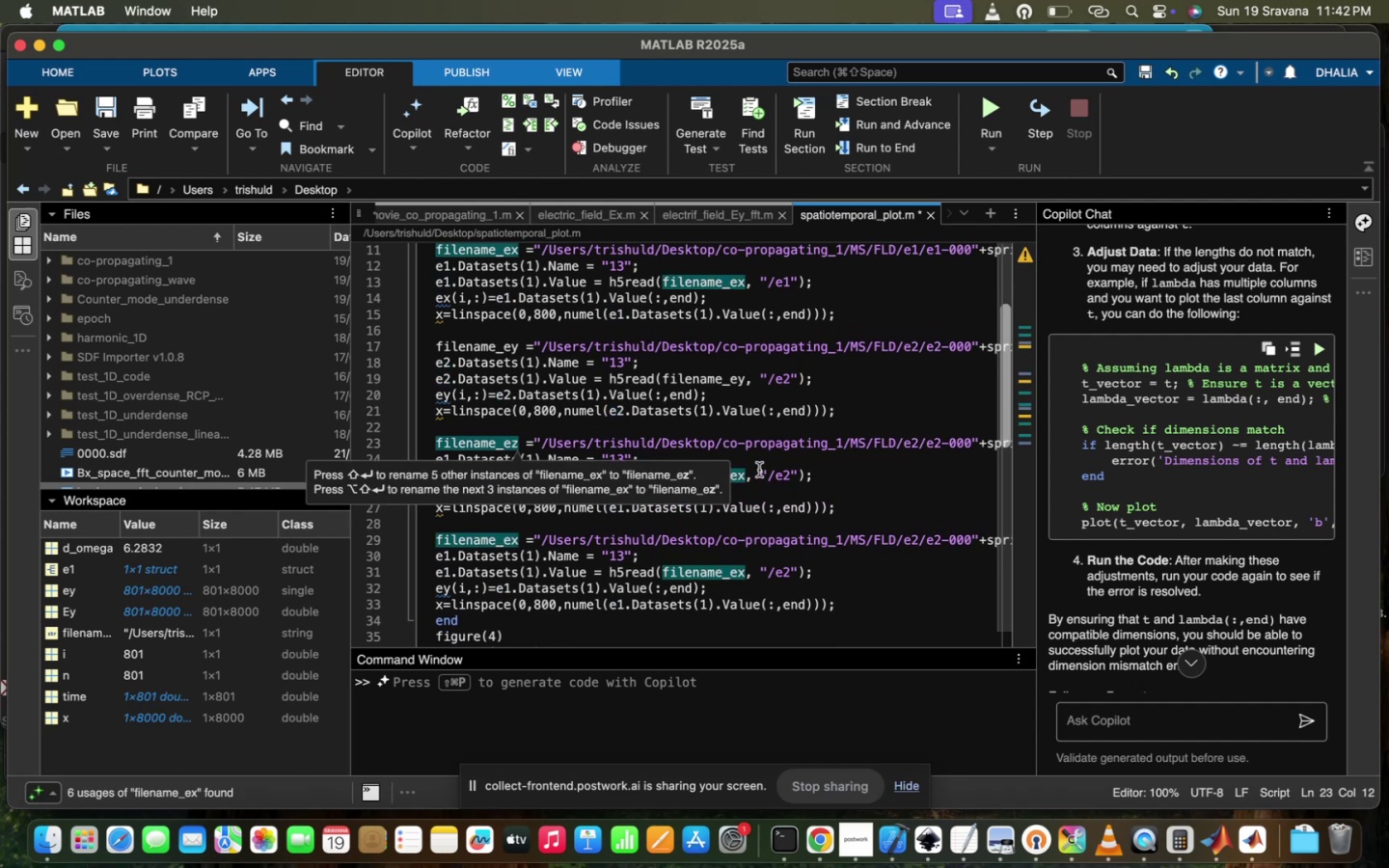 
left_click([749, 475])
 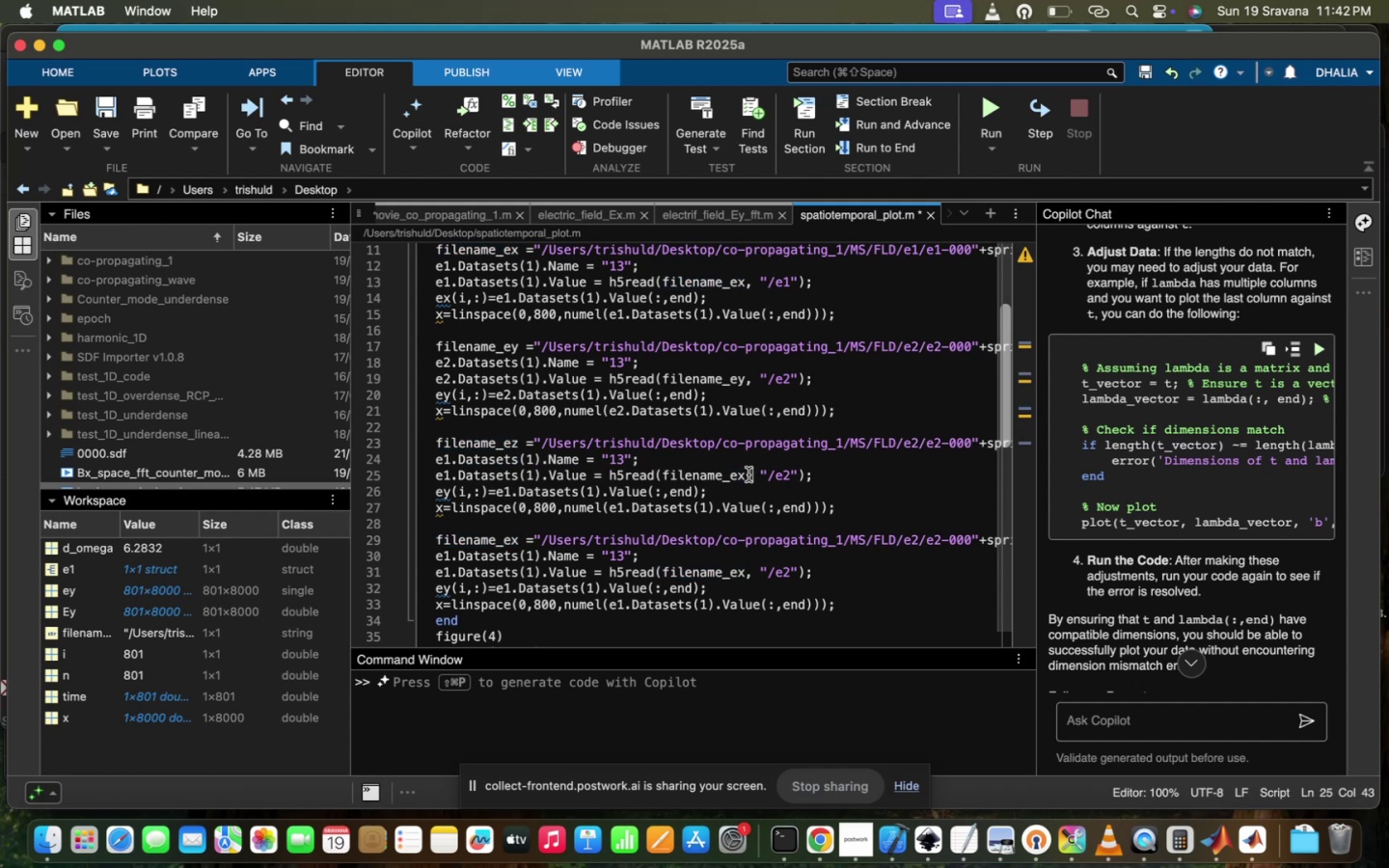 
key(ArrowLeft)
 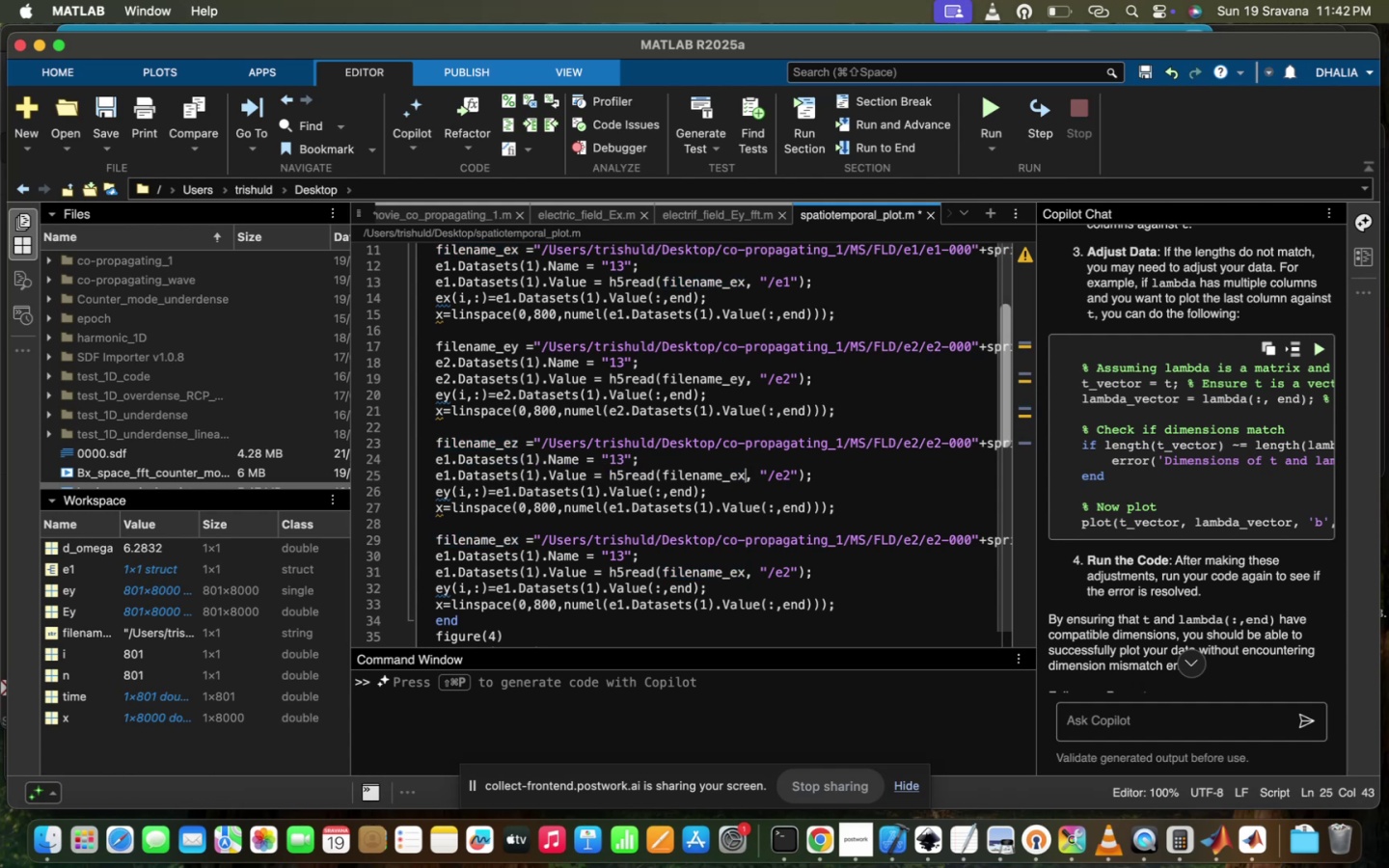 
key(Backspace)
 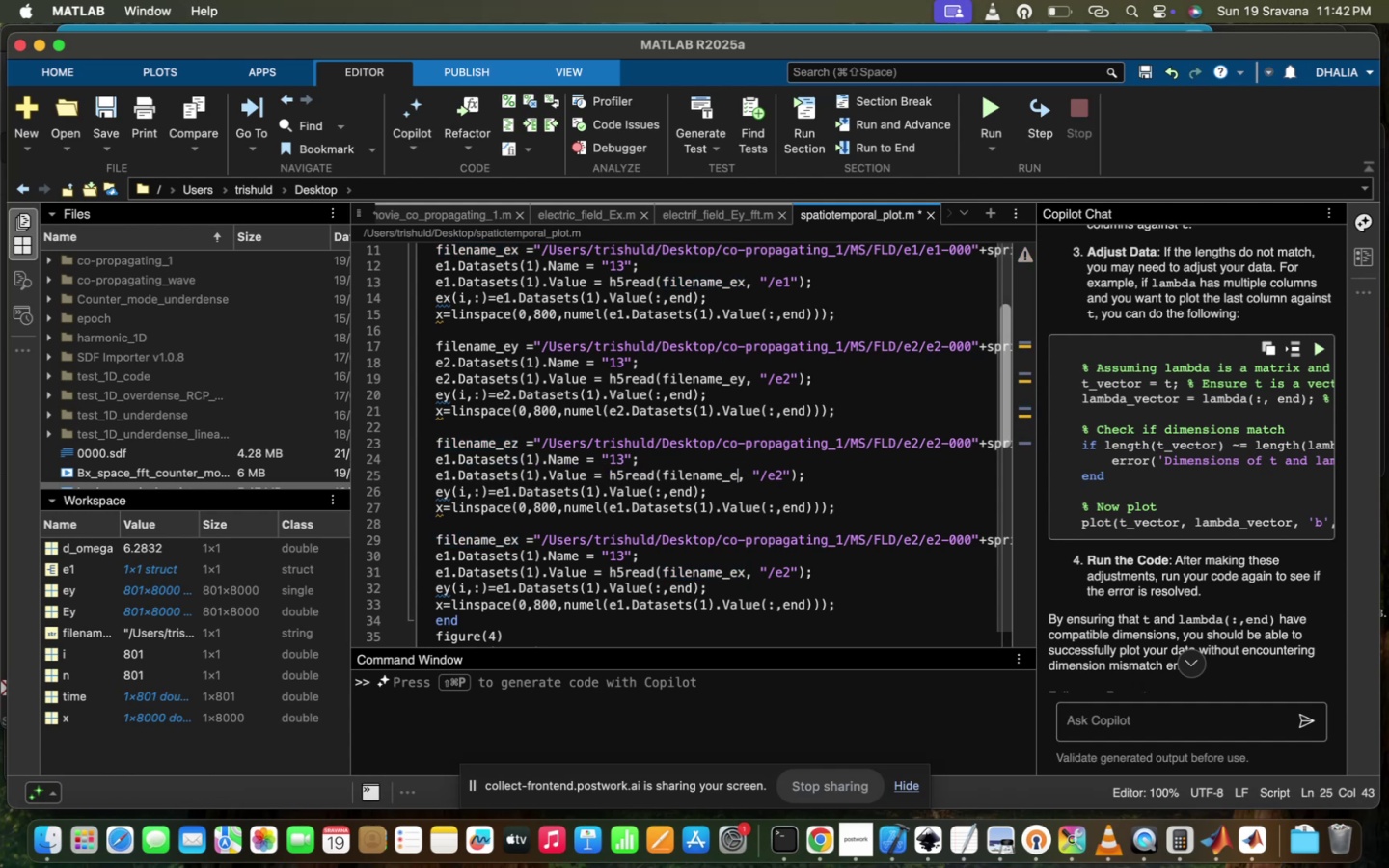 
key(Z)
 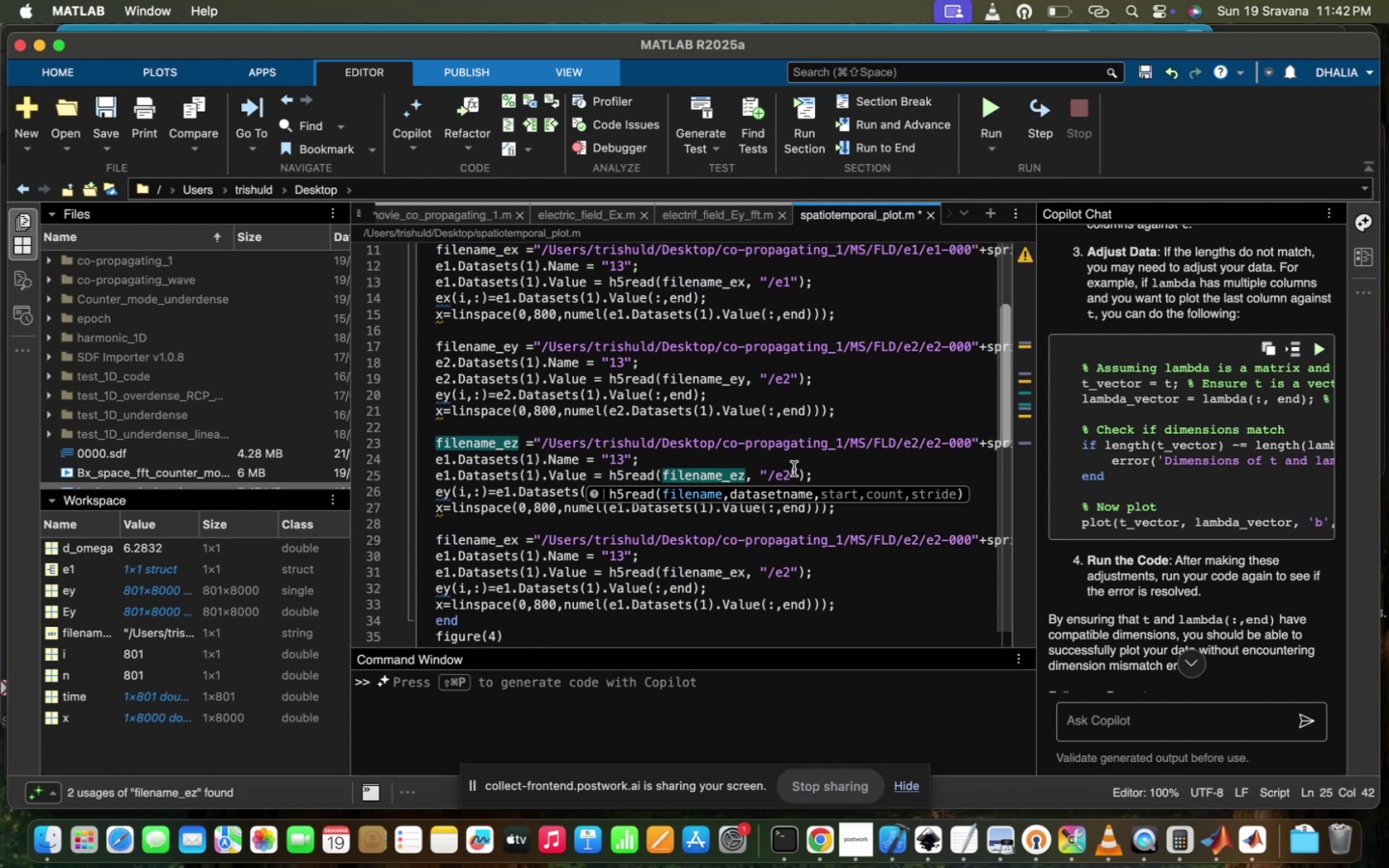 
left_click([794, 469])
 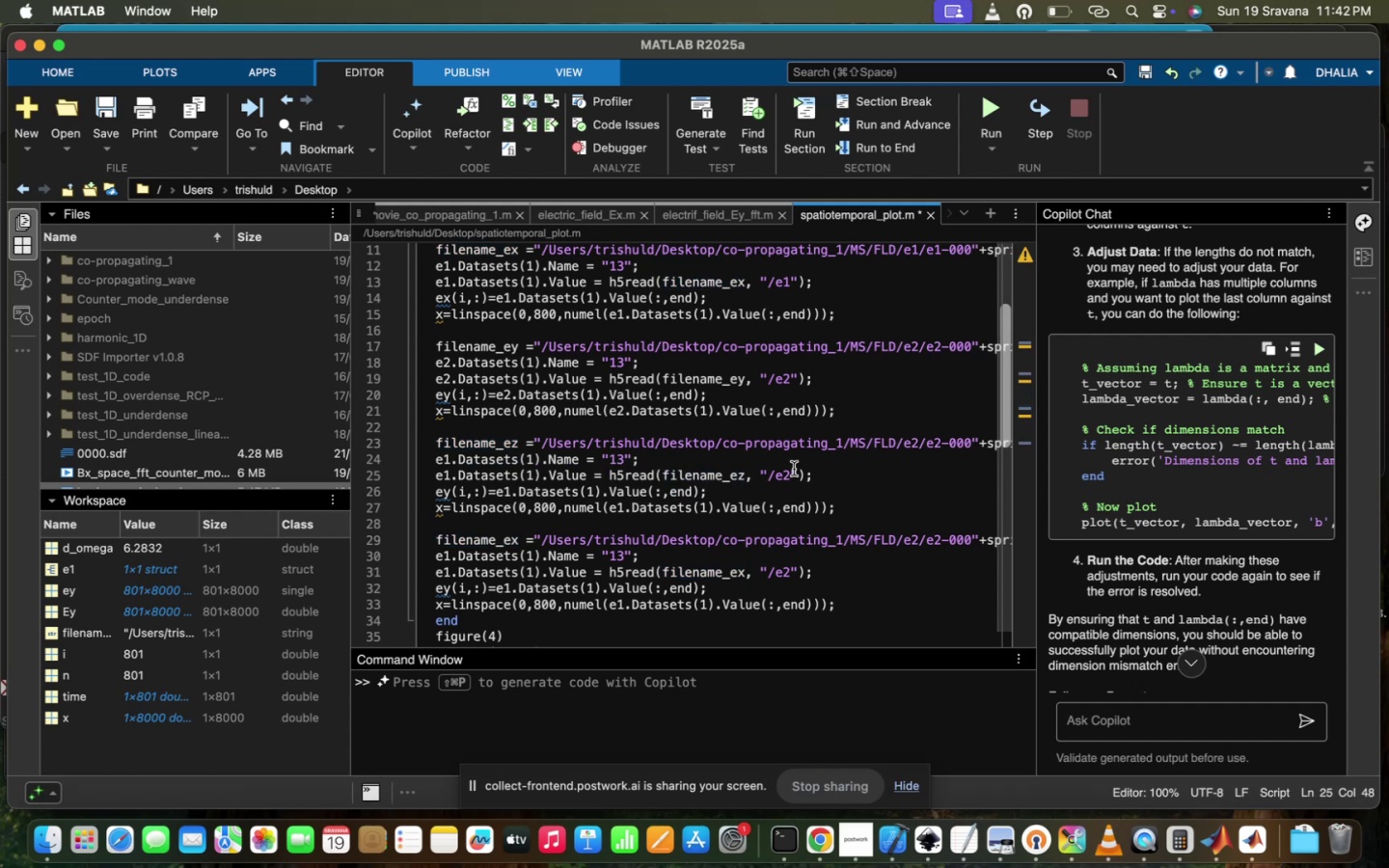 
key(Backspace)
 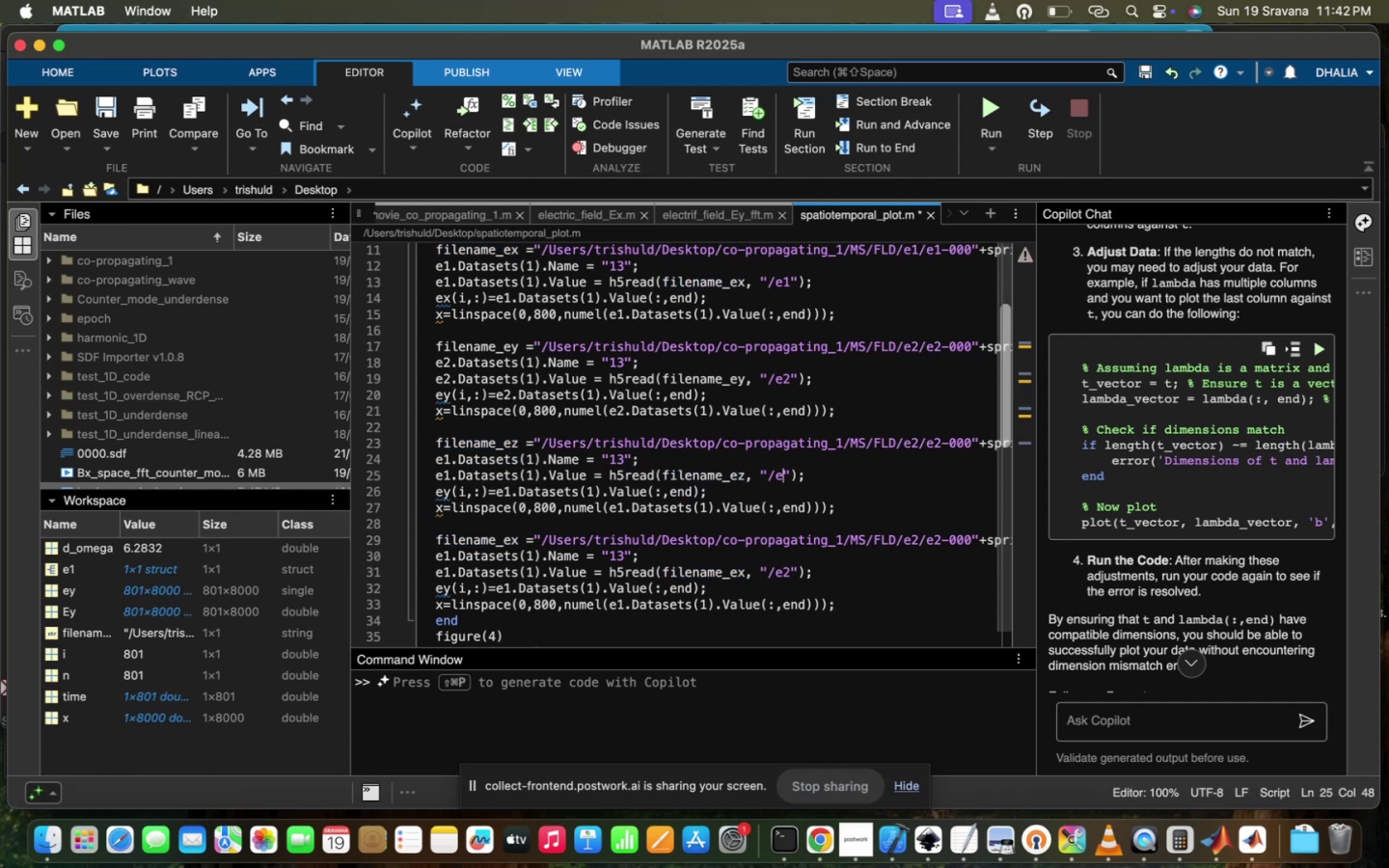 
key(3)
 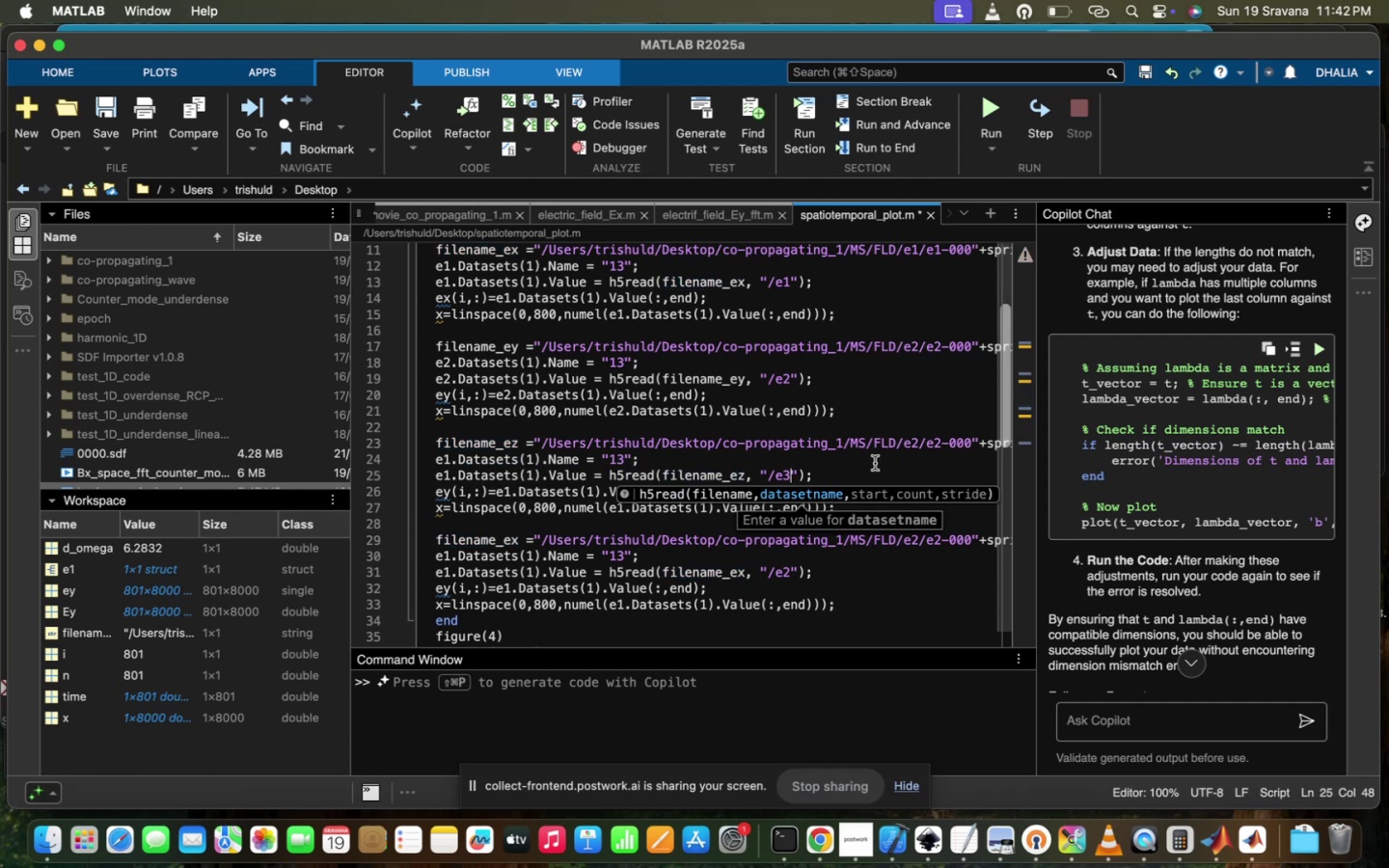 
scroll: coordinate [875, 463], scroll_direction: down, amount: 9.0
 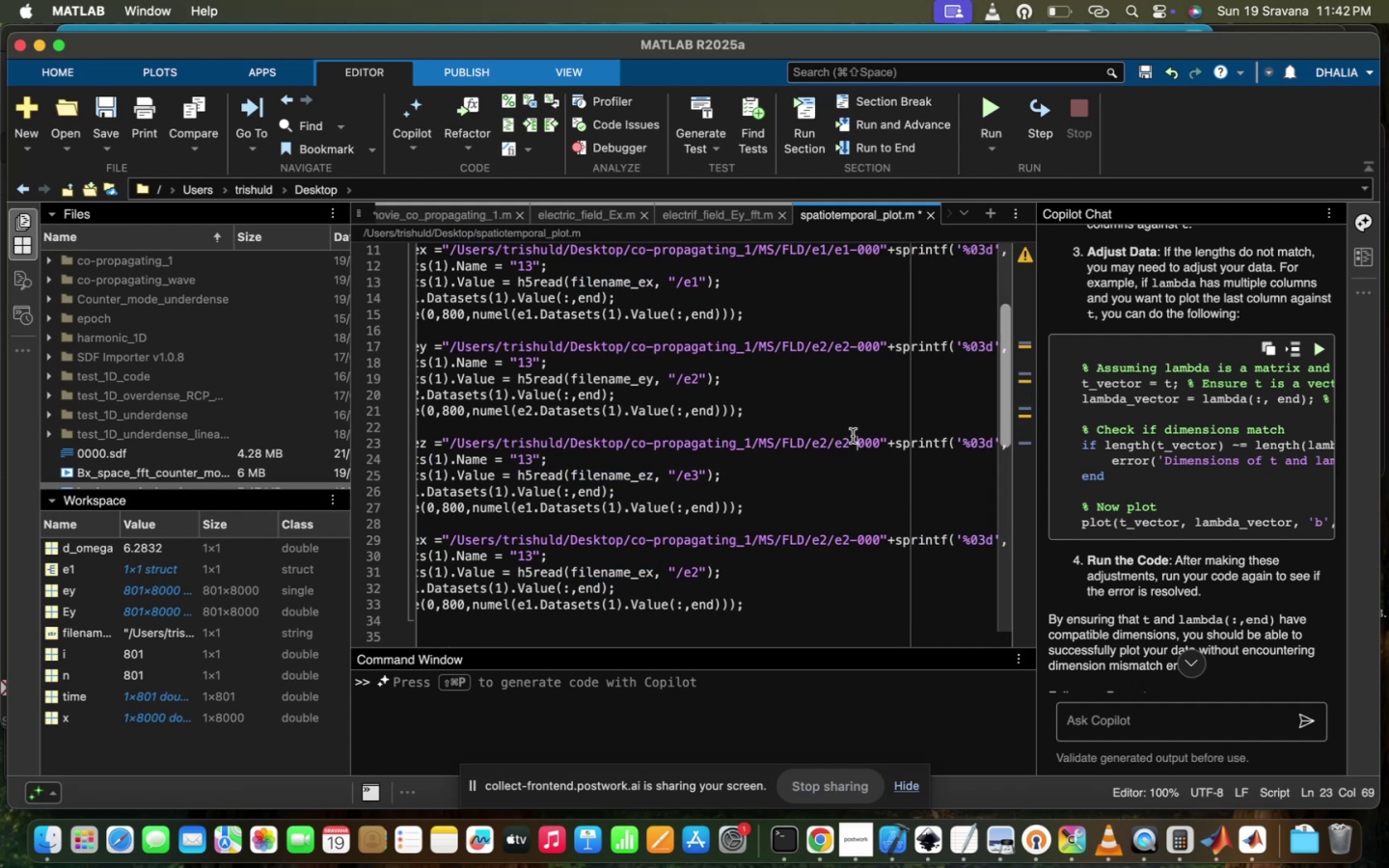 
key(ArrowLeft)
 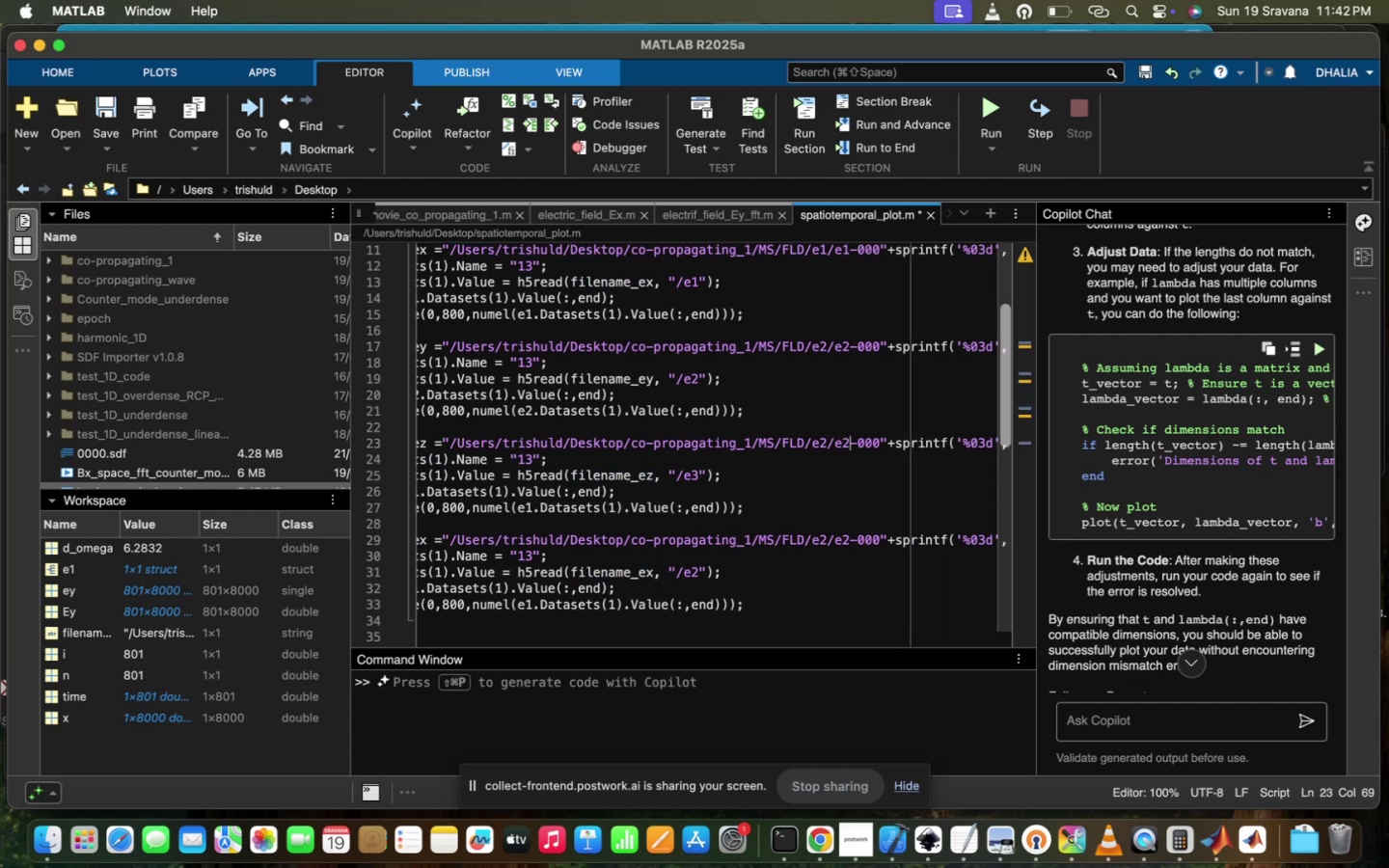 
key(Backspace)
 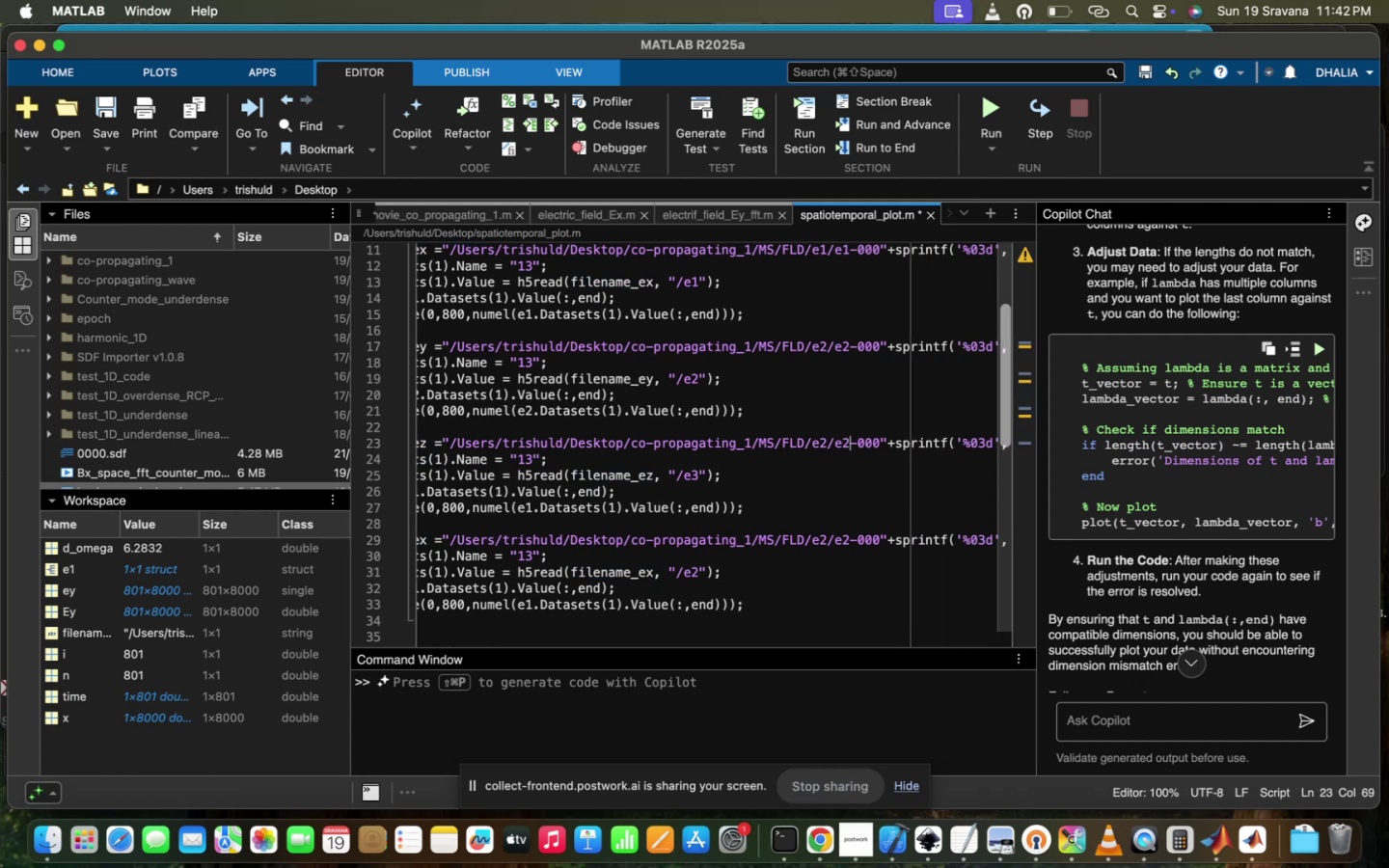 
key(3)
 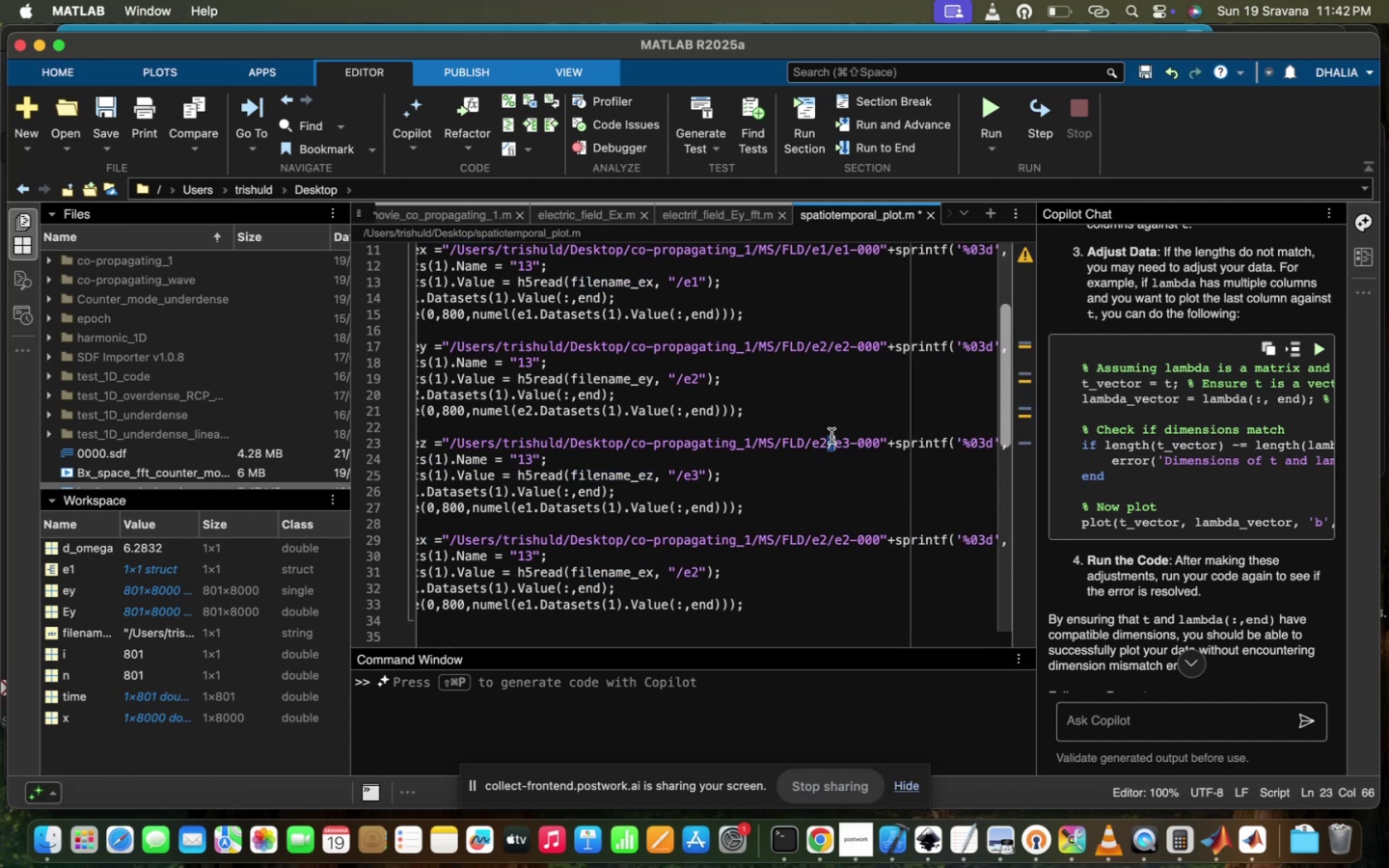 
left_click([827, 436])
 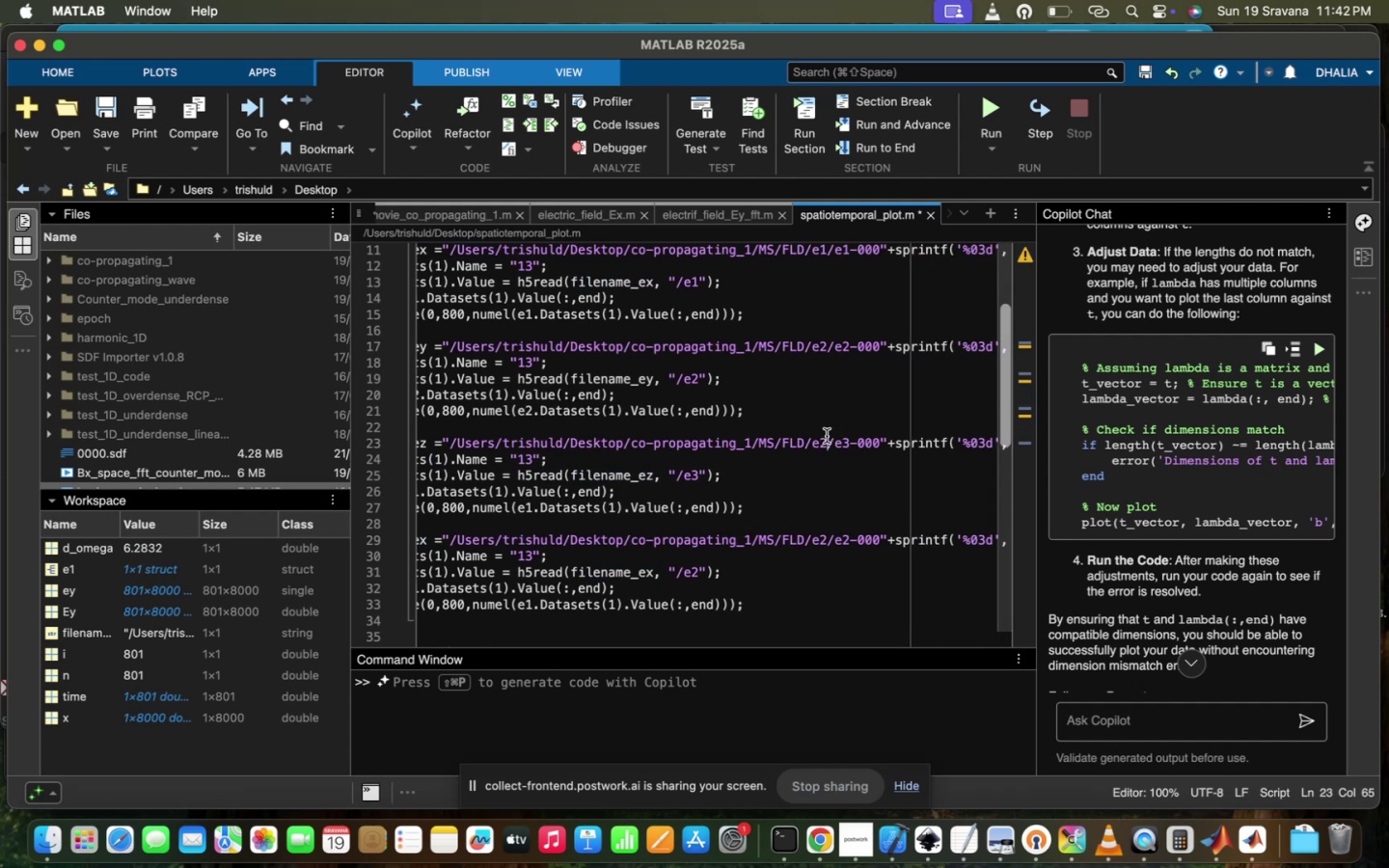 
key(Backspace)
 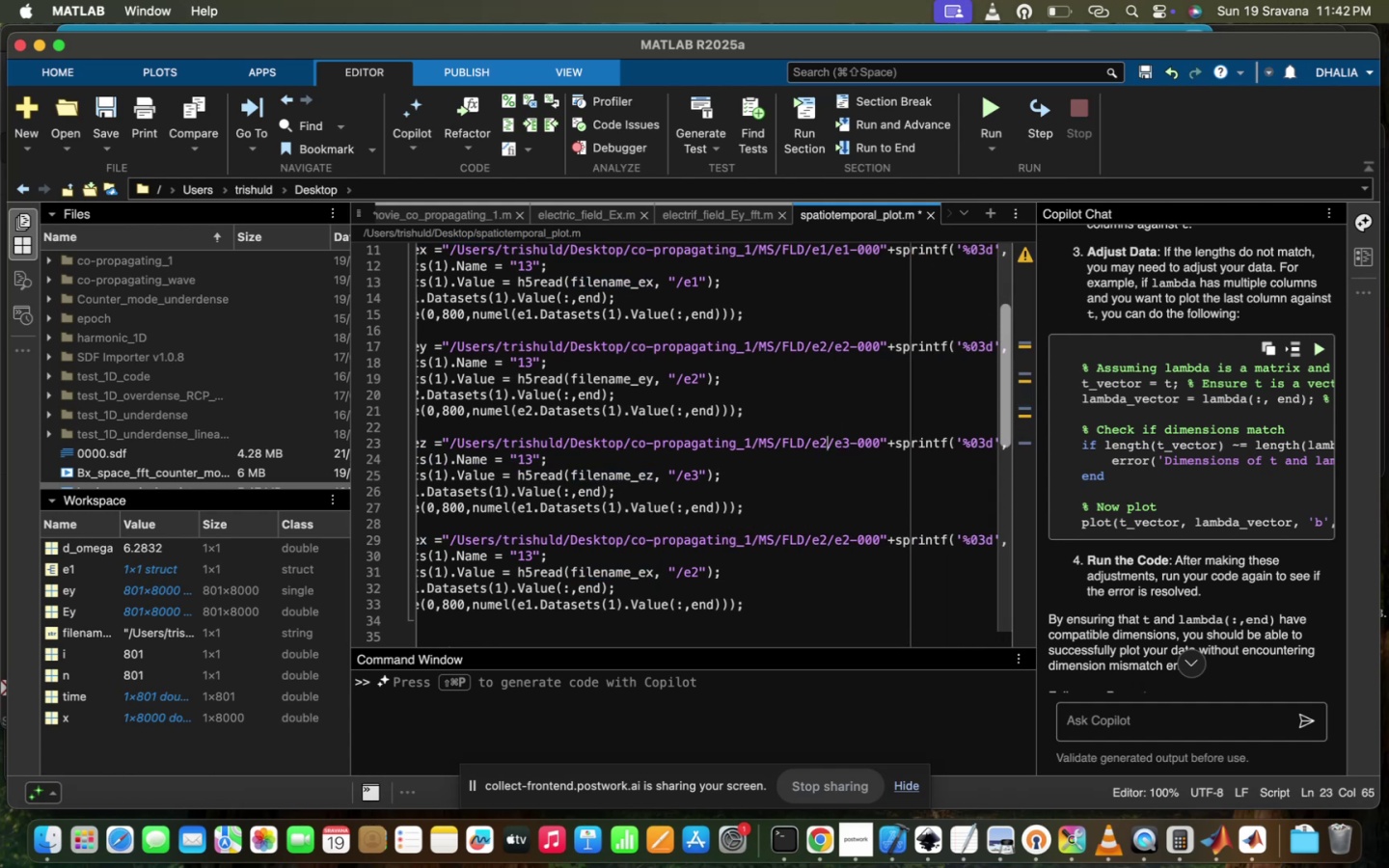 
key(3)
 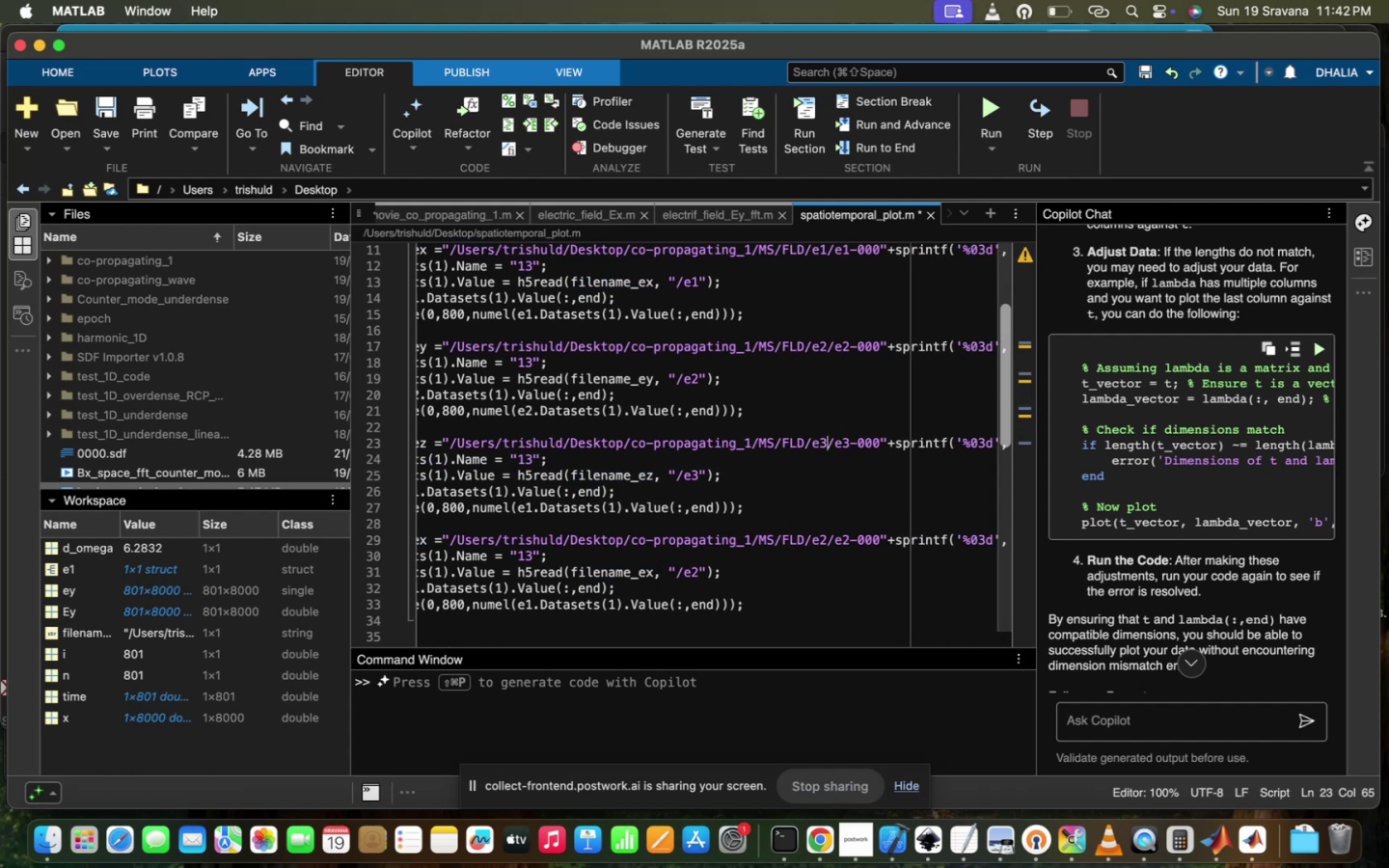 
scroll: coordinate [827, 436], scroll_direction: down, amount: 8.0
 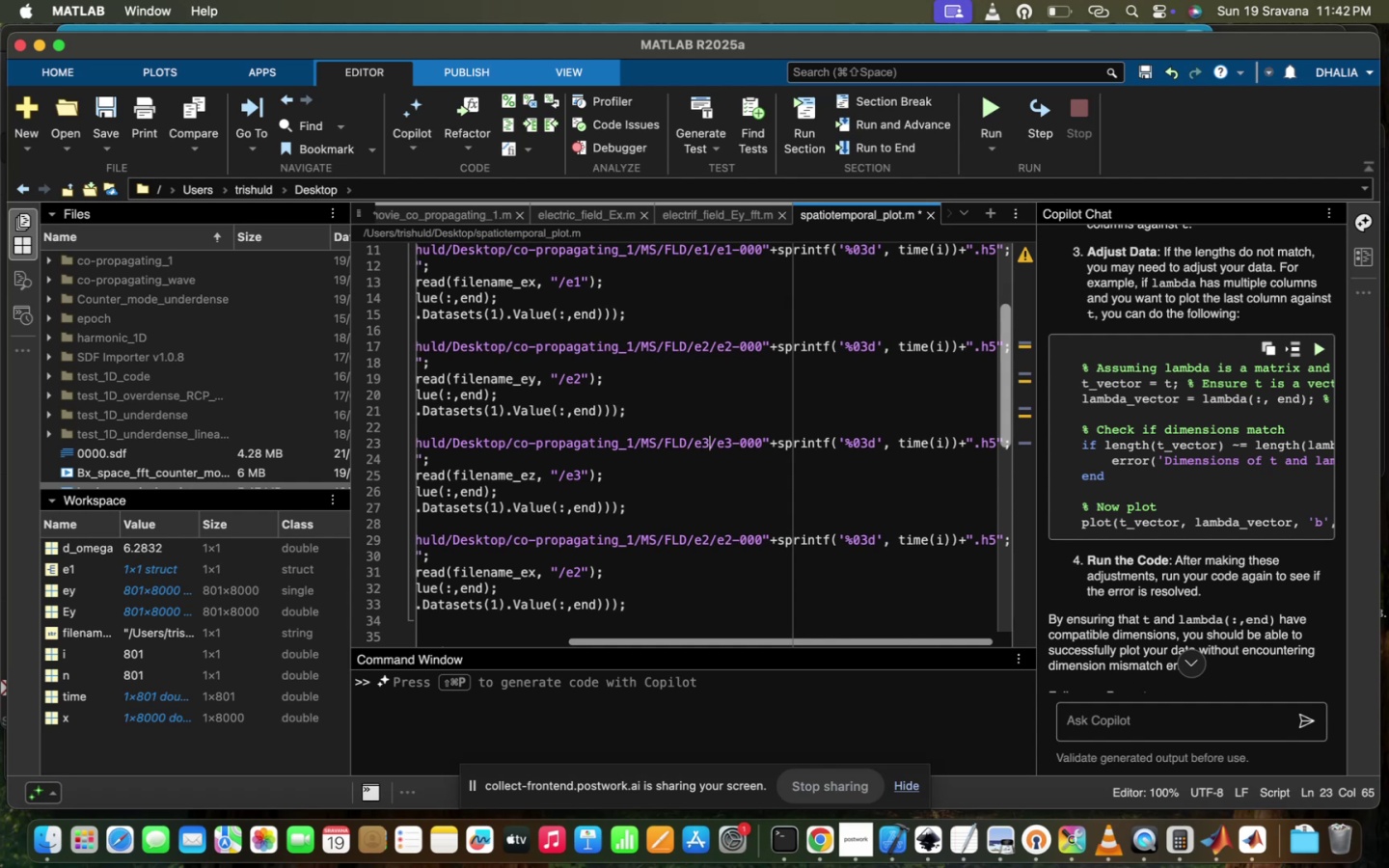 
scroll: coordinate [827, 436], scroll_direction: up, amount: 78.0
 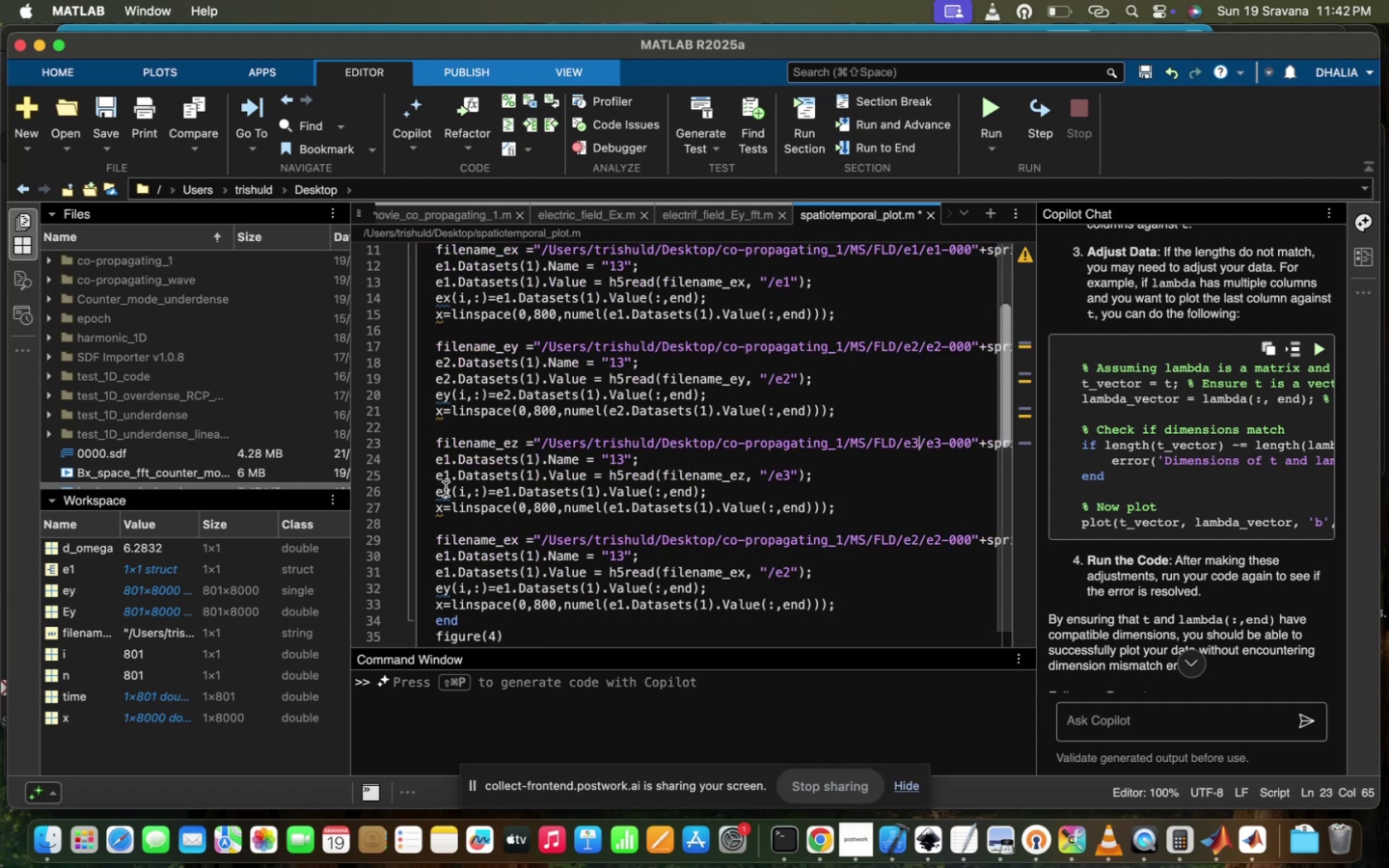 
left_click([447, 489])
 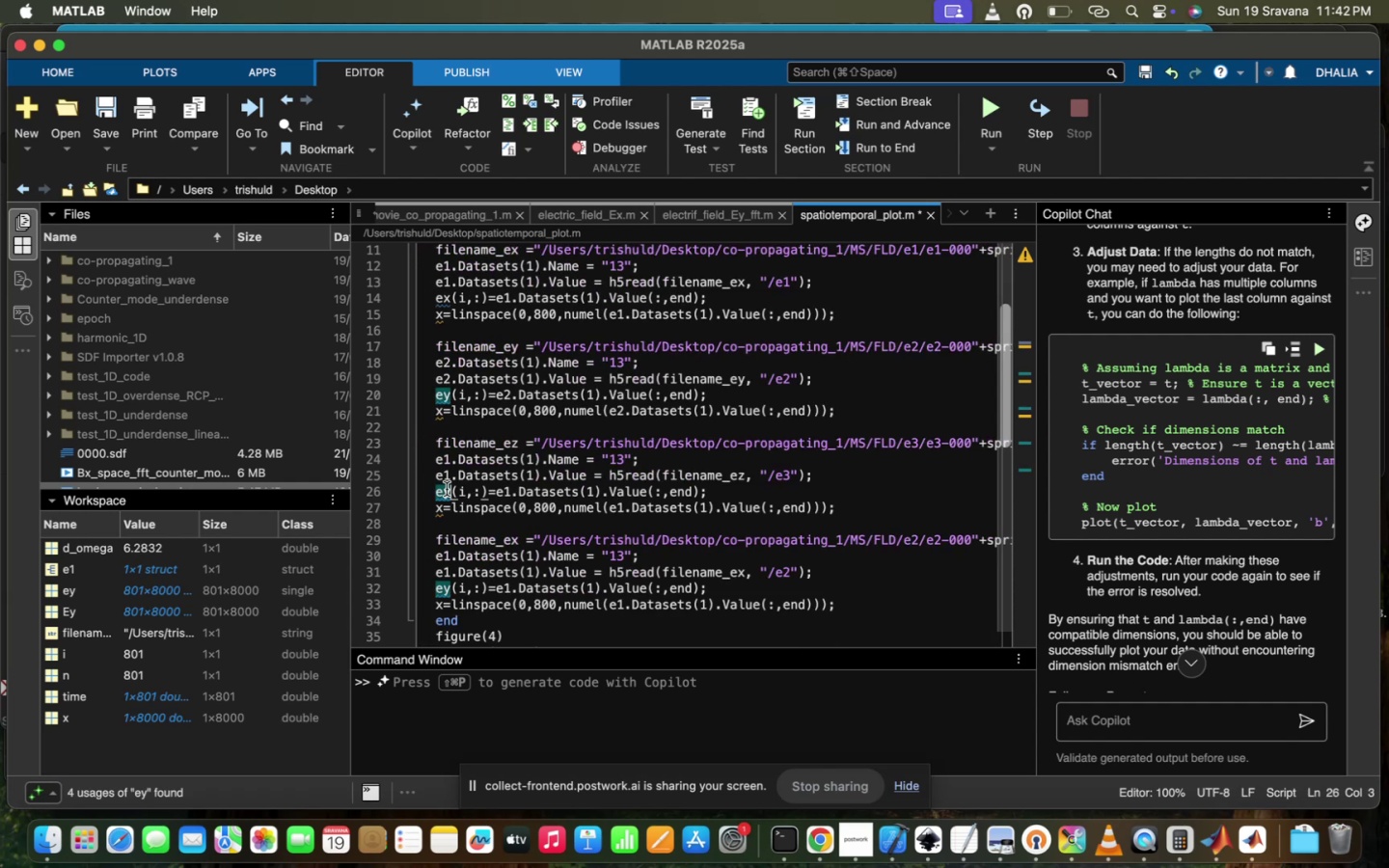 
key(Backspace)
 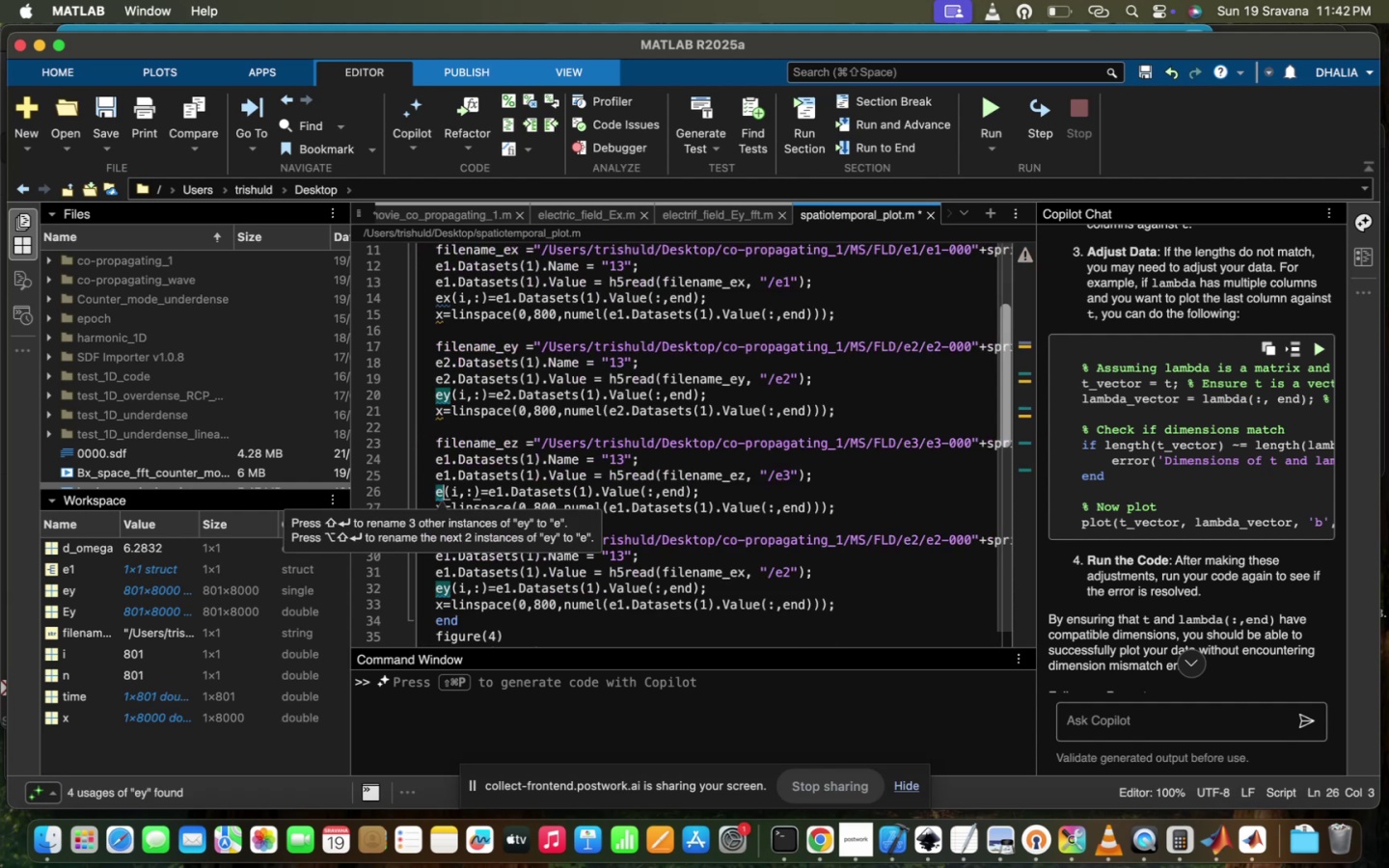 
key(Z)
 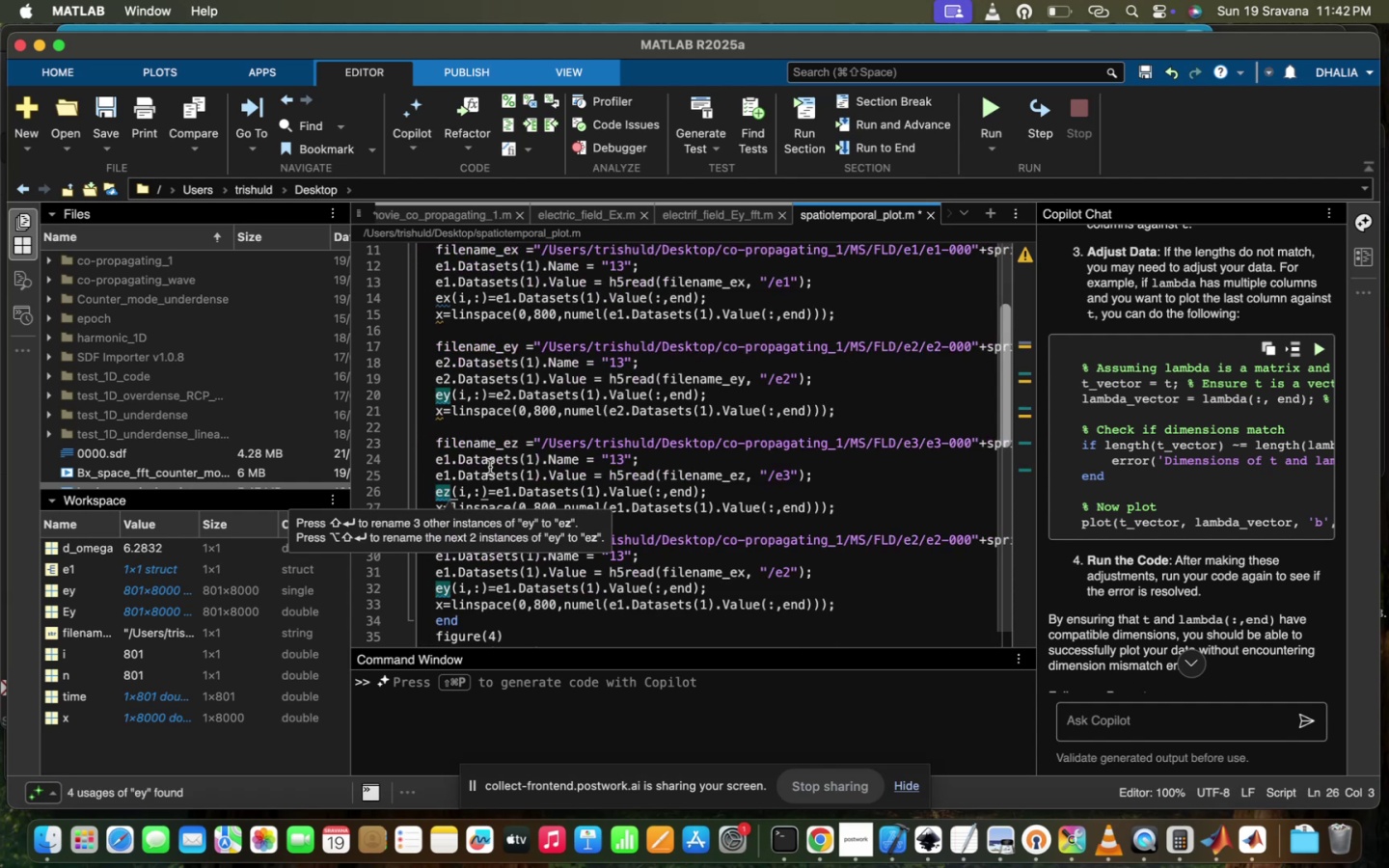 
left_click([515, 461])
 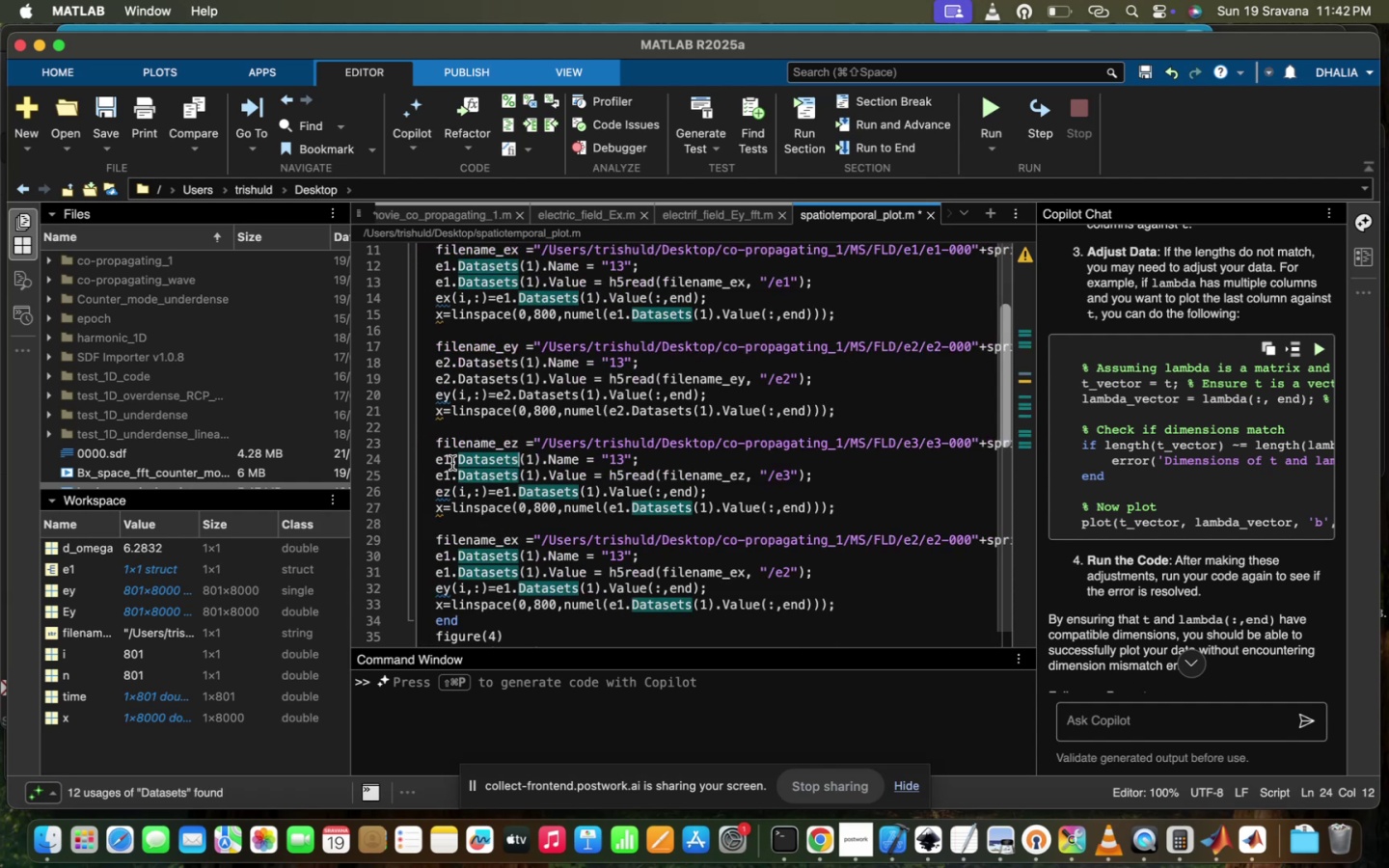 
key(Backspace)
 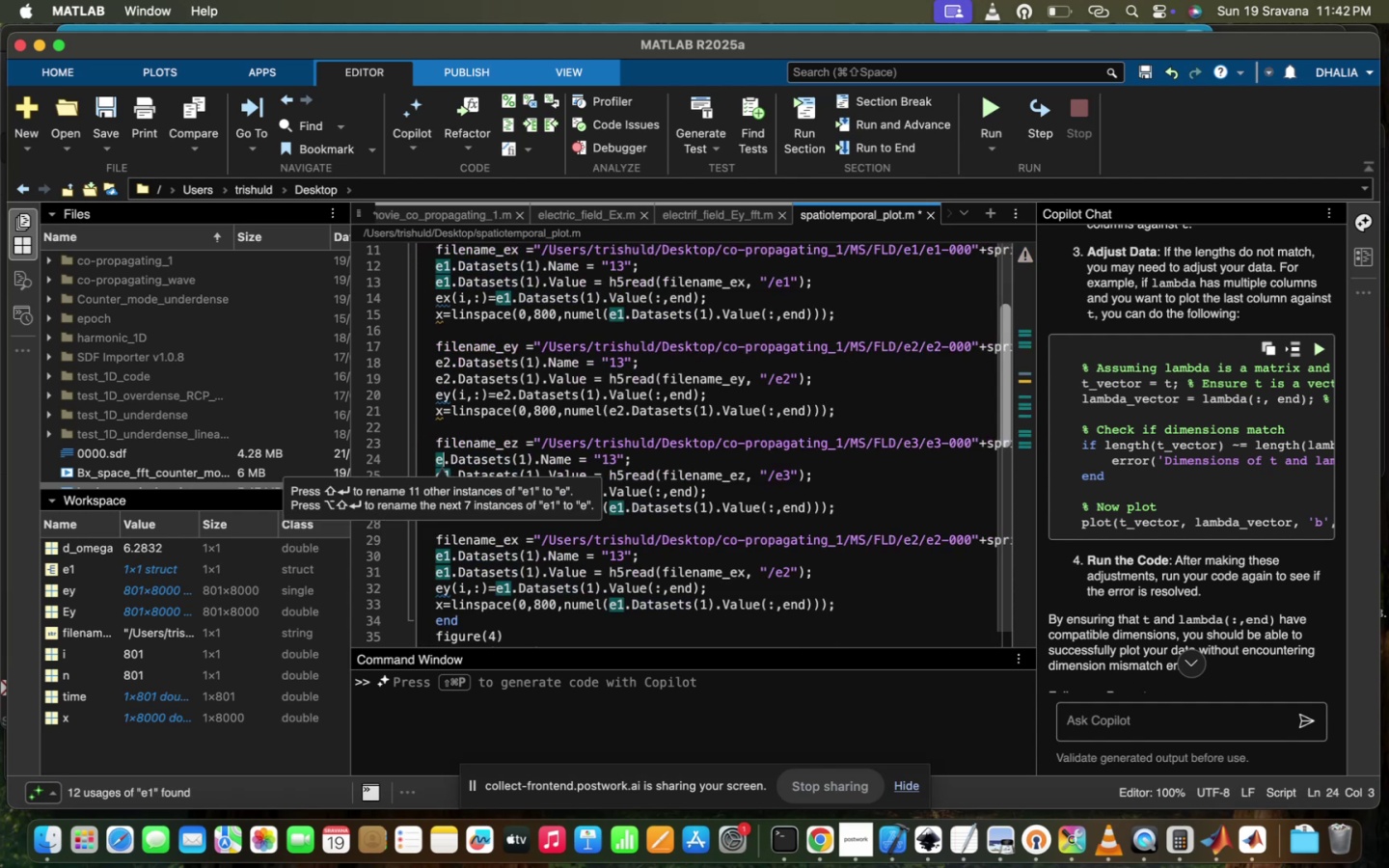 
key(3)
 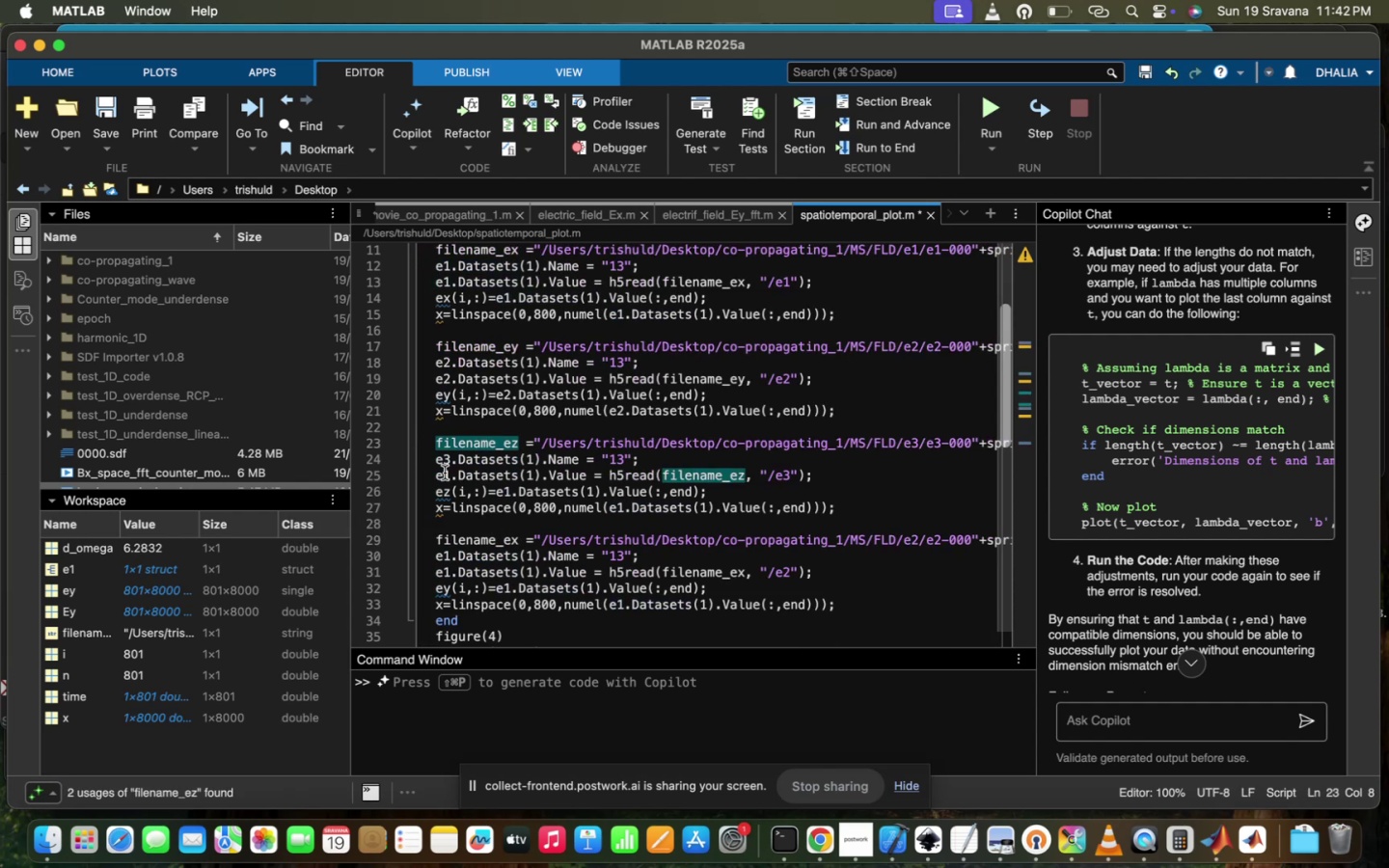 
key(ArrowRight)
 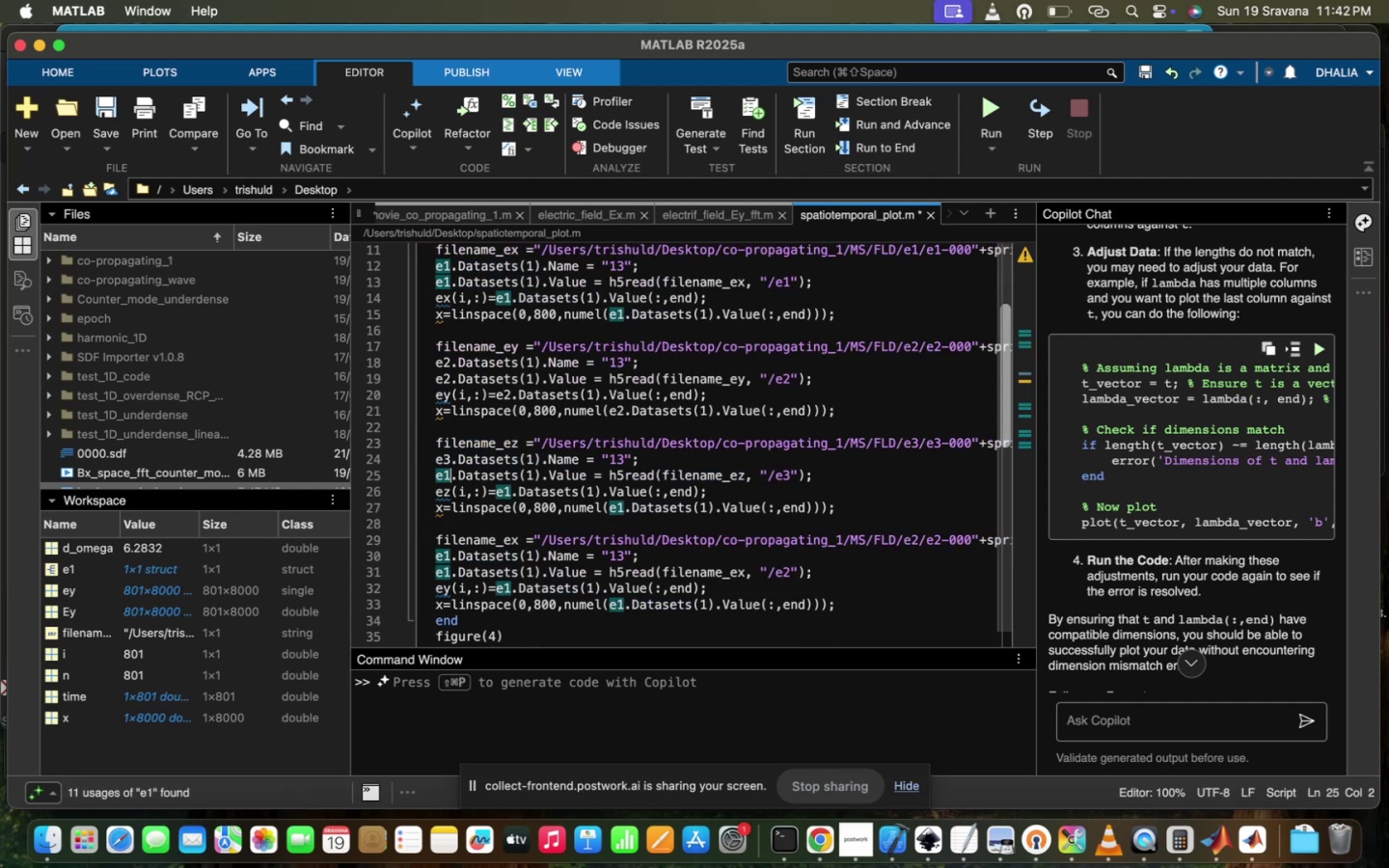 
key(Backspace)
 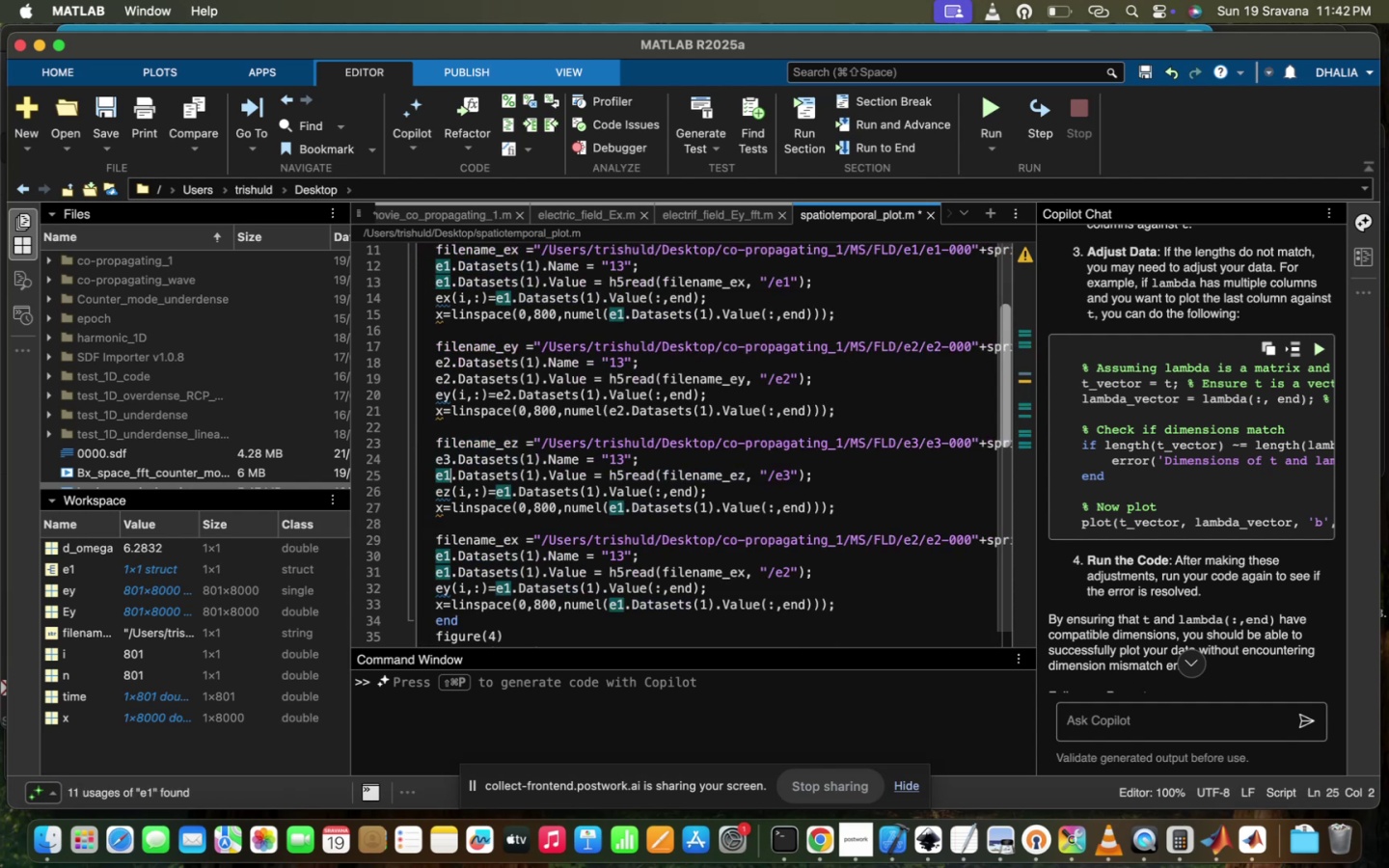 
key(3)
 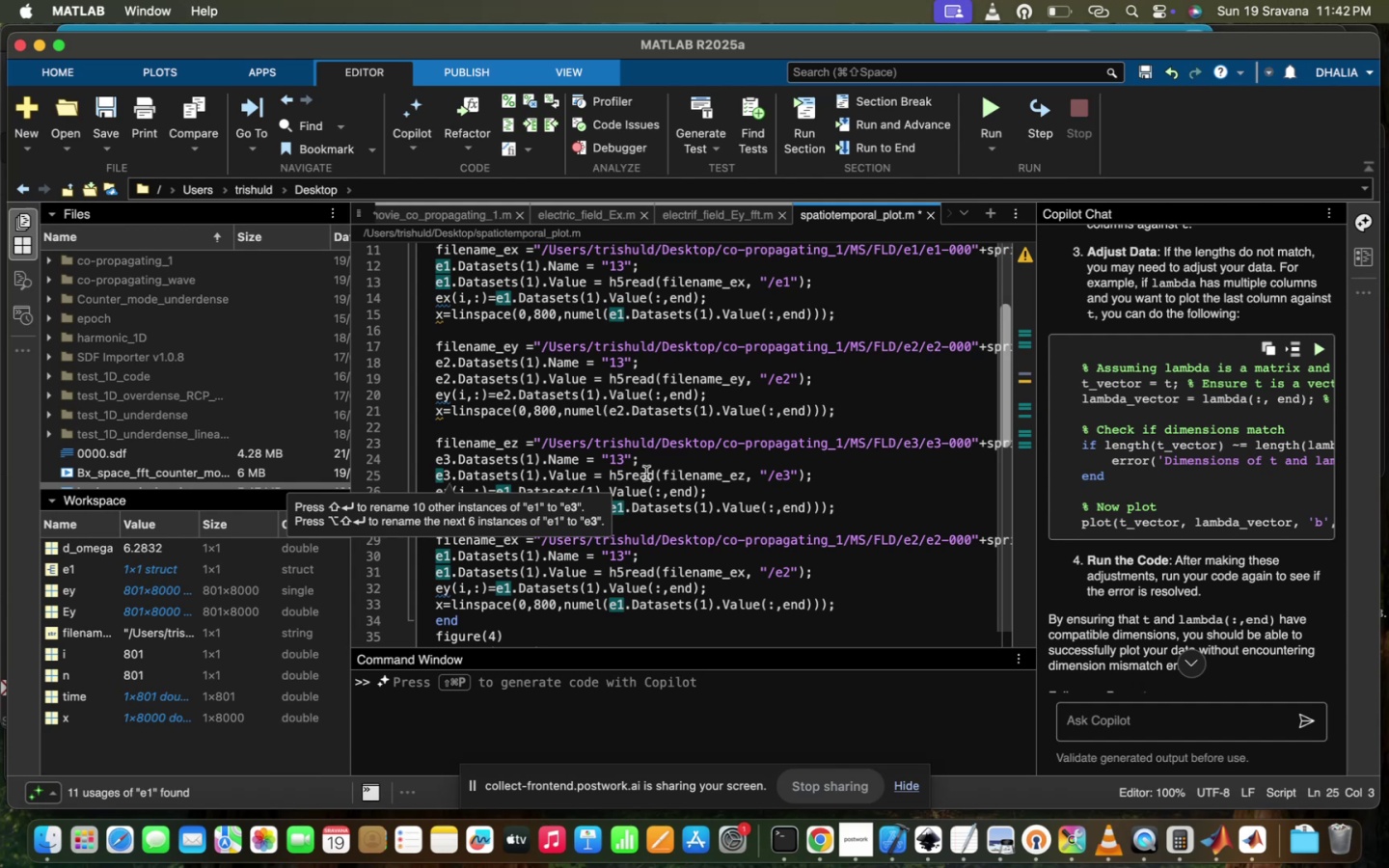 
left_click([673, 496])
 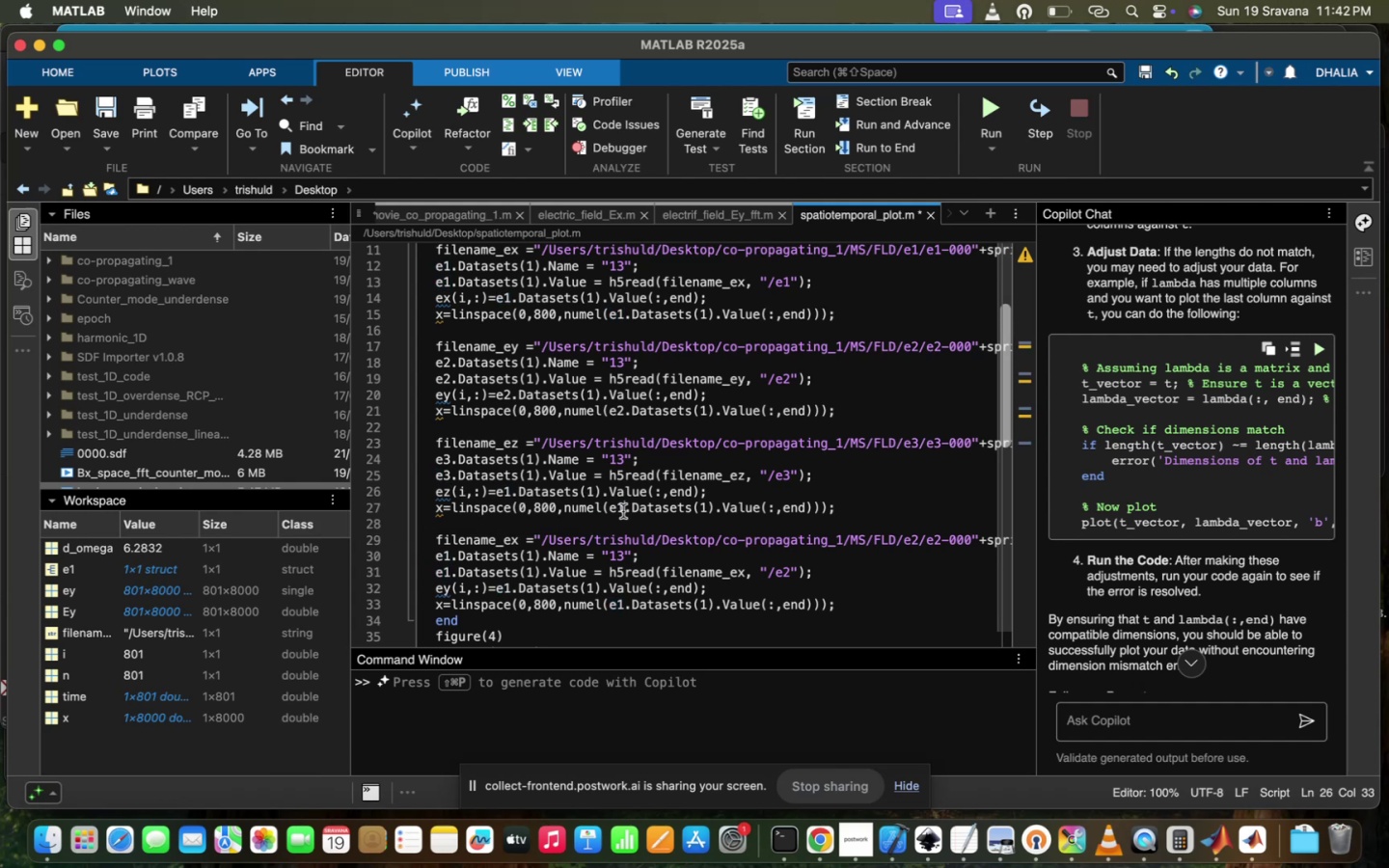 
key(Backspace)
 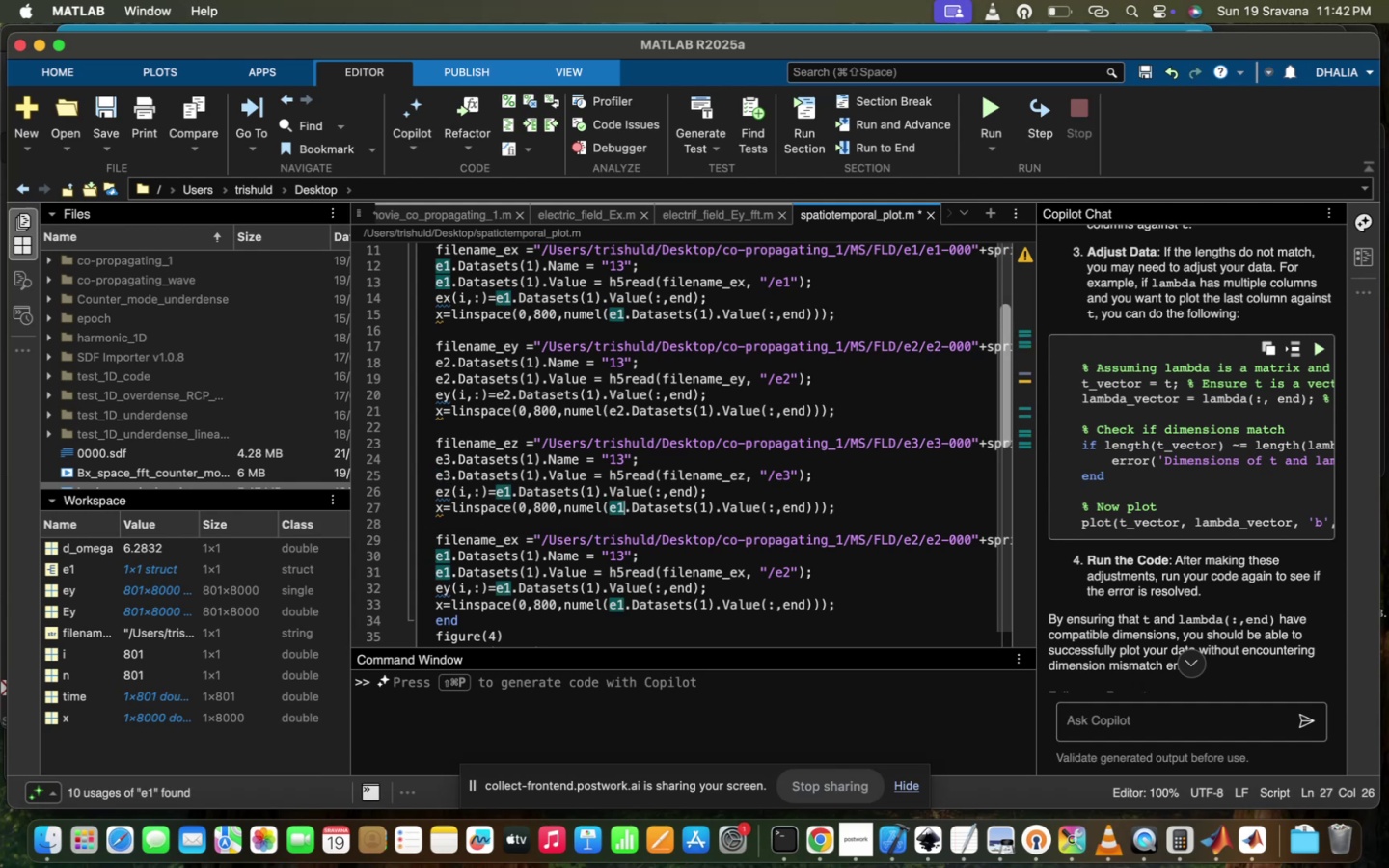 
key(3)
 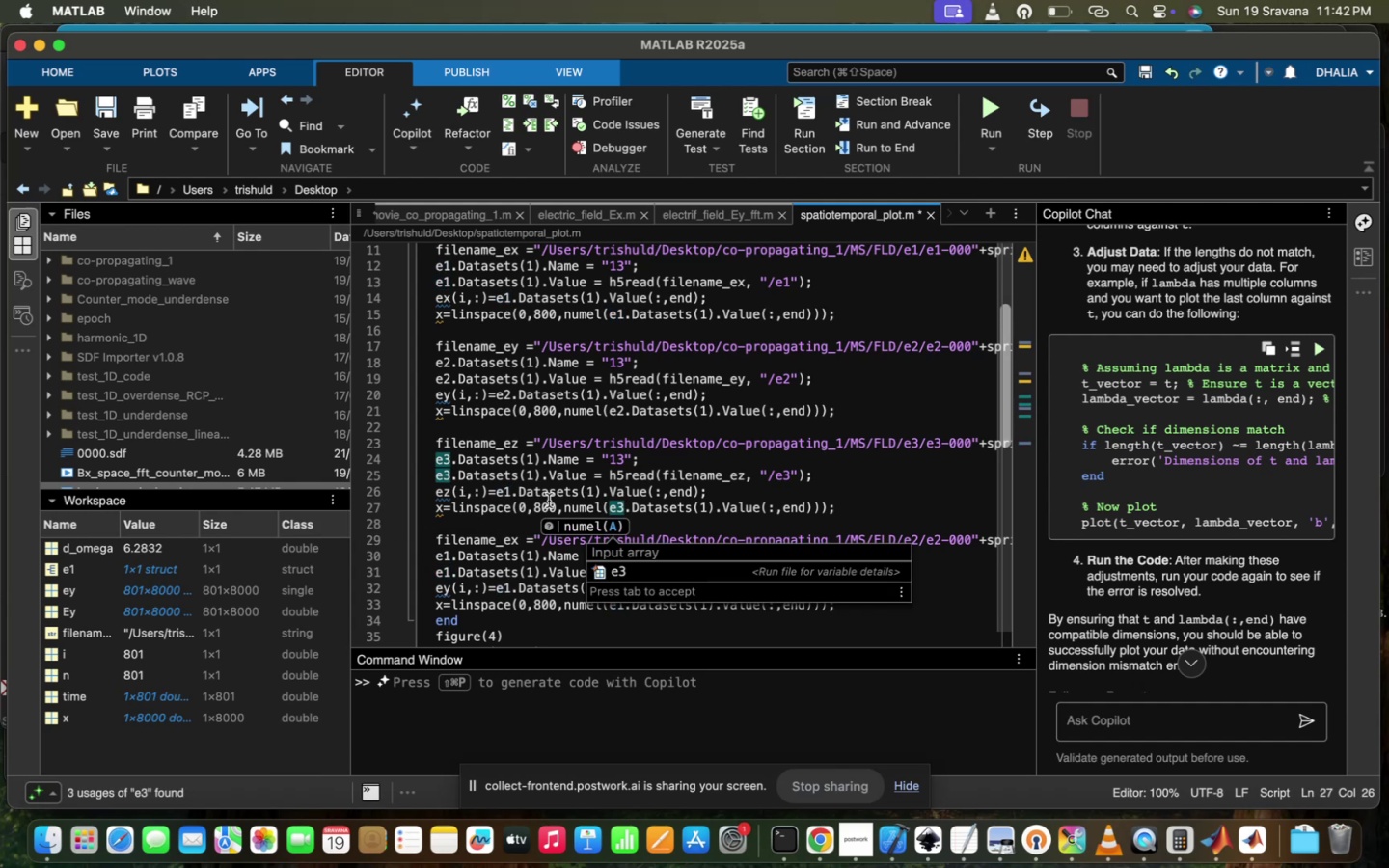 
left_click([512, 487])
 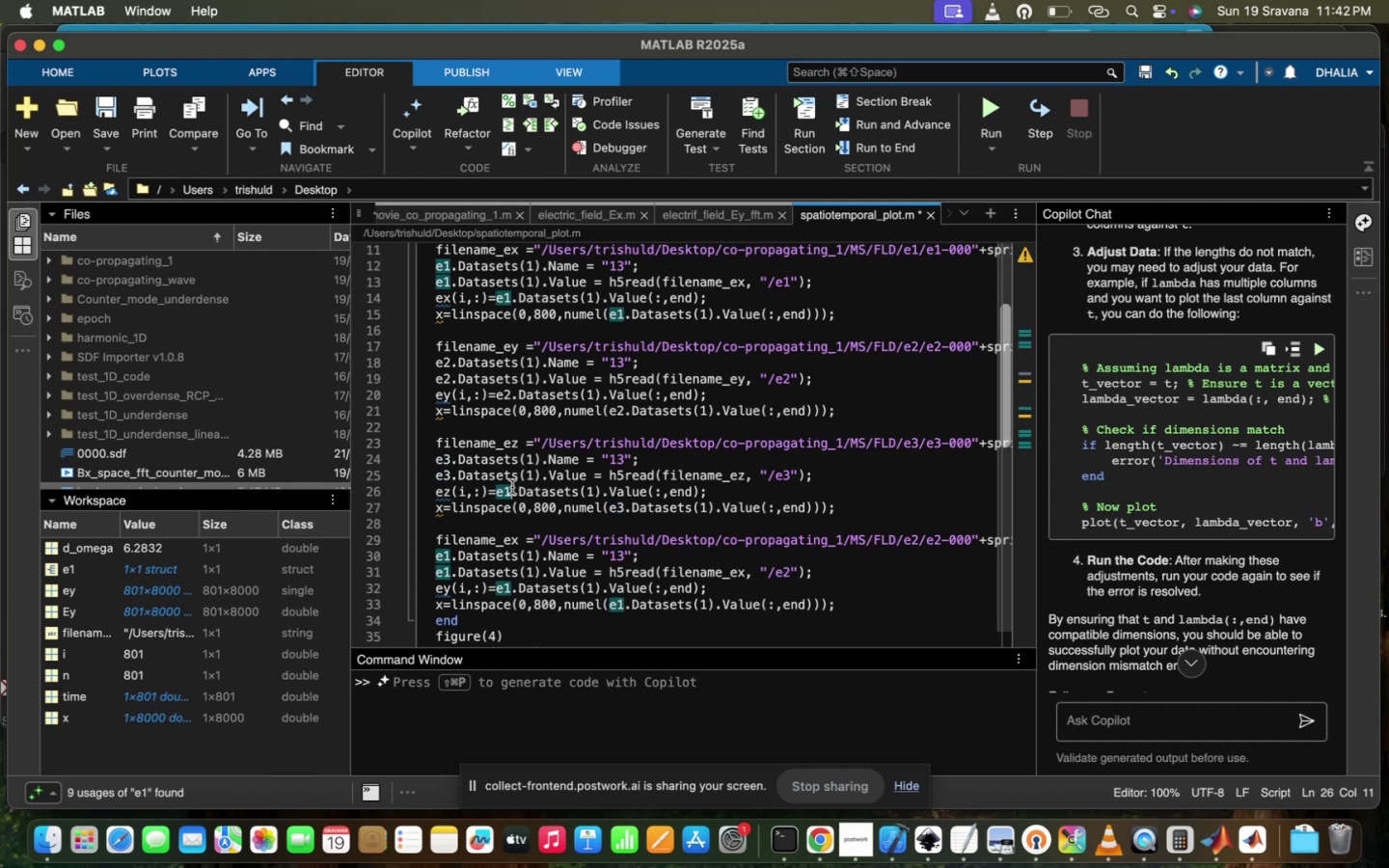 
key(3)
 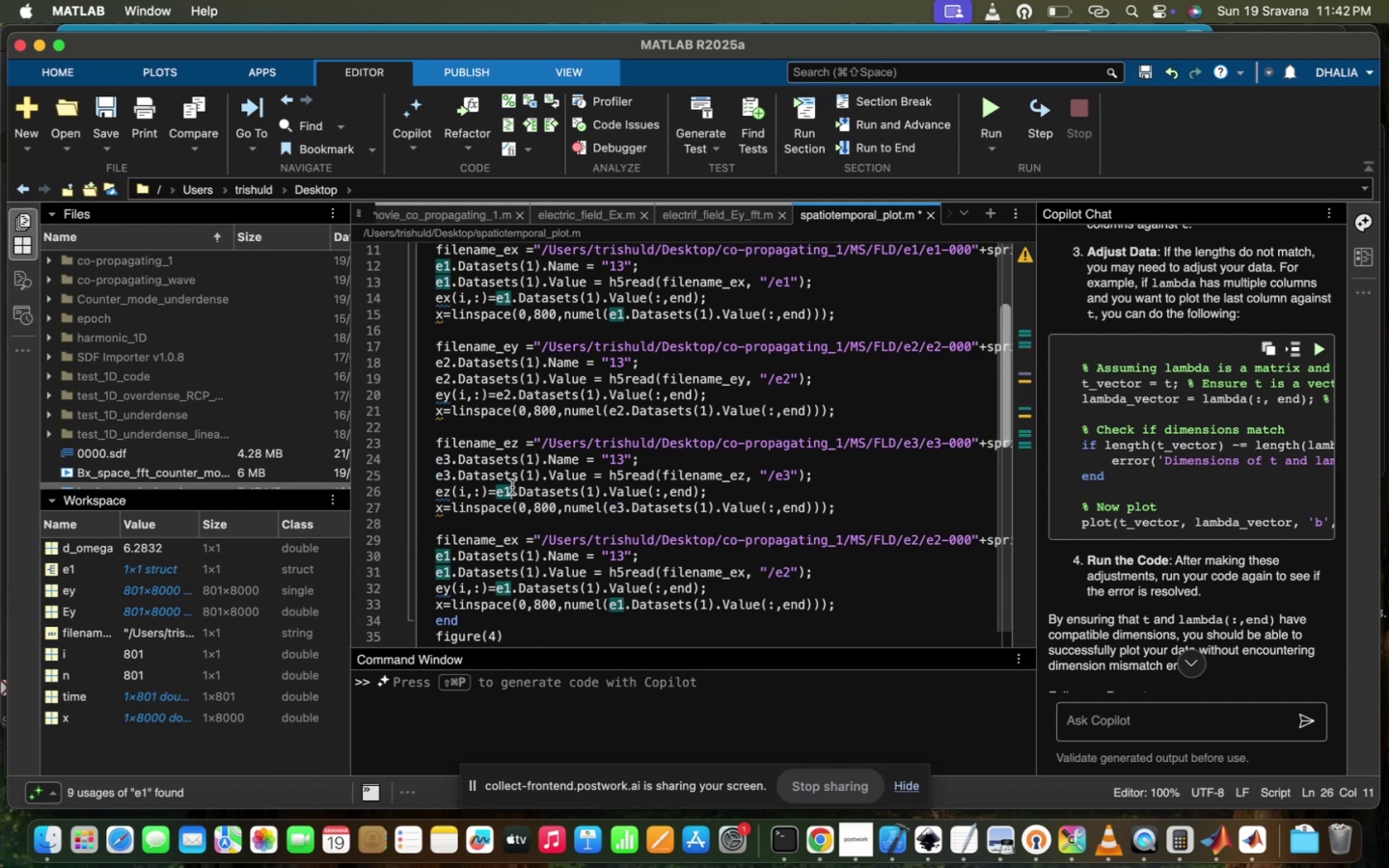 
key(Backspace)
 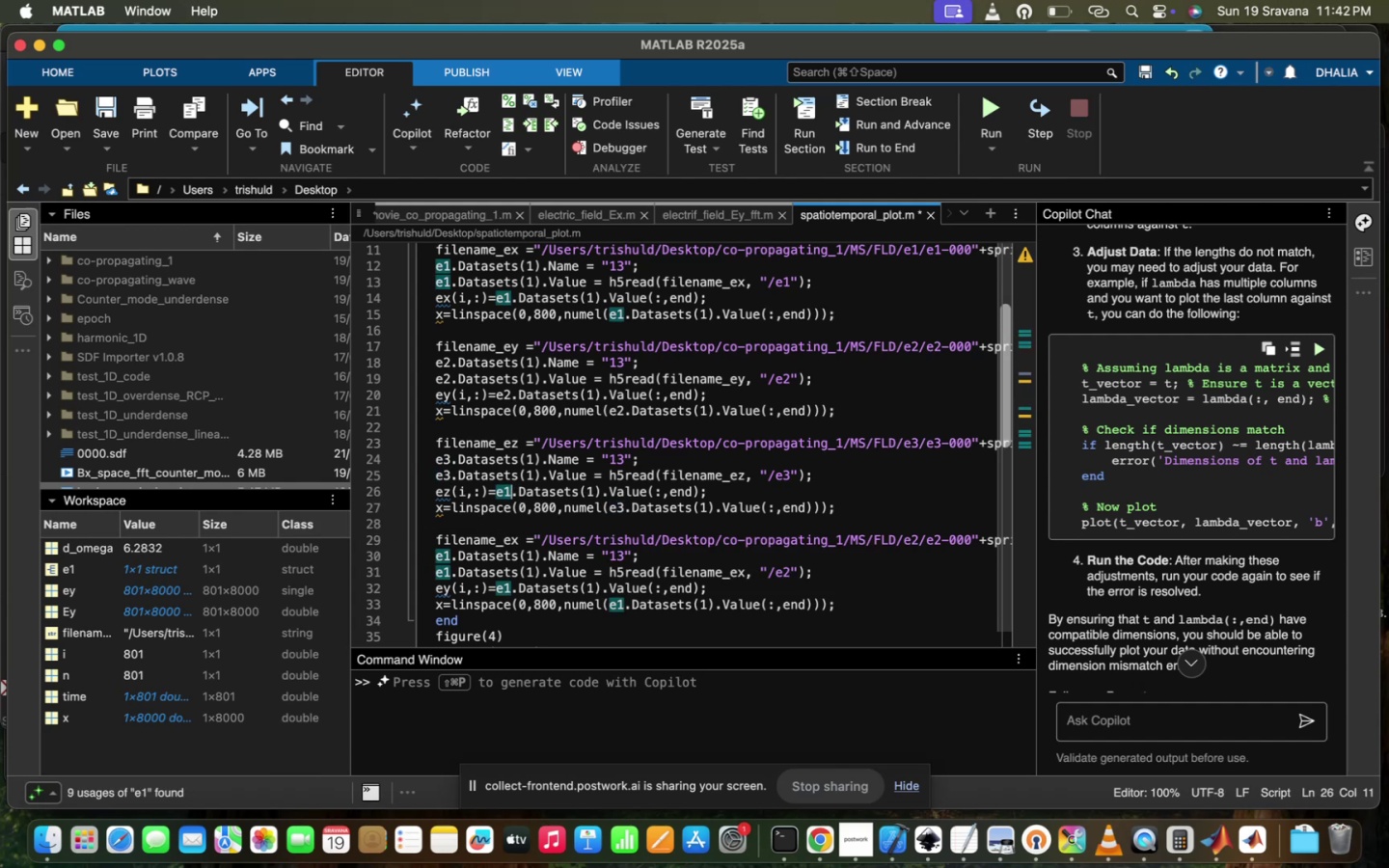 
key(Backspace)
 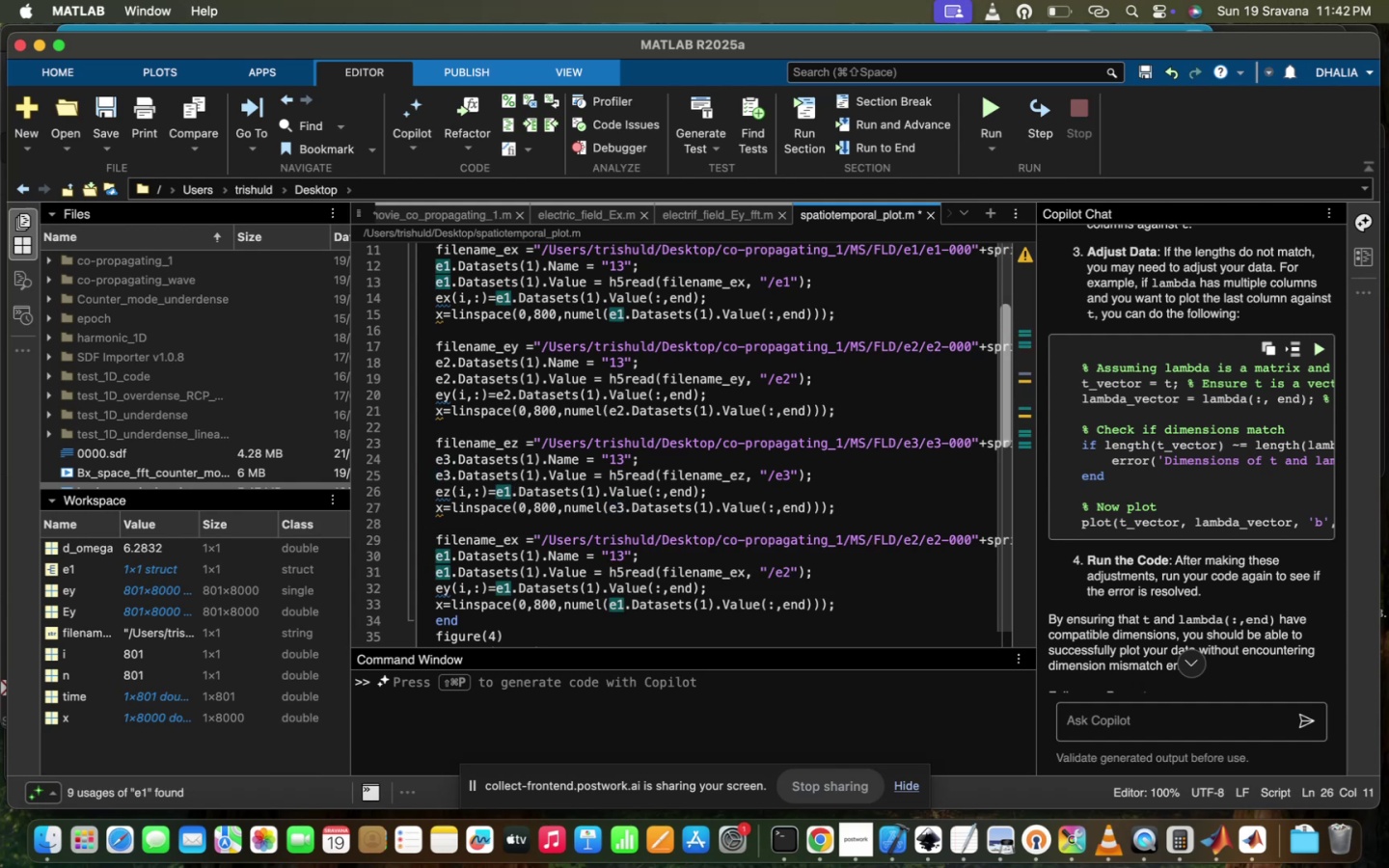 
key(3)
 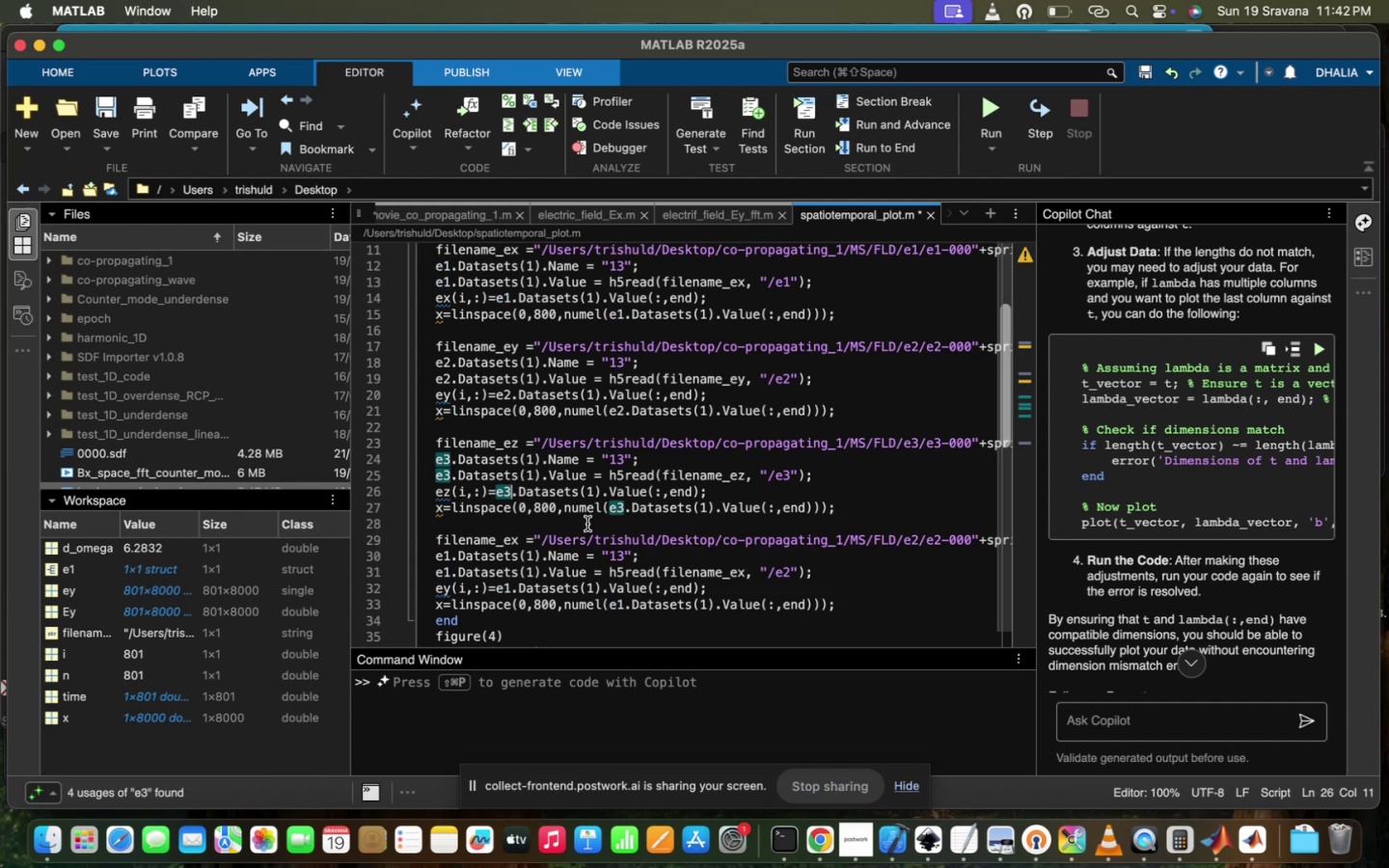 
wait(5.73)
 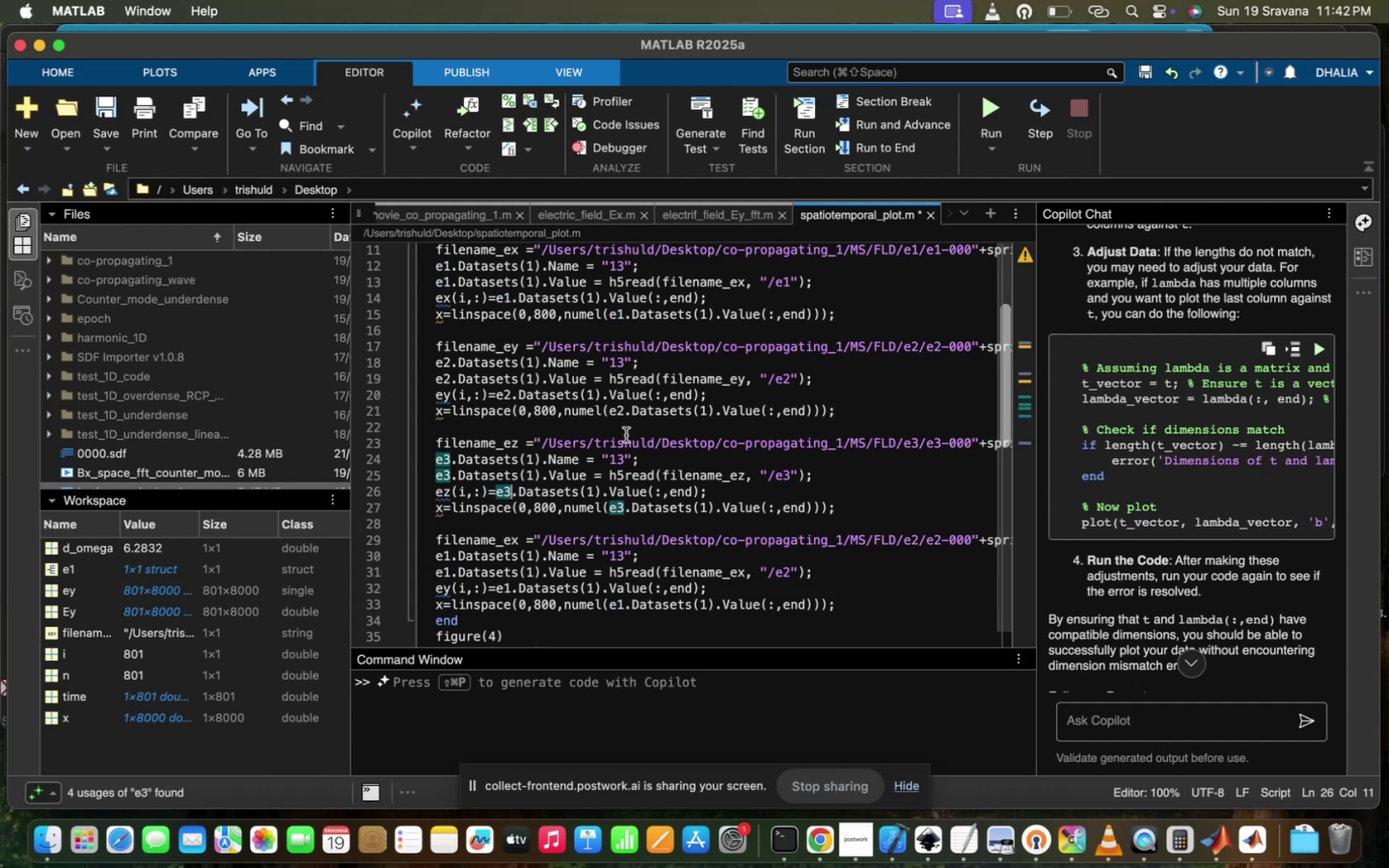 
left_click([517, 538])
 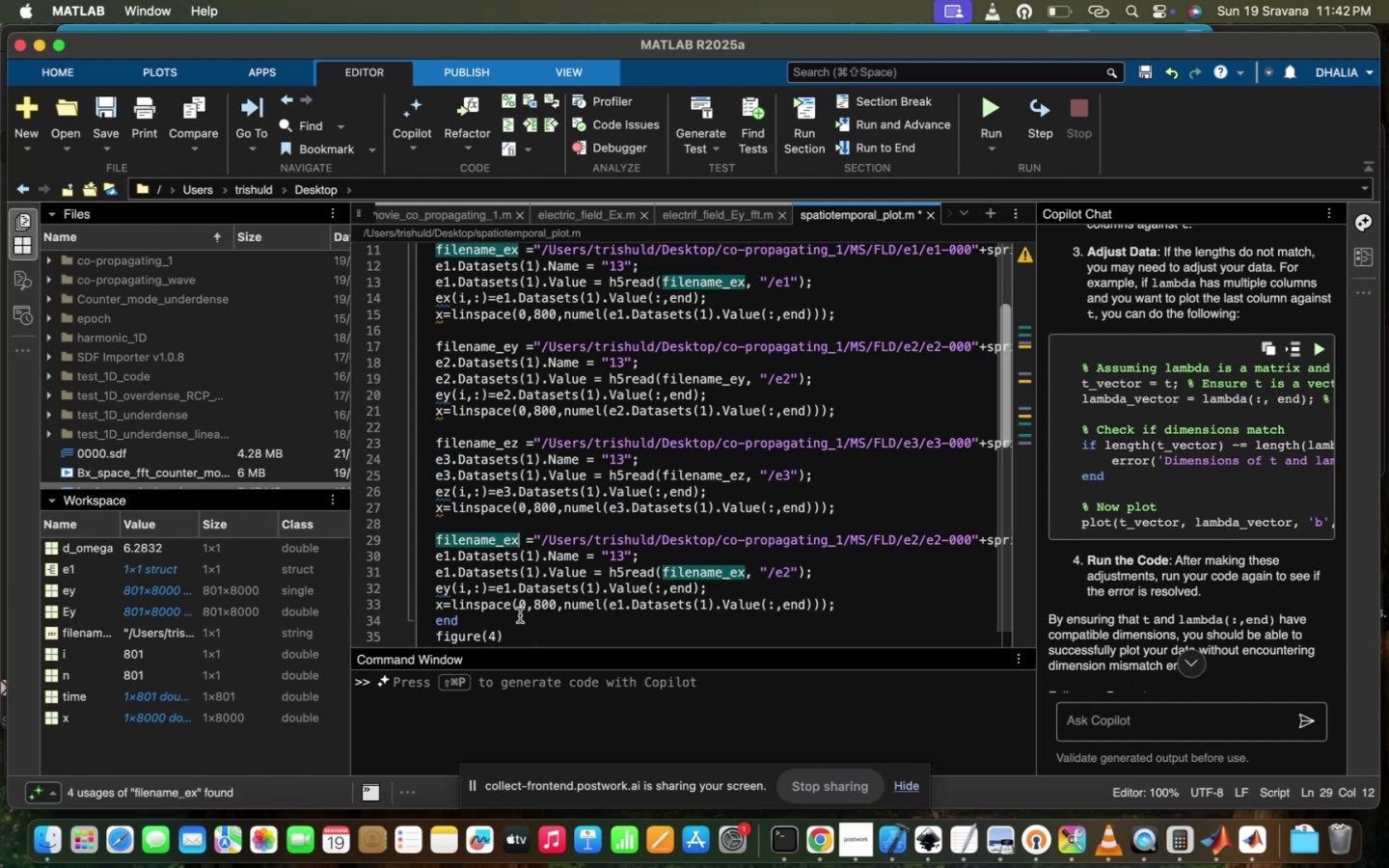 
key(Backspace)
type(MF)
 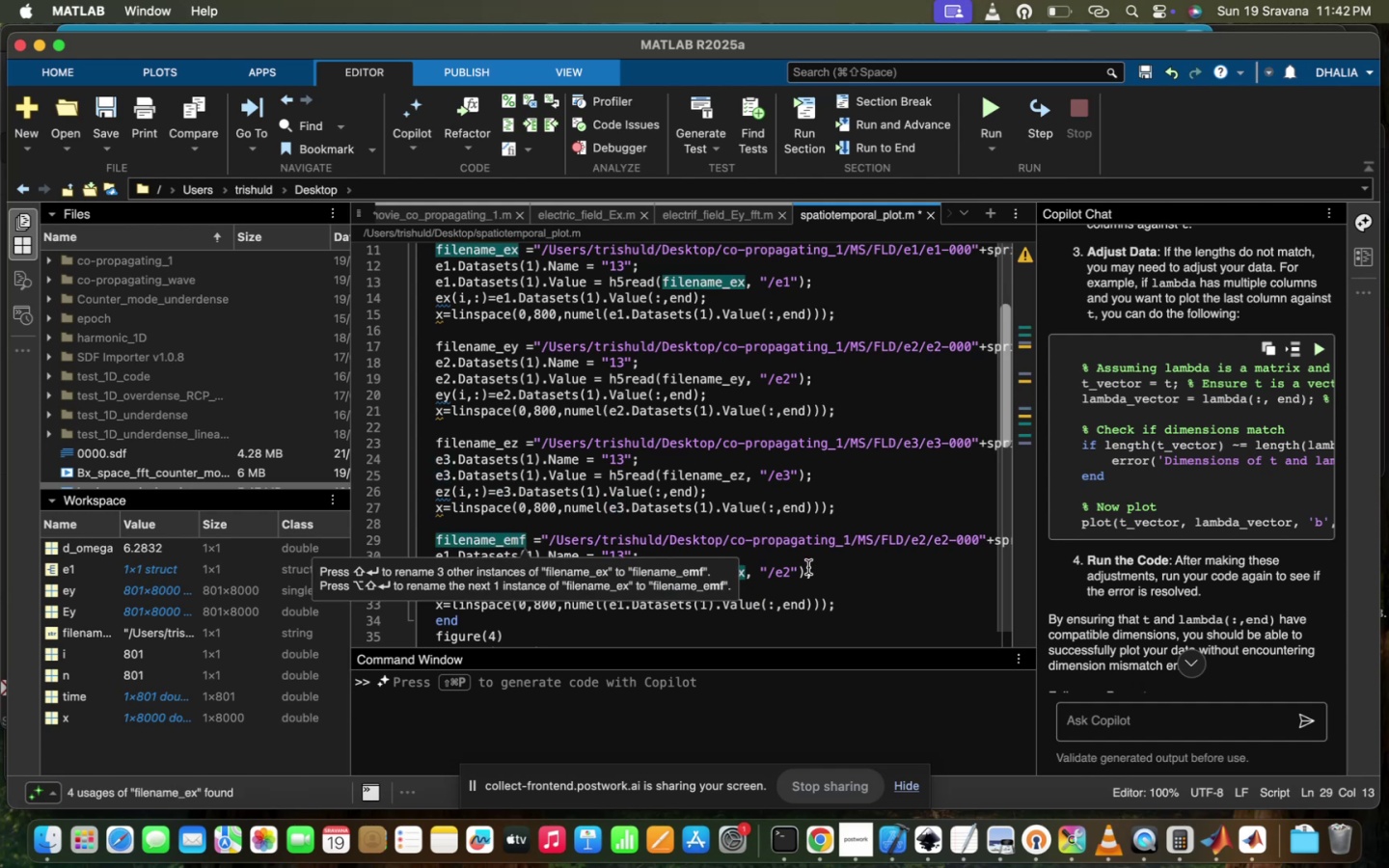 
left_click([809, 565])
 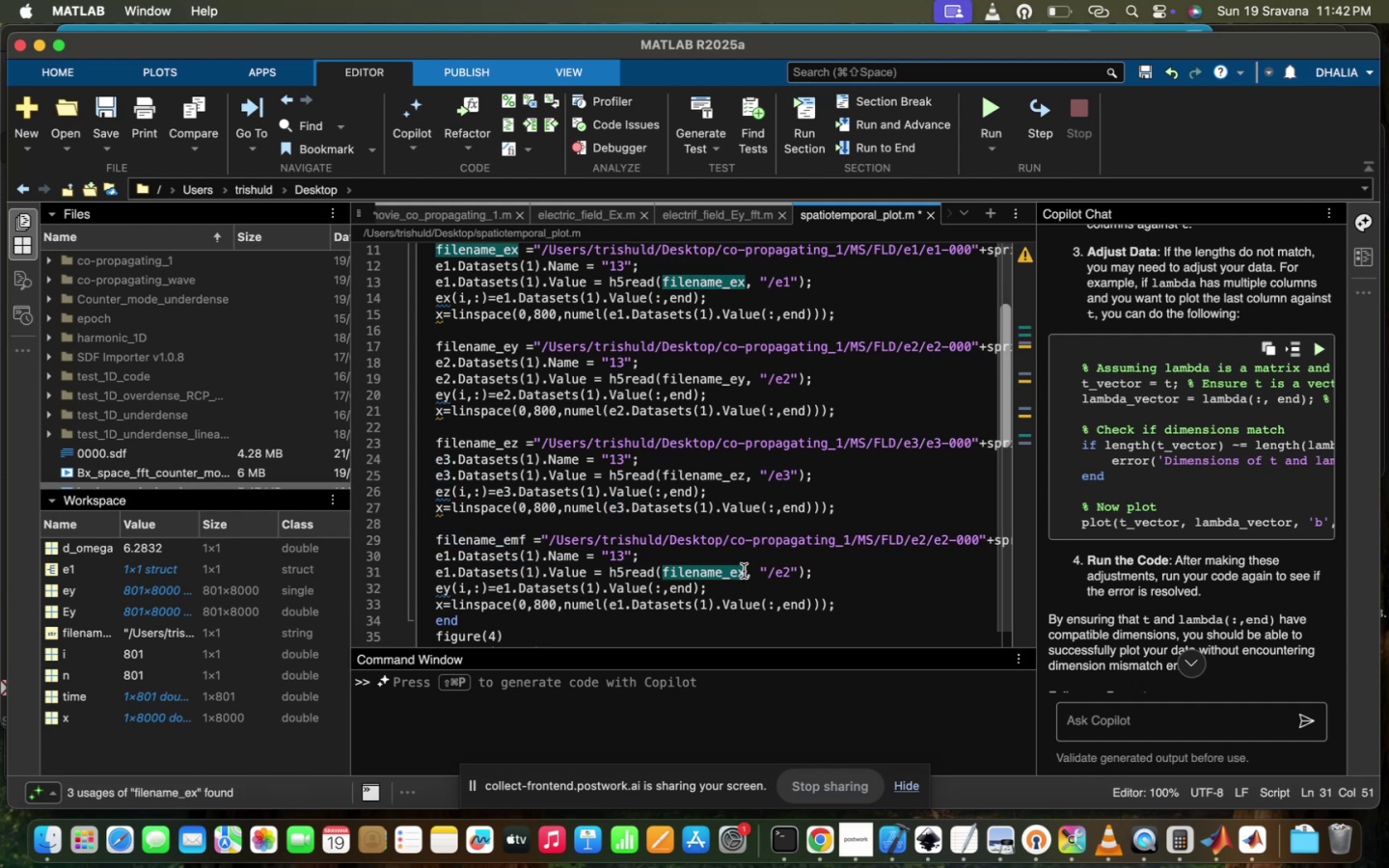 
key(Backspace)
type(MF)
key(Backspace)
type(3)
key(Backspace)
type(NE_EMF)
 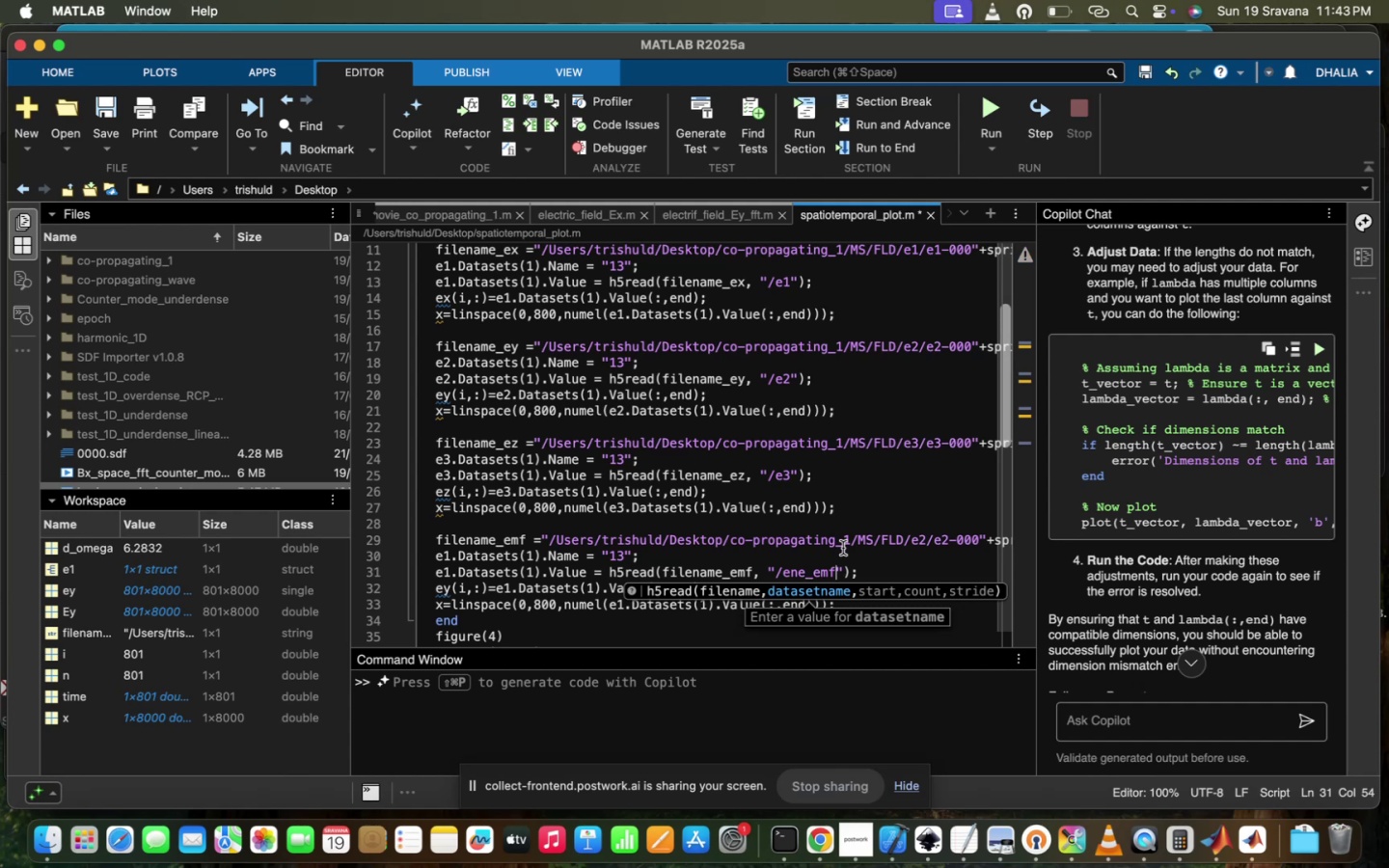 
scroll: coordinate [872, 529], scroll_direction: down, amount: 9.0
 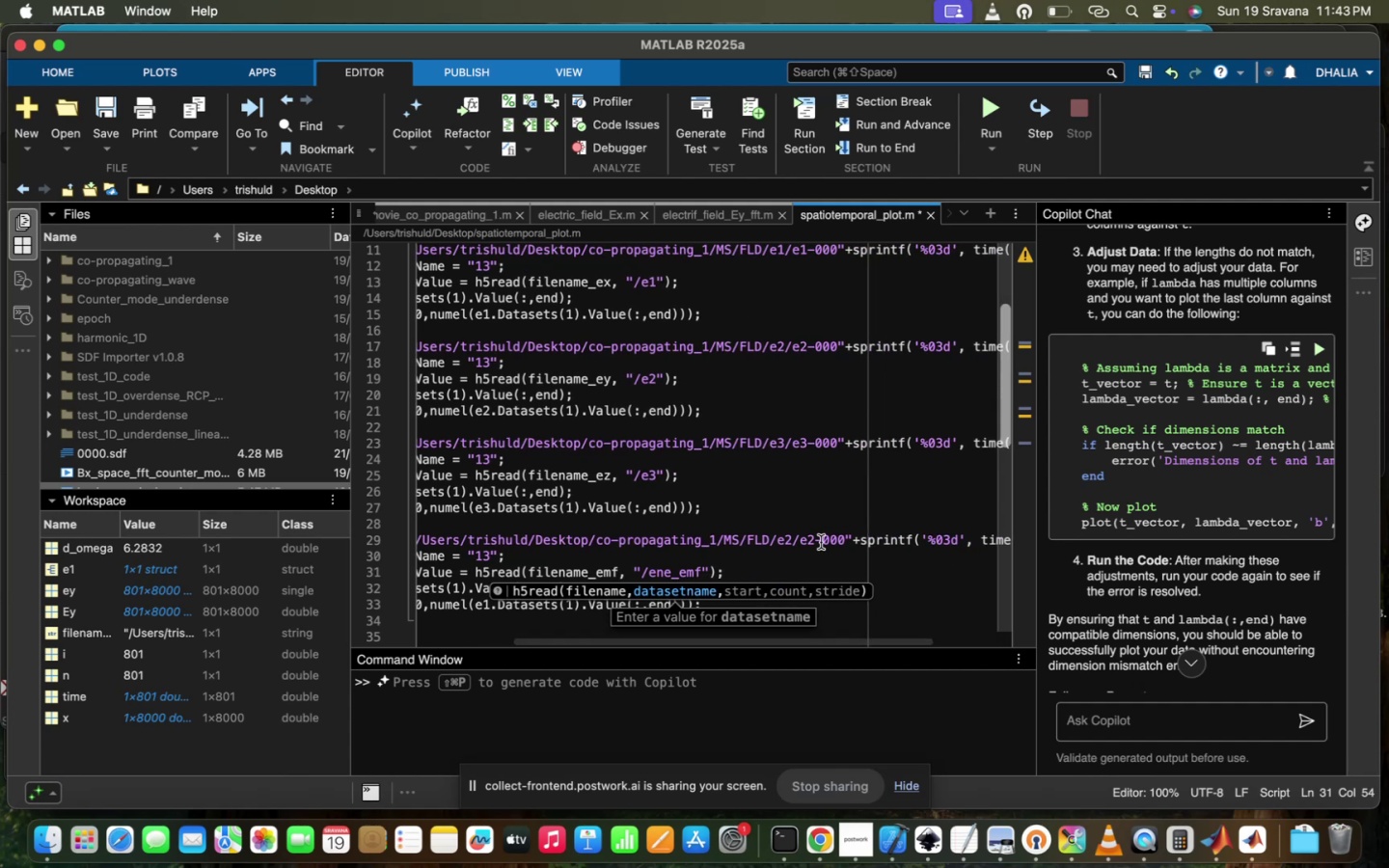 
left_click([817, 540])
 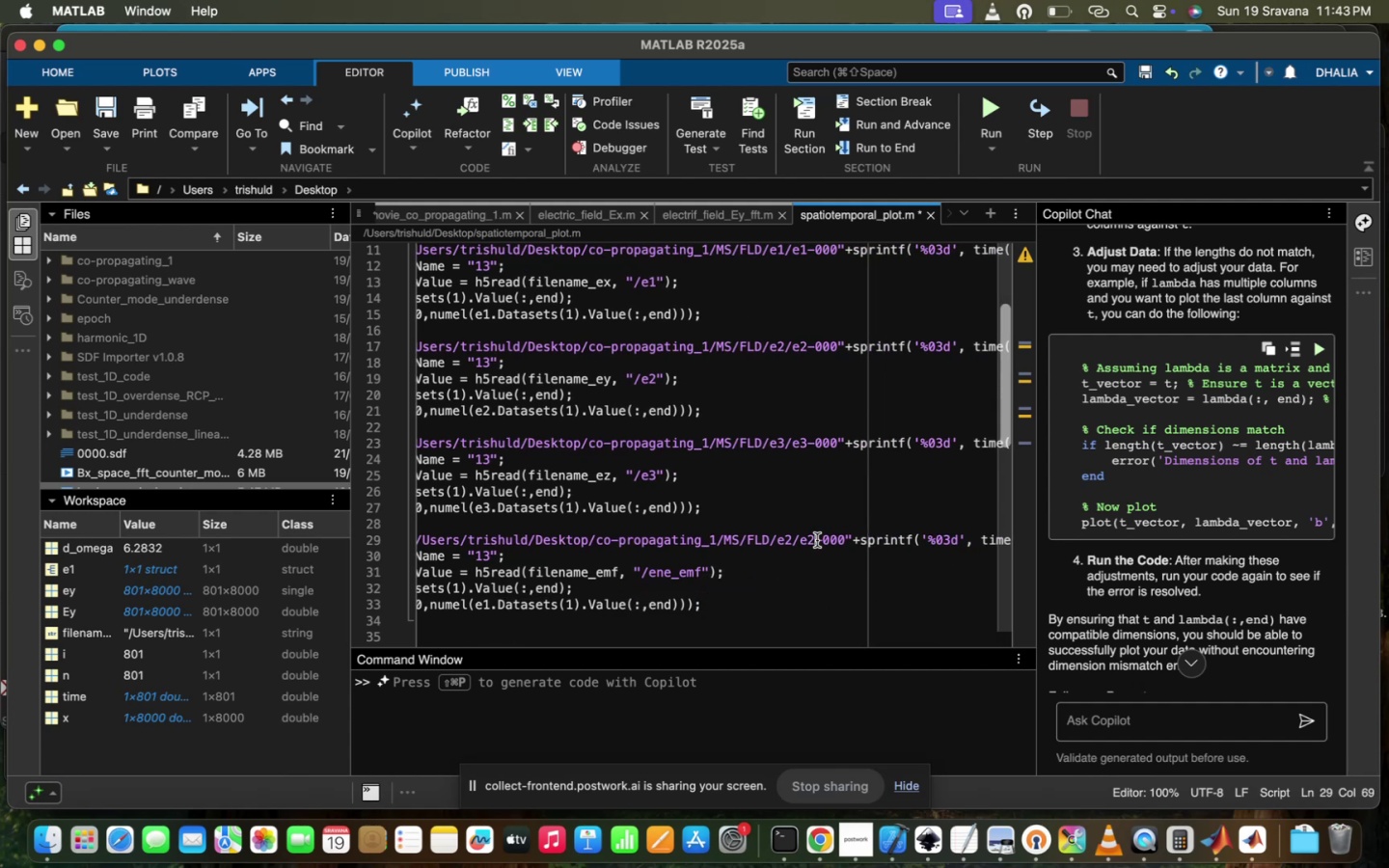 
key(Backspace)
type(NE_EMF)
key(Backspace)
type(NE_EMF)
 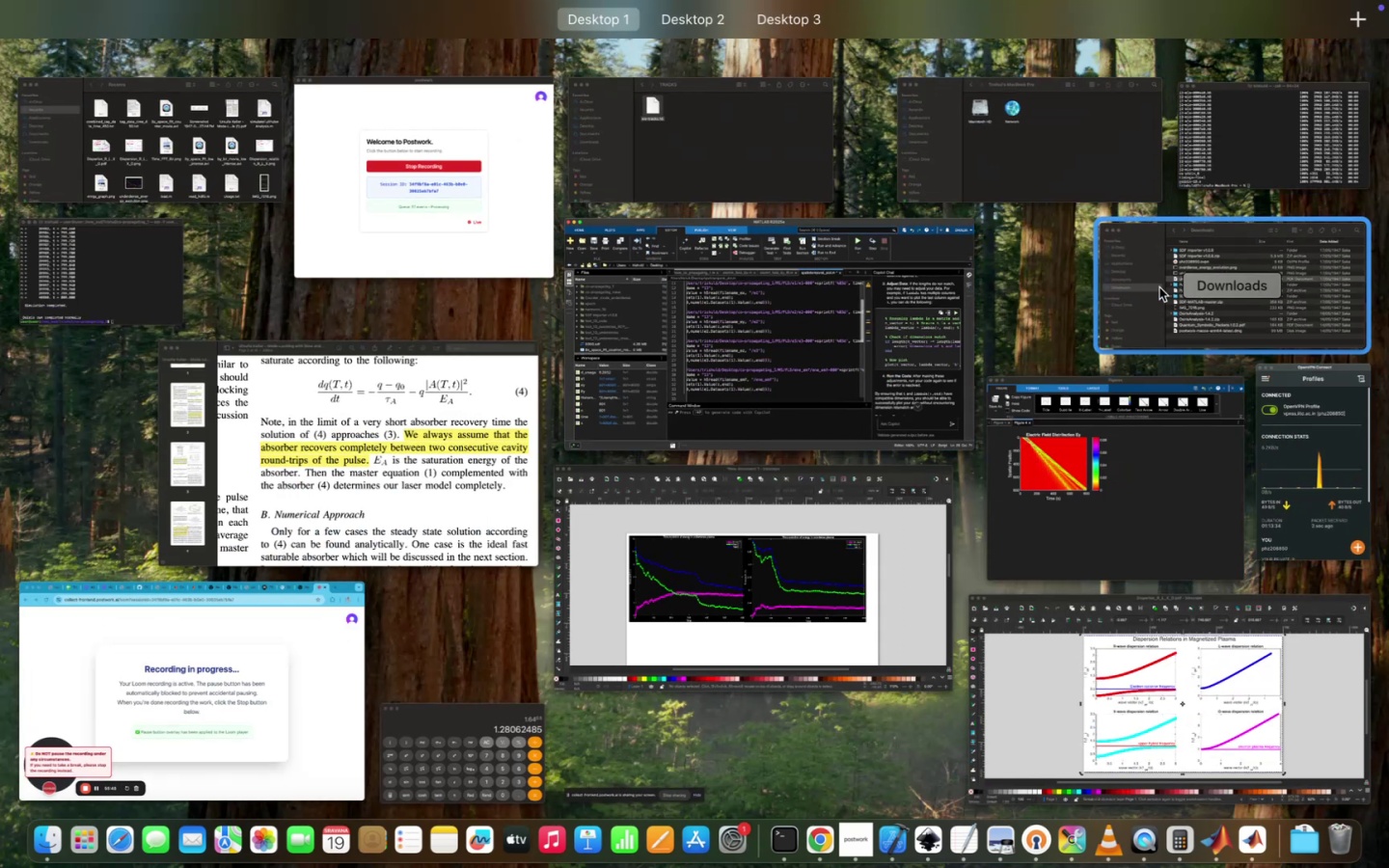 
wait(7.75)
 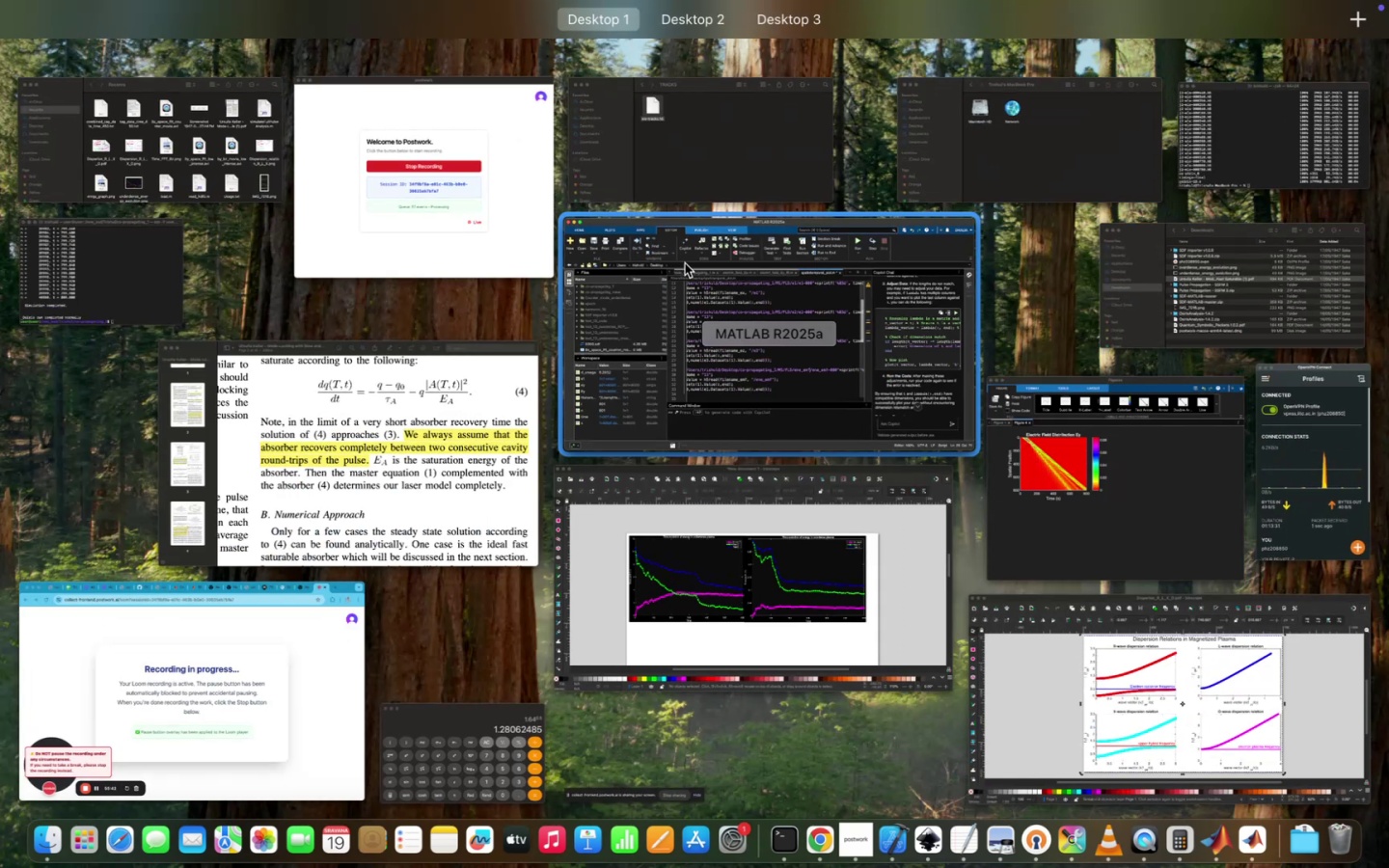 
left_click([753, 349])
 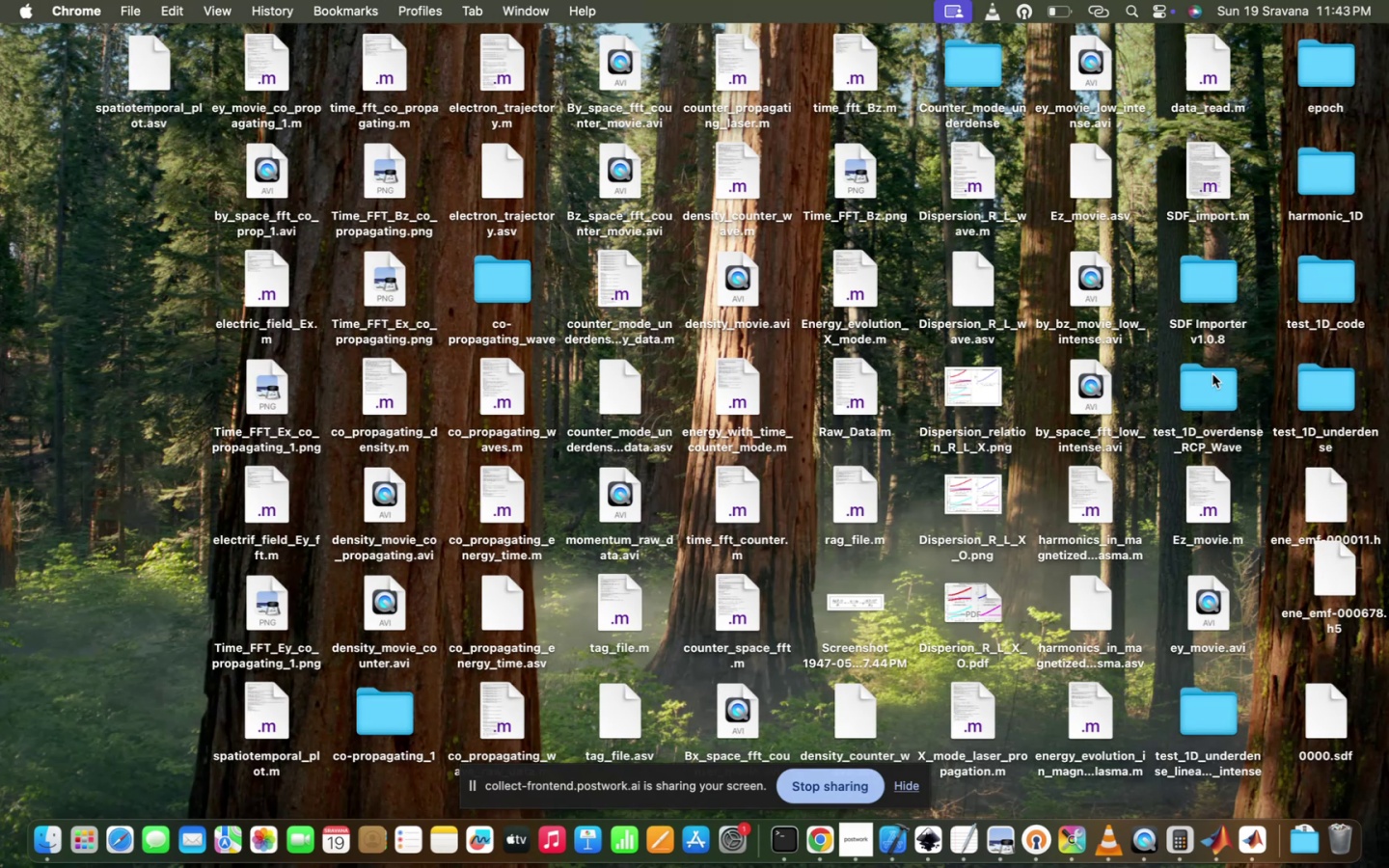 
wait(6.1)
 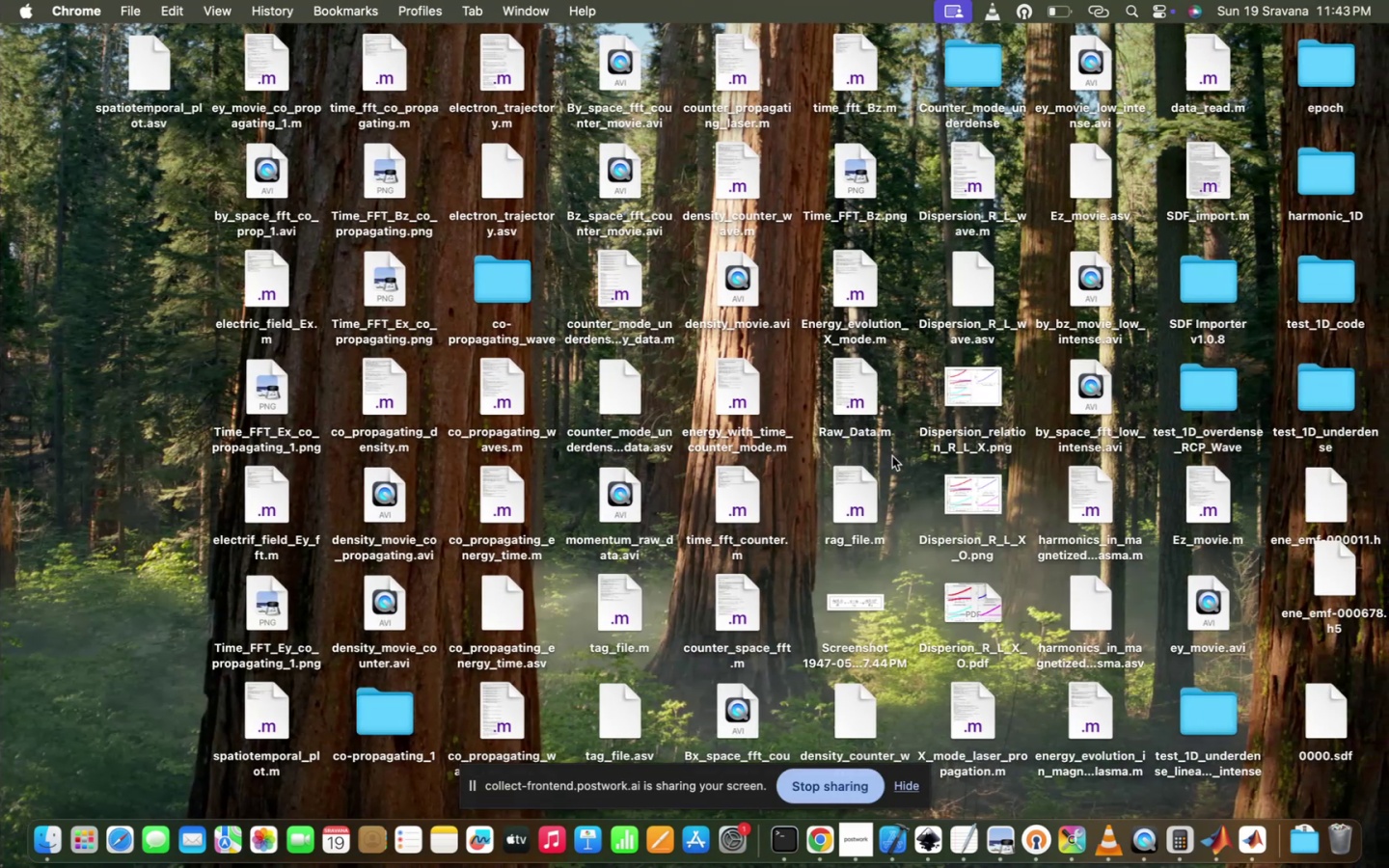 
double_click([975, 64])
 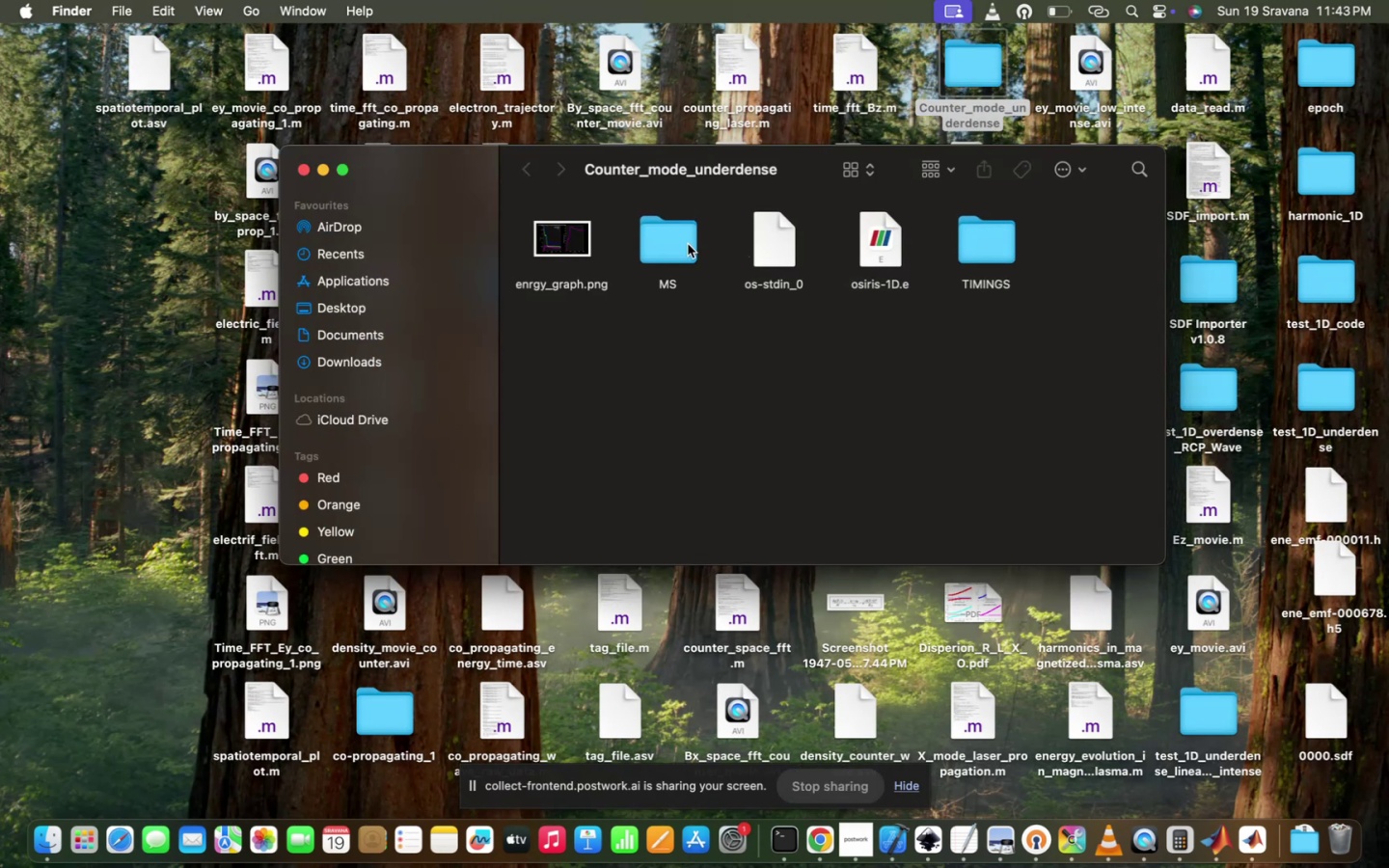 
double_click([687, 242])
 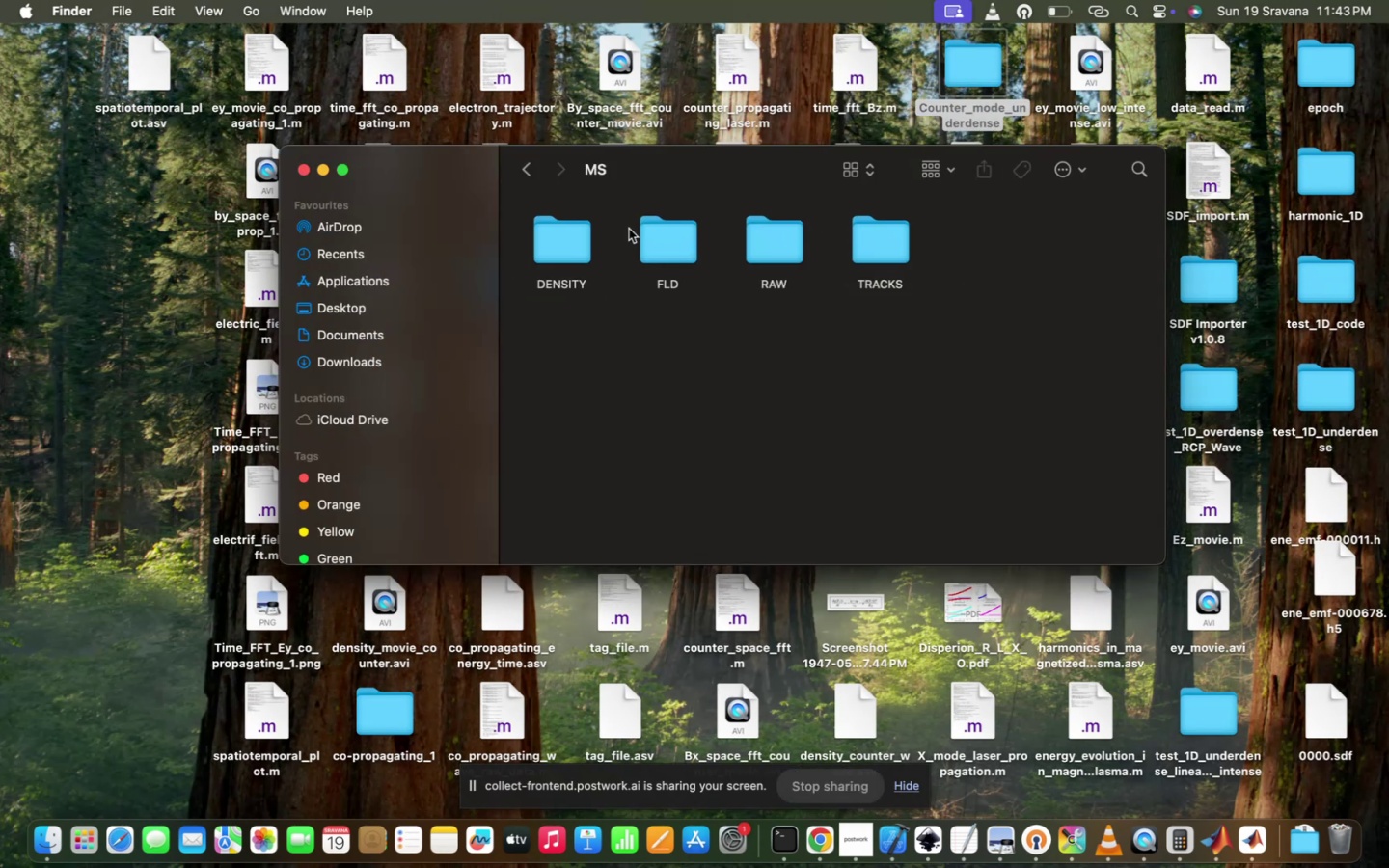 
double_click([661, 240])
 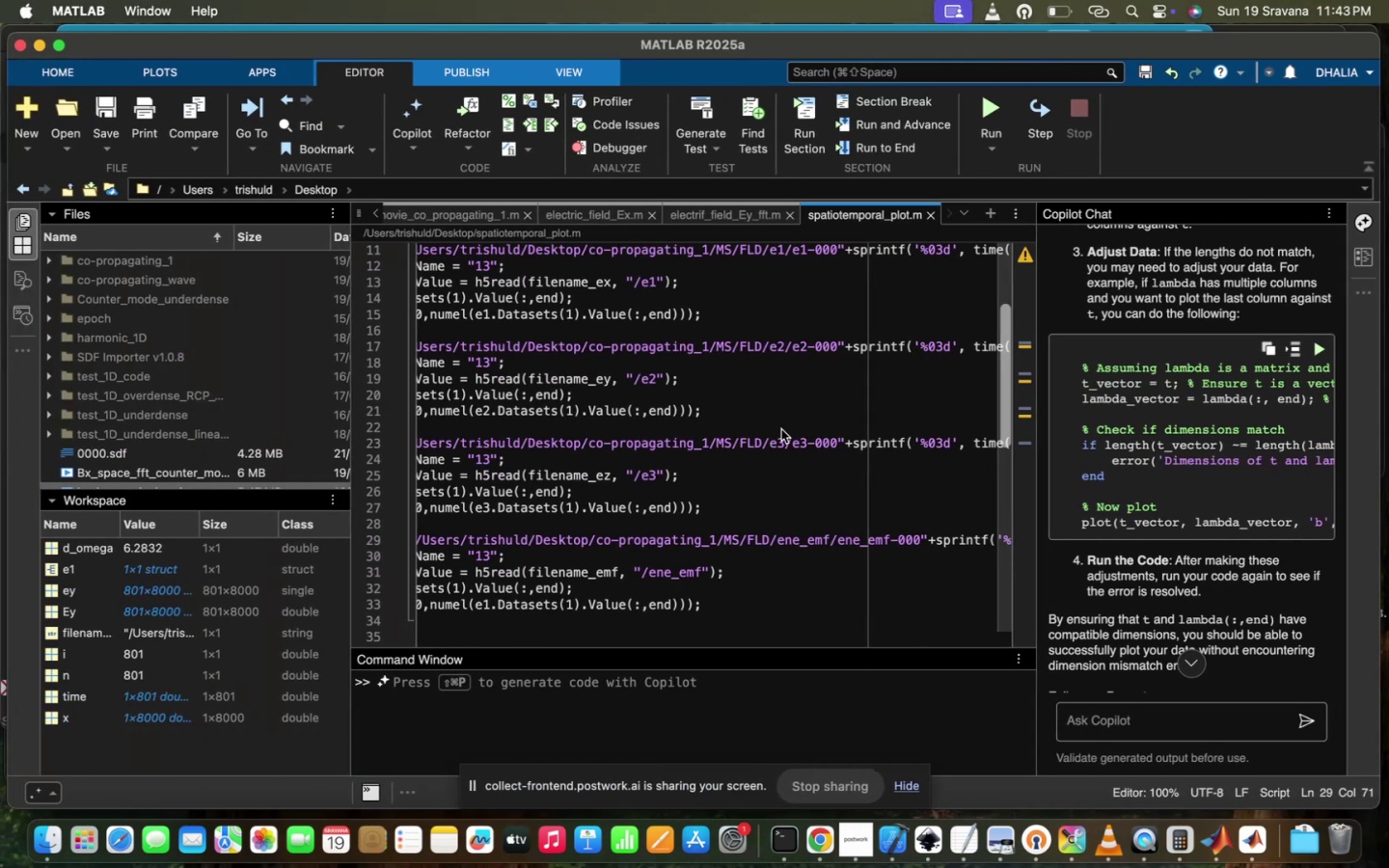 
scroll: coordinate [858, 571], scroll_direction: up, amount: 54.0
 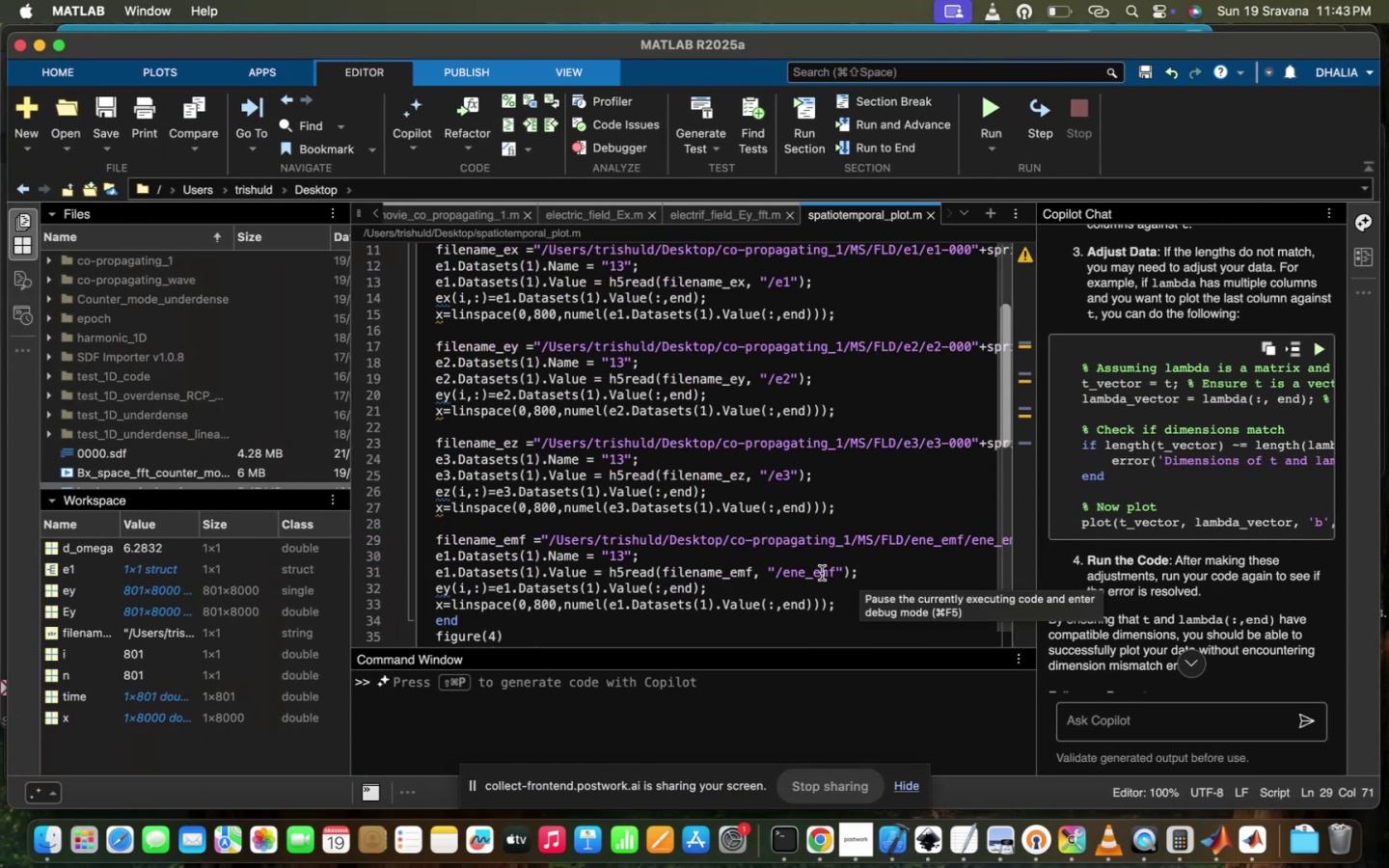 
scroll: coordinate [822, 573], scroll_direction: down, amount: 26.0
 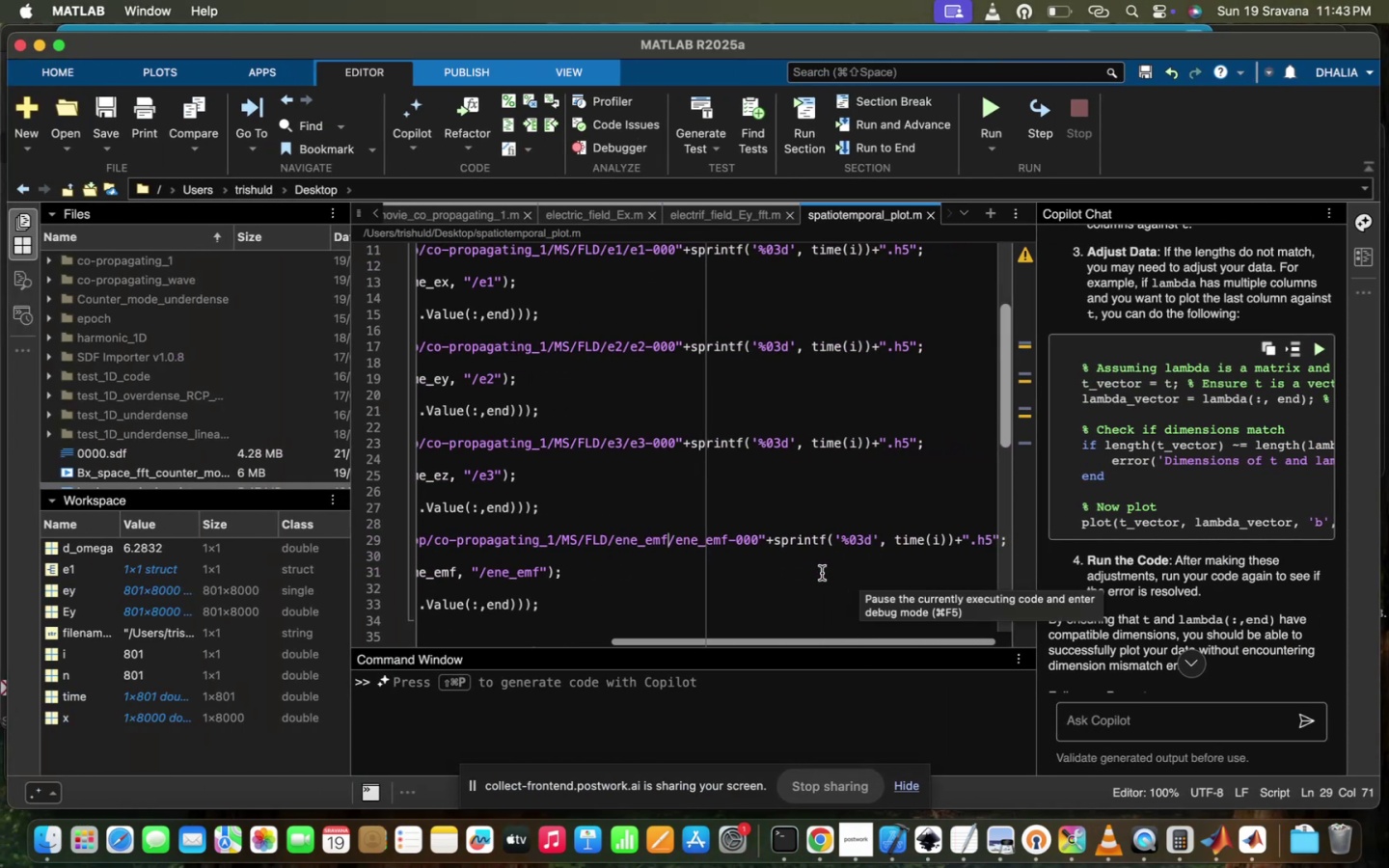 
scroll: coordinate [822, 573], scroll_direction: up, amount: 59.0
 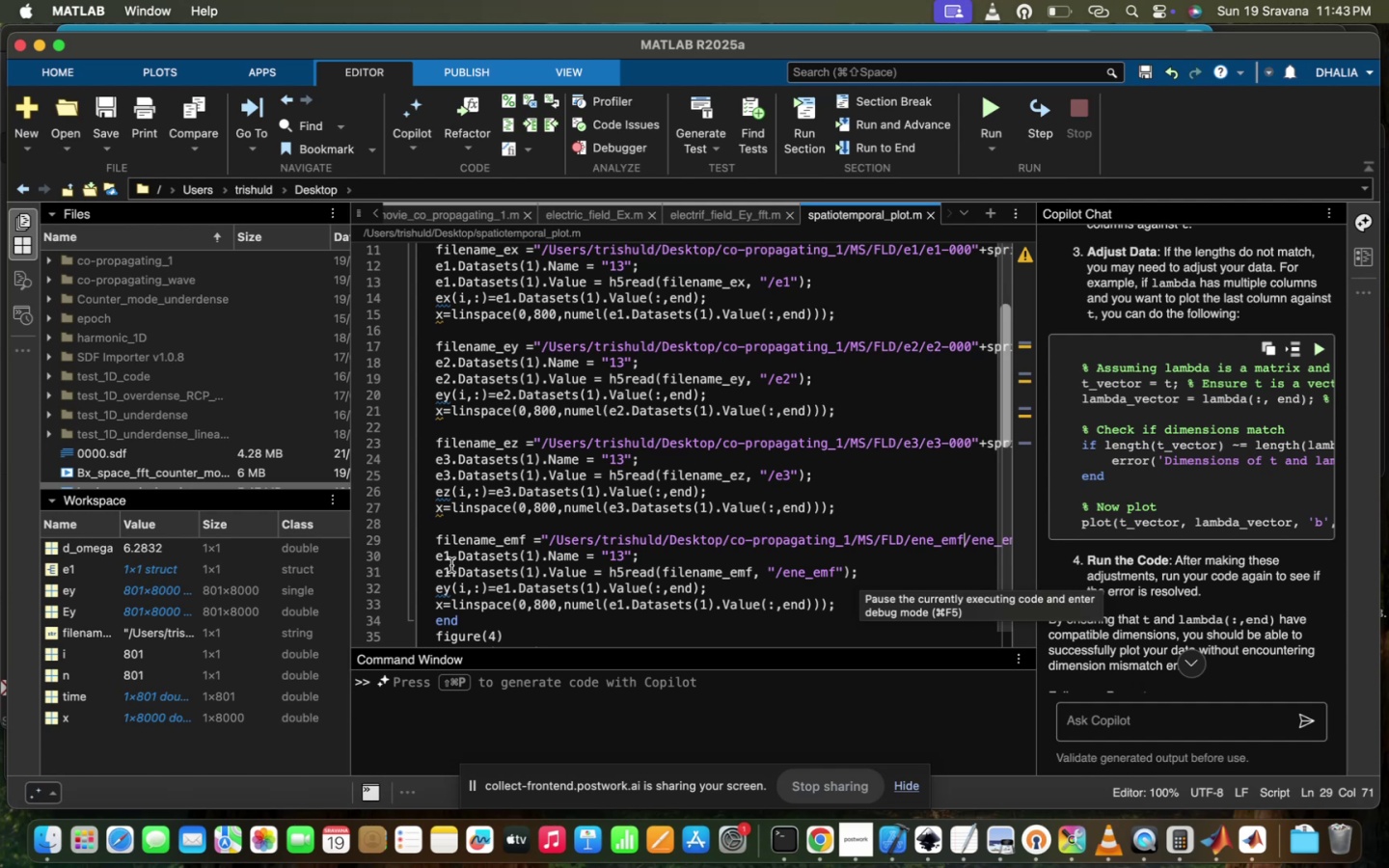 
wait(5.44)
 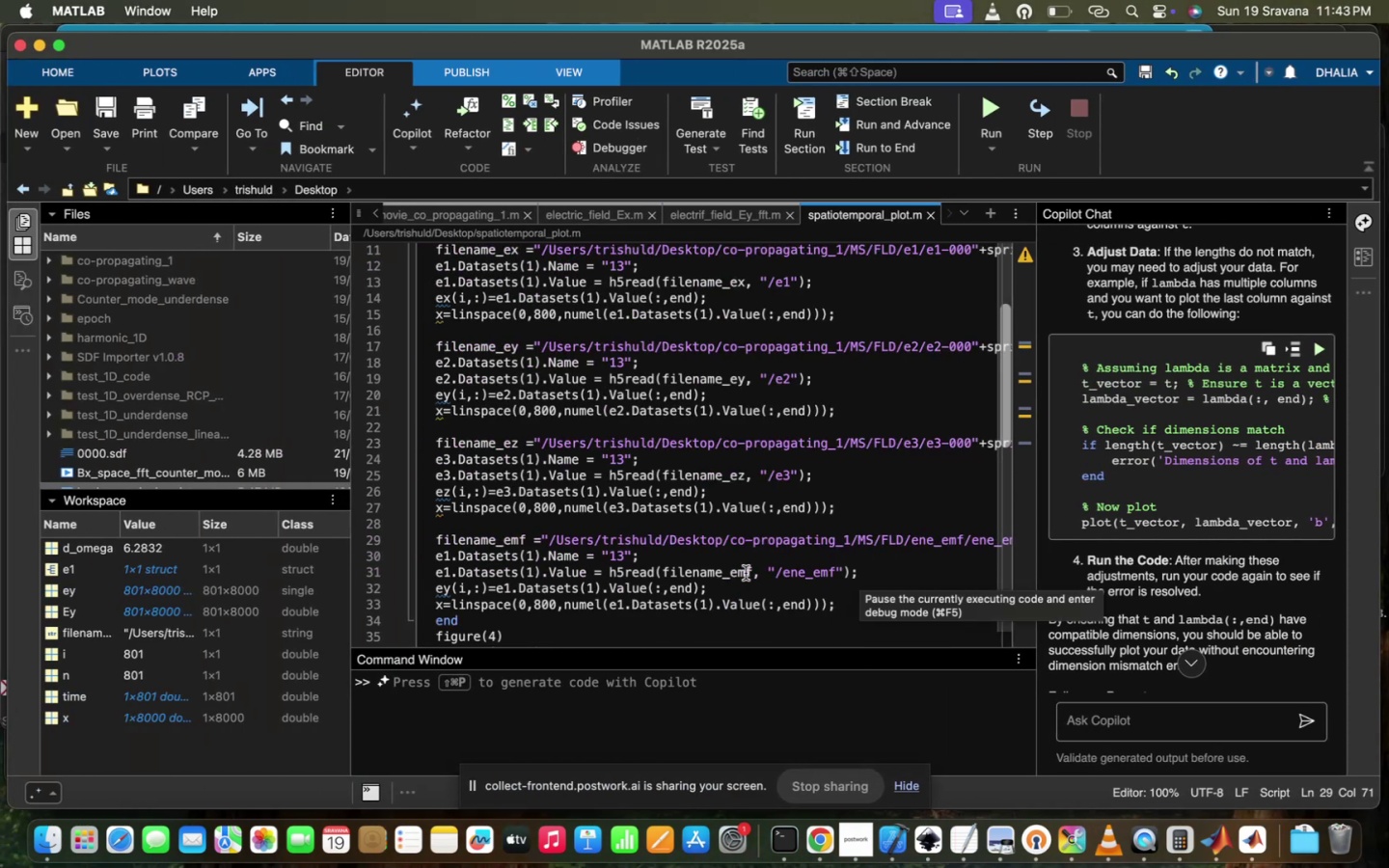 
type(NE)
key(Backspace)
key(Backspace)
key(Backspace)
type(ME)
key(Backspace)
key(Backspace)
type(NE)
key(Backspace)
type(E)
key(Backspace)
type(NE)
 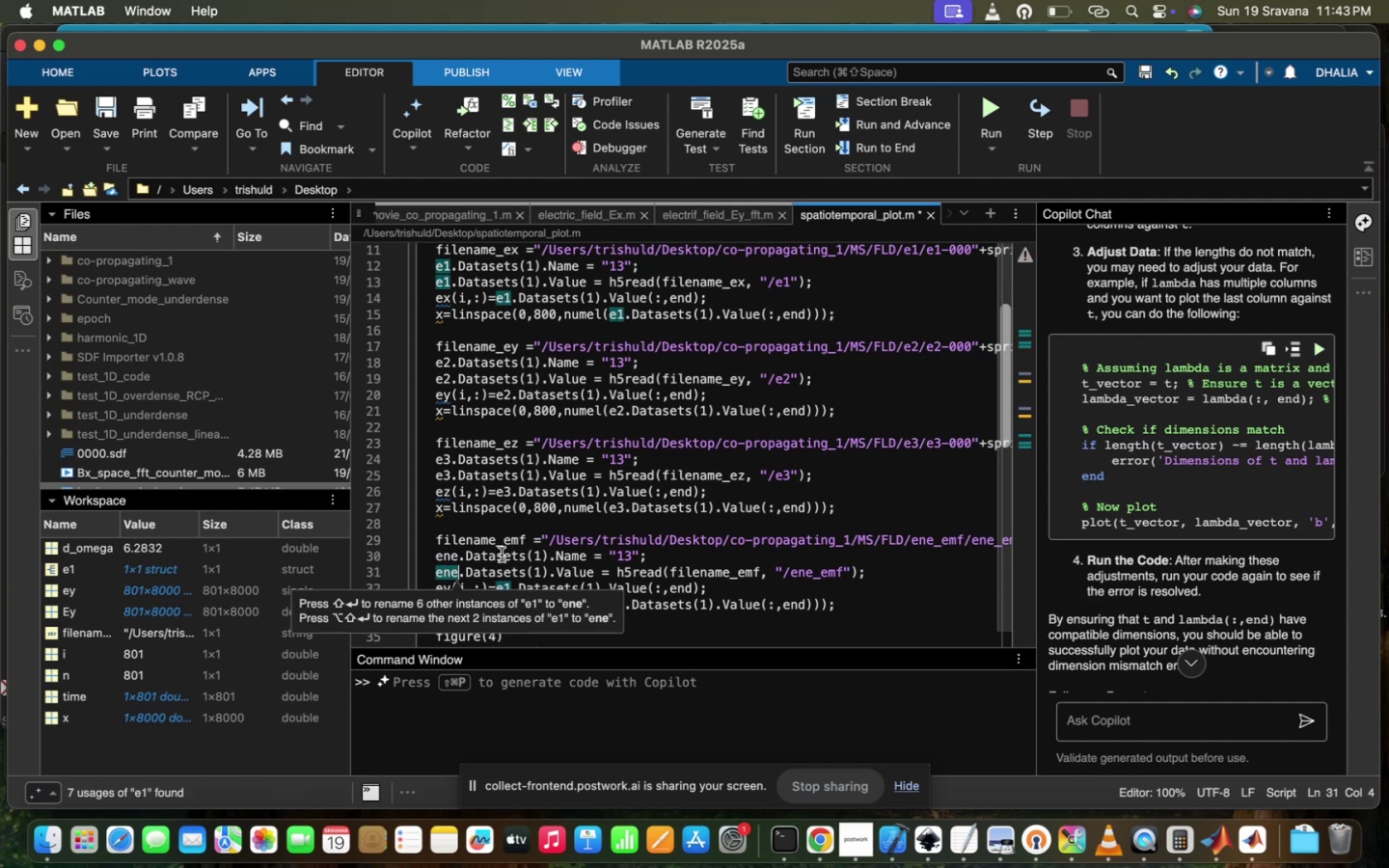 
left_click([502, 555])
 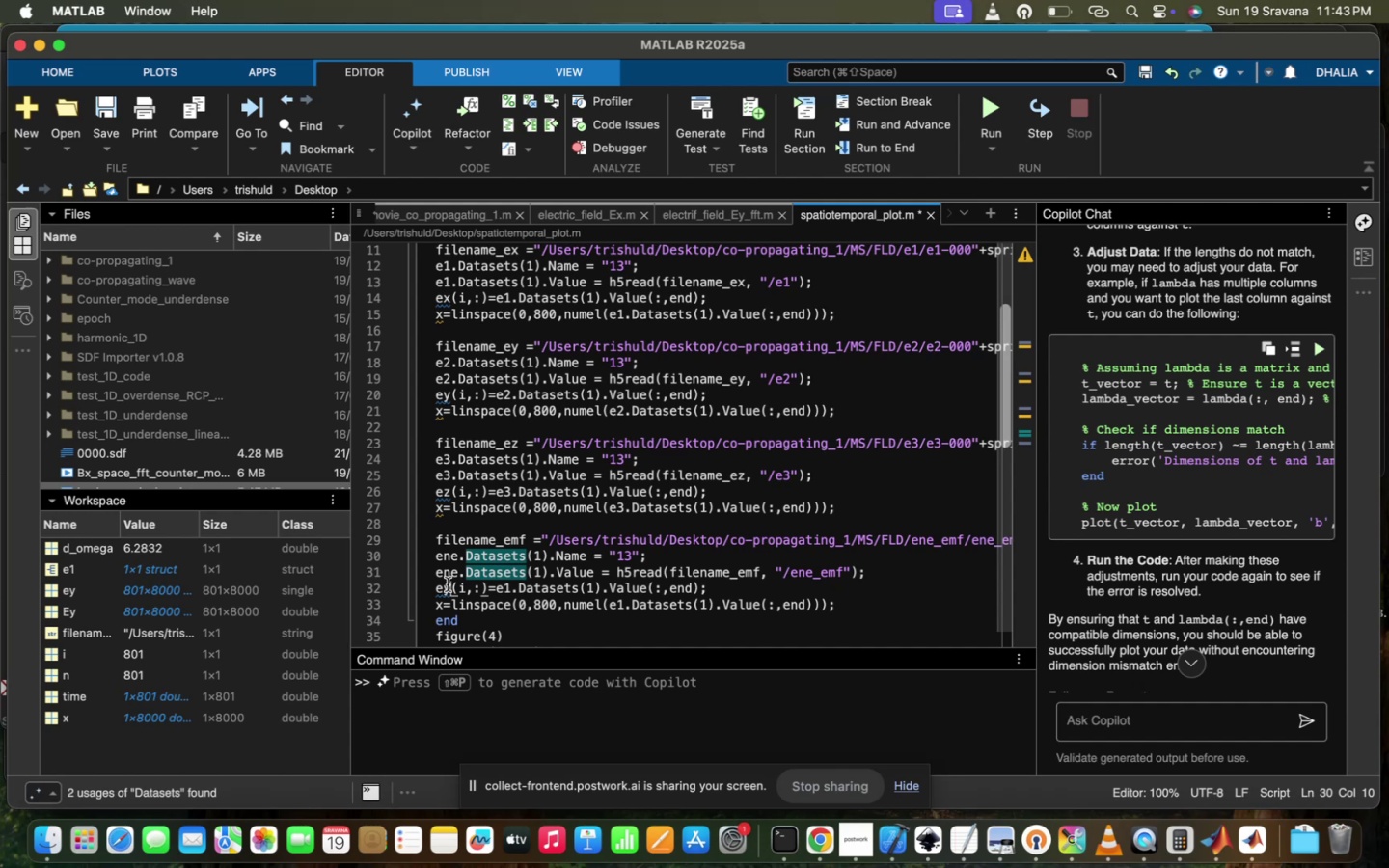 
key(Backspace)
type(MF)
 